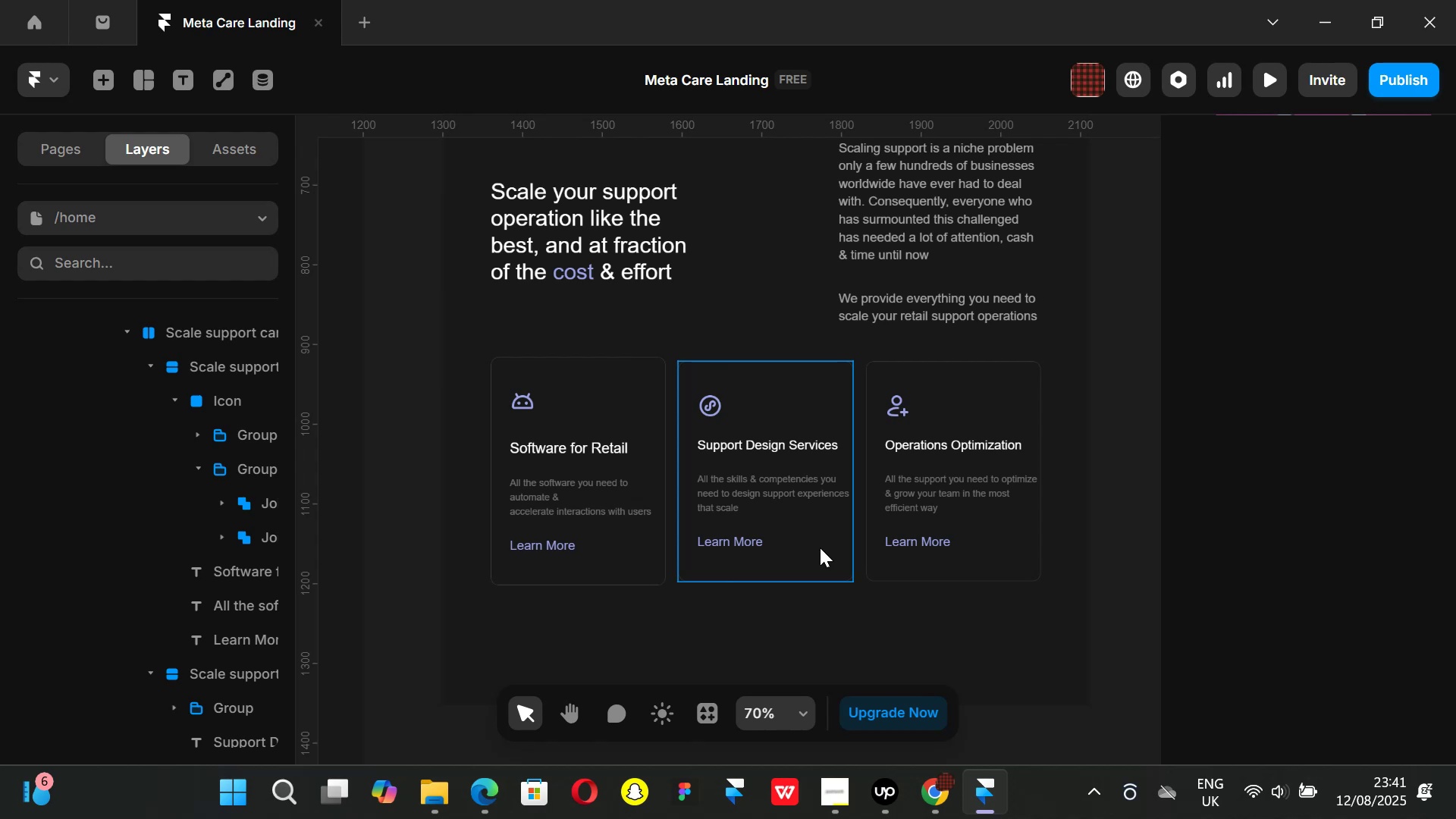 
wait(11.58)
 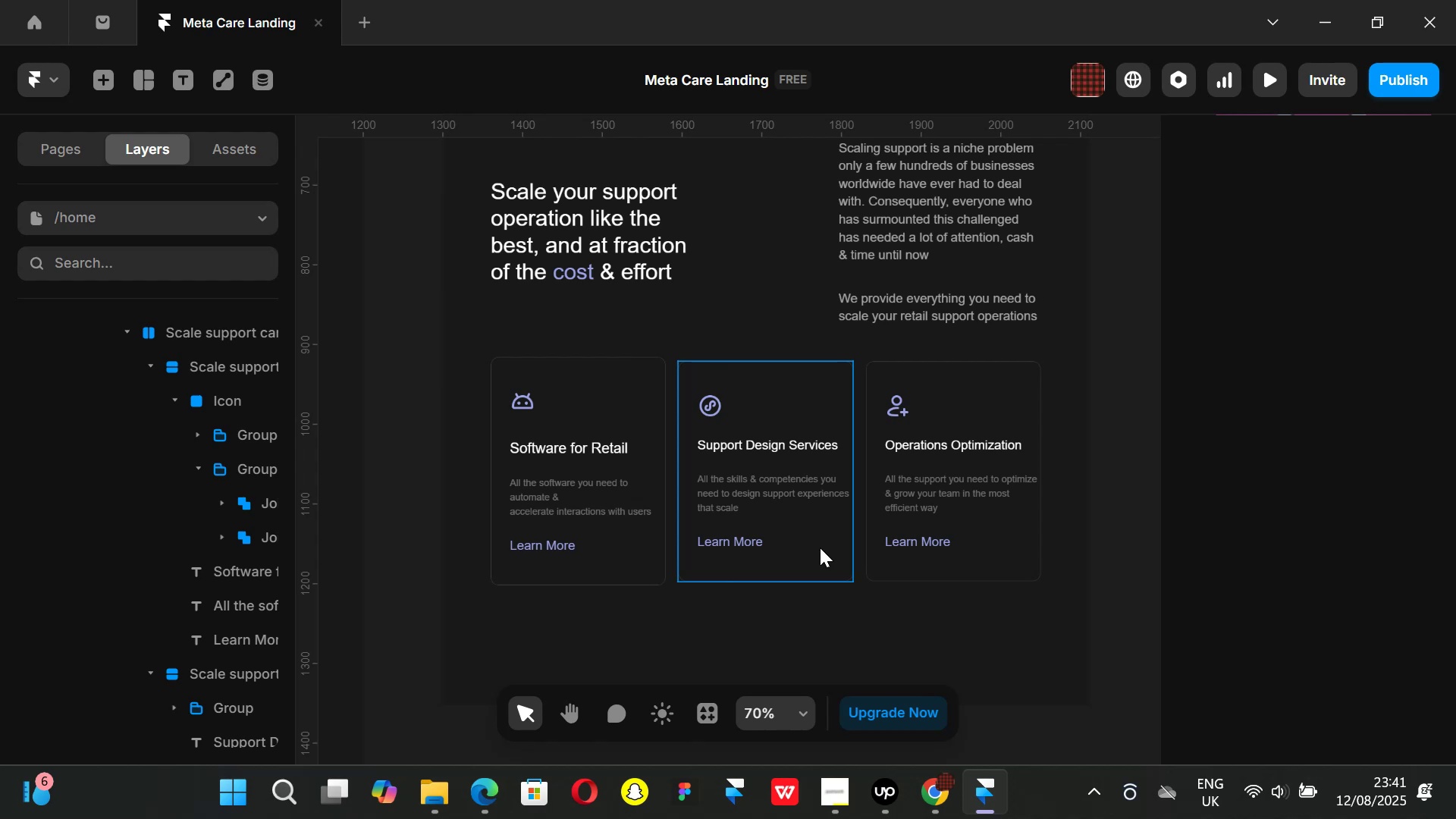 
left_click([904, 410])
 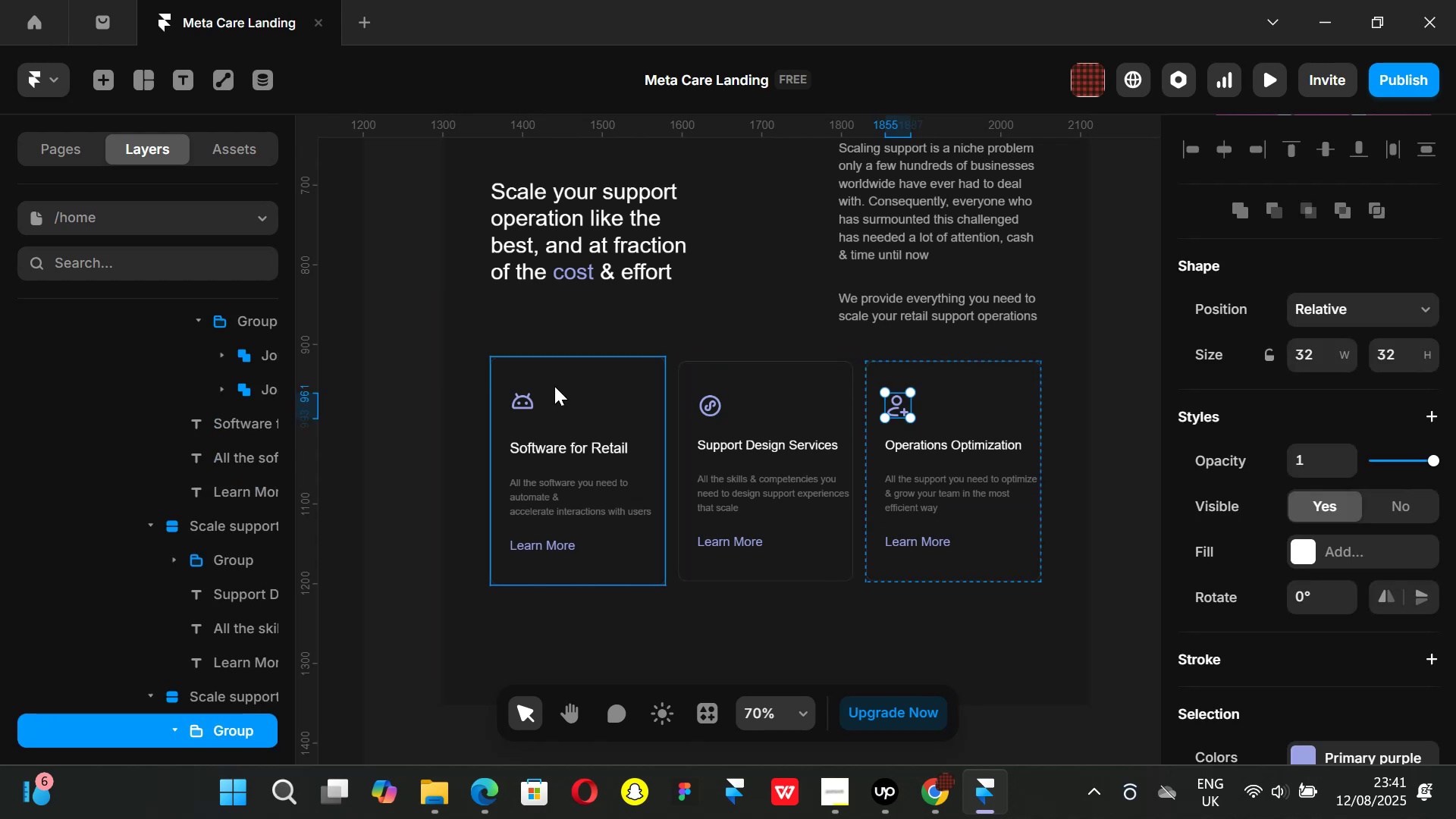 
left_click([522, 396])
 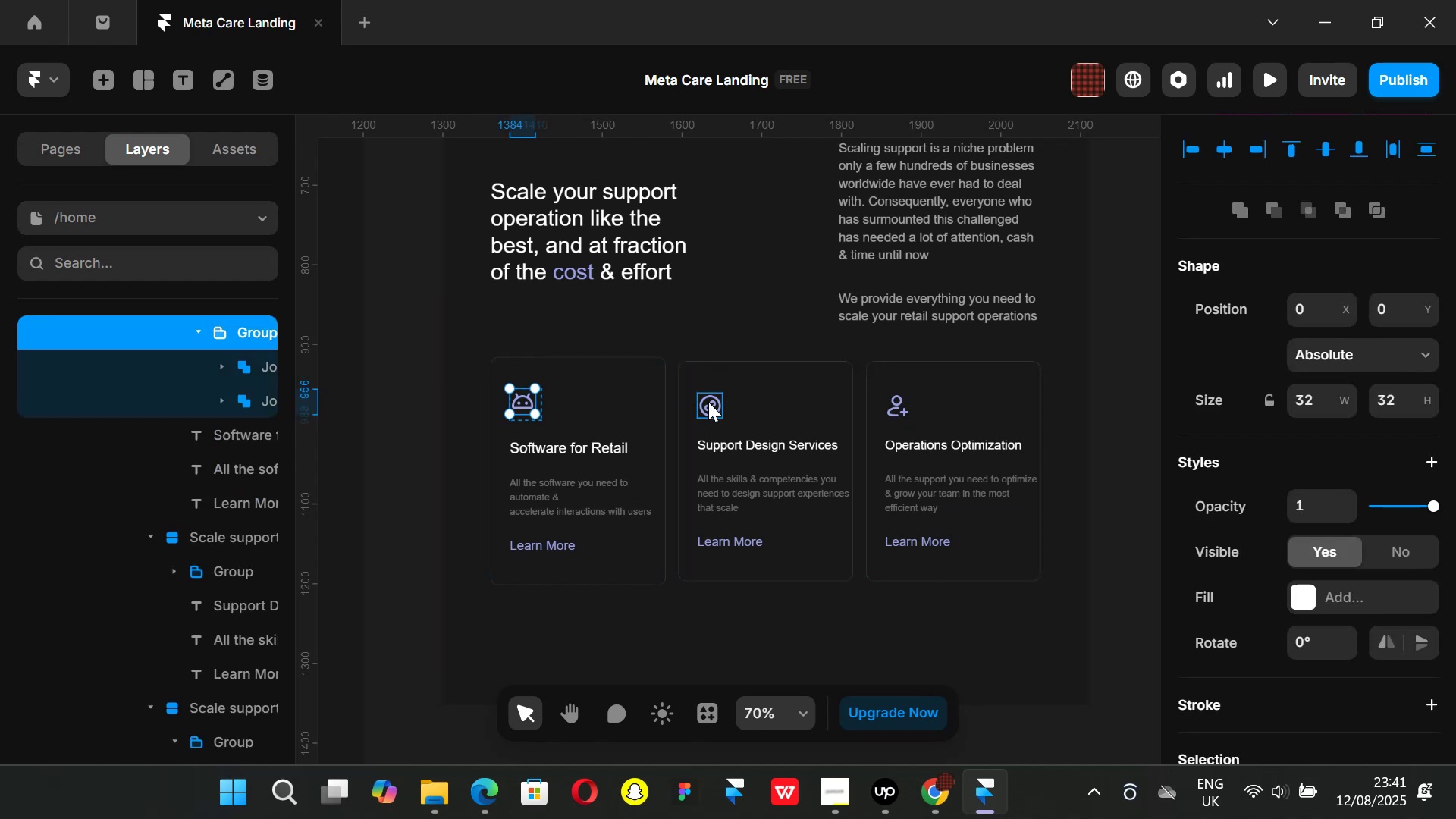 
left_click([708, 402])
 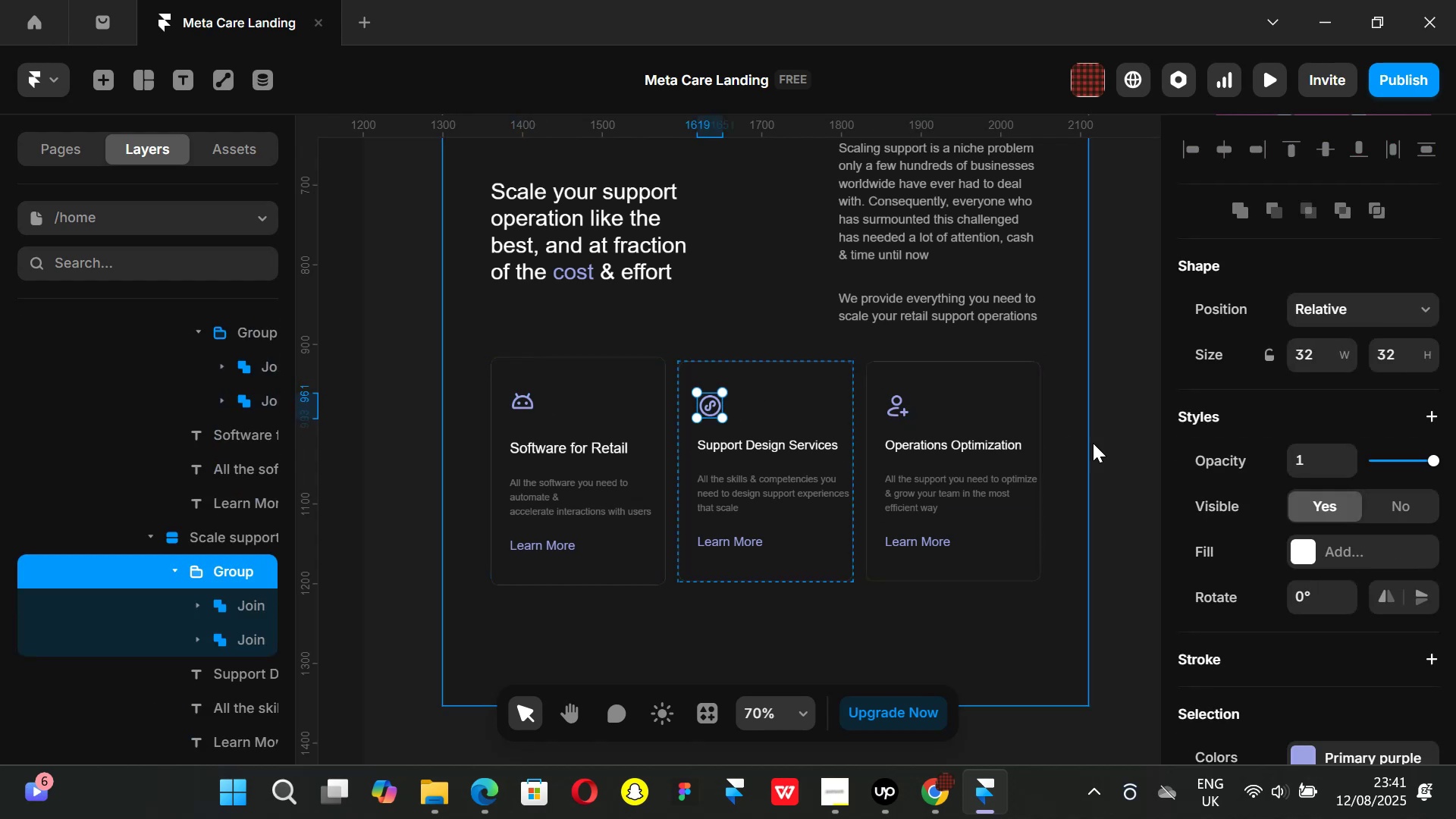 
key(Control+Z)
 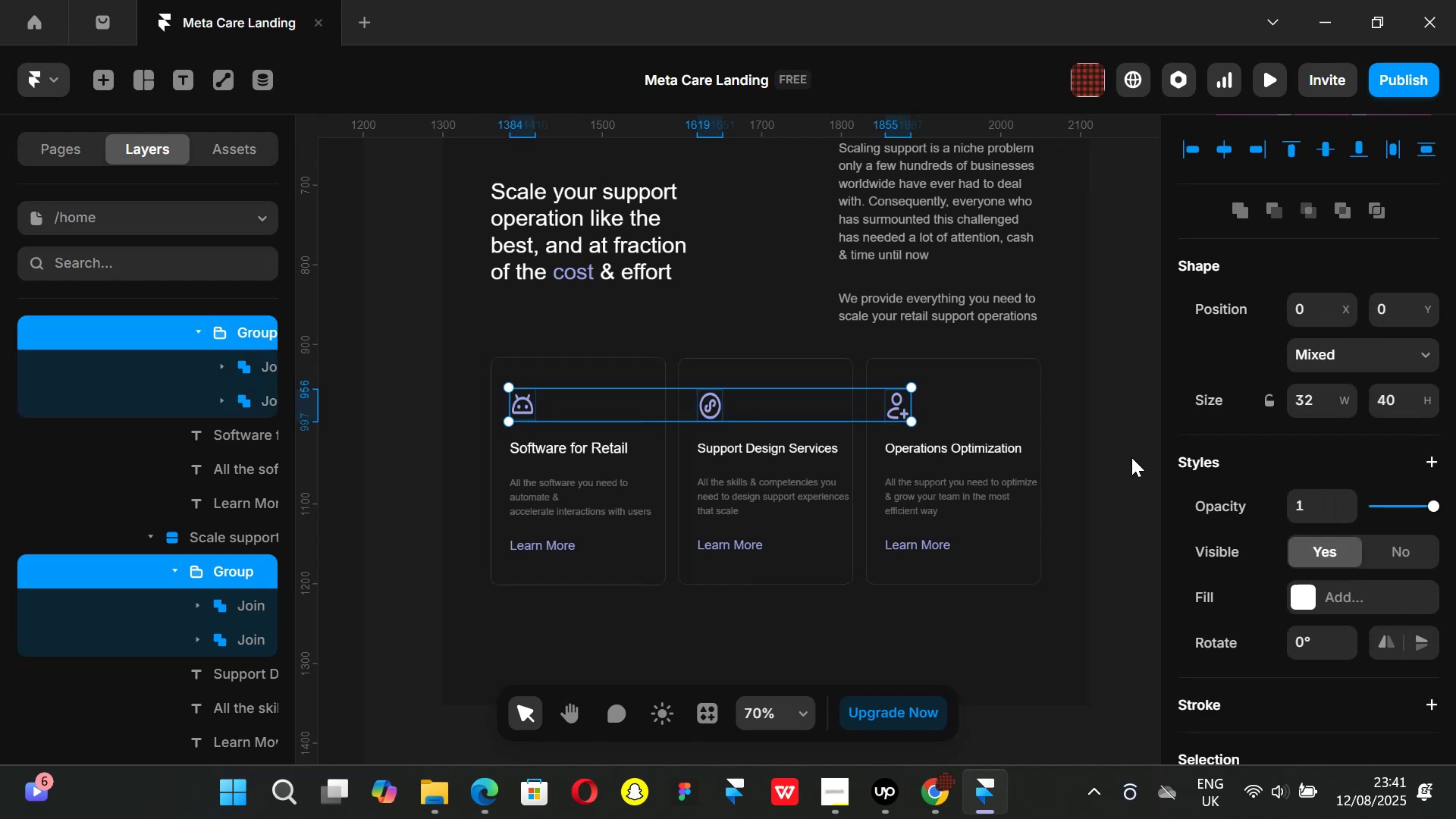 
key(Control+ControlLeft)
 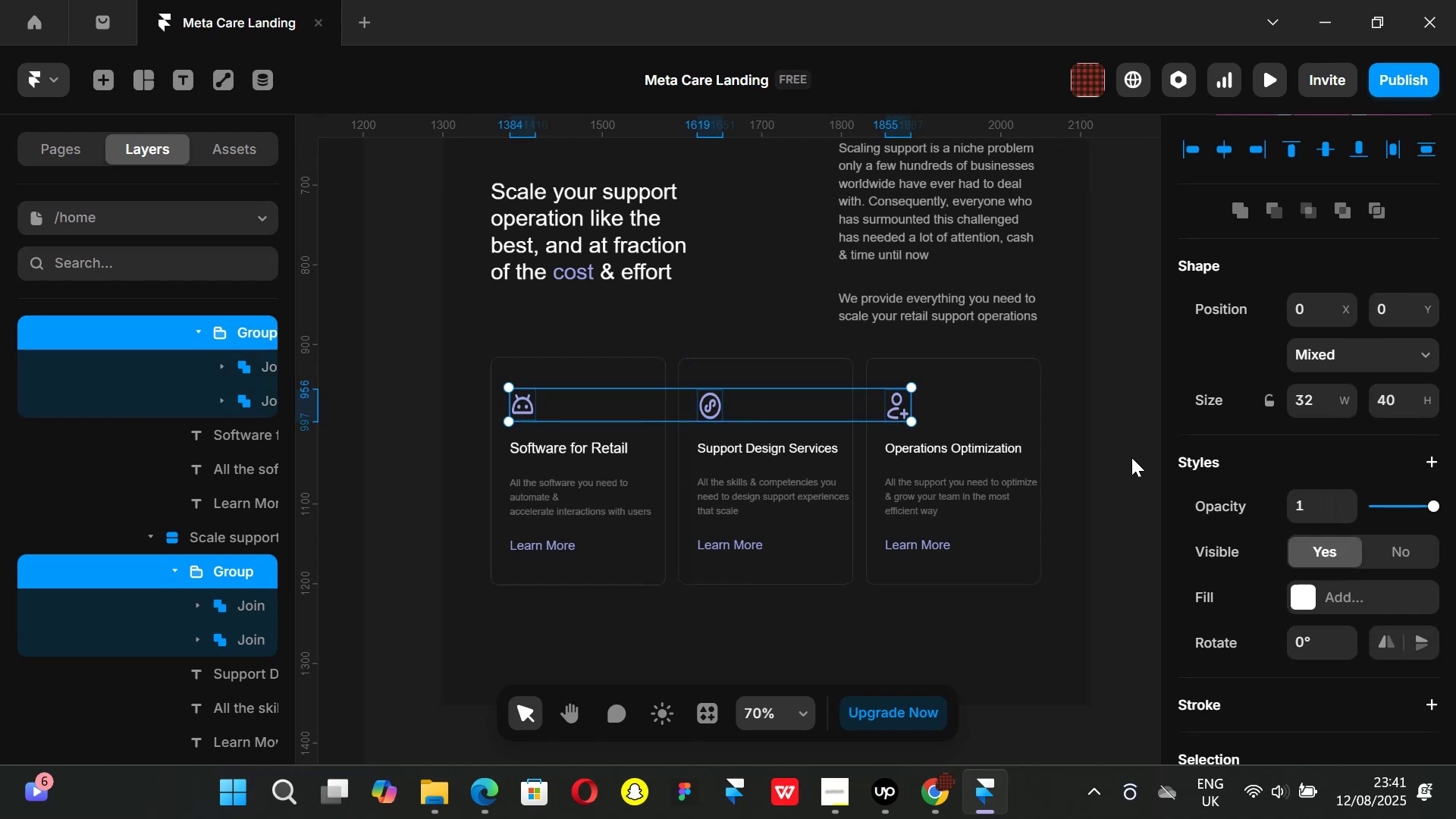 
key(Control+Z)
 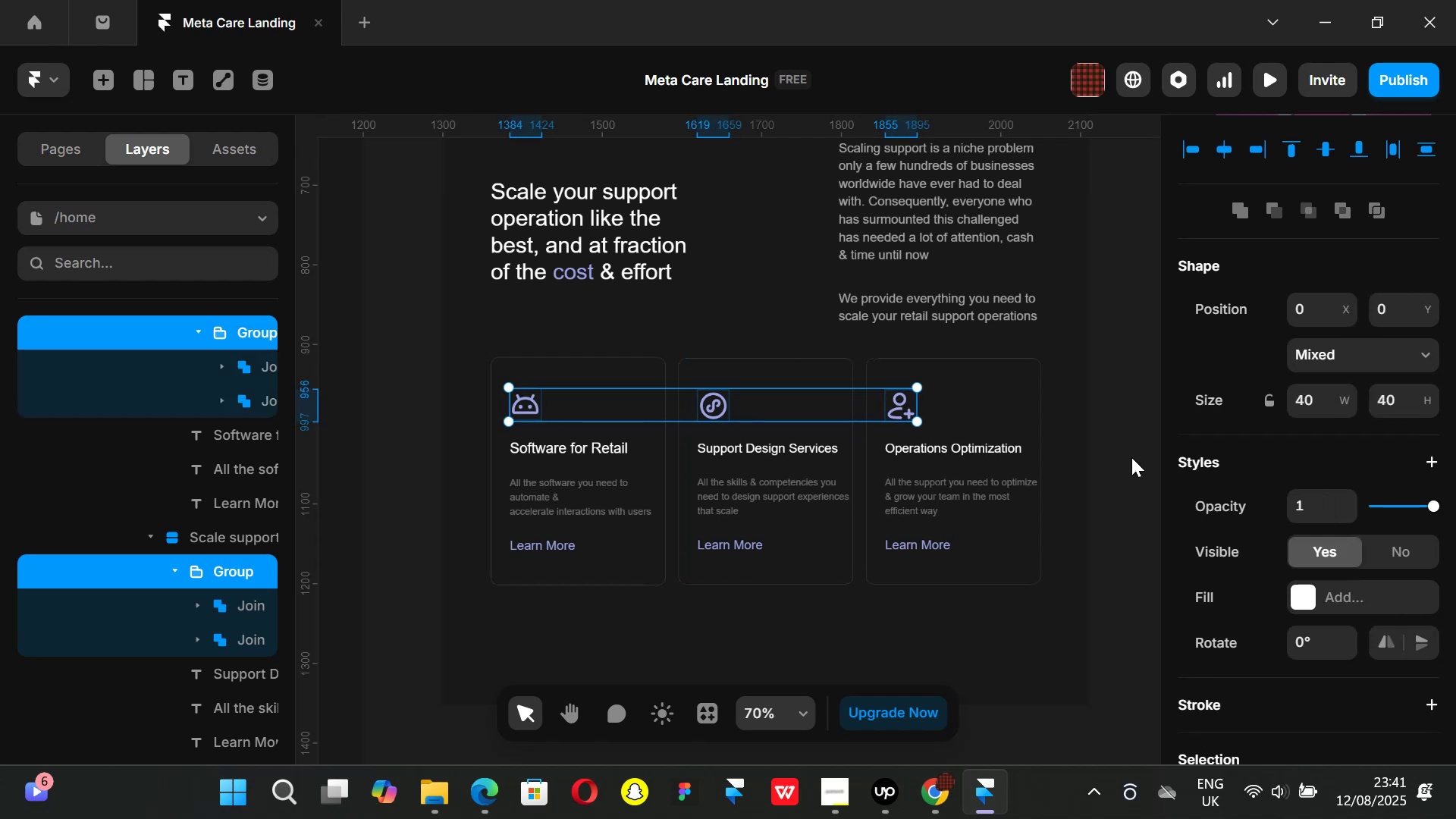 
key(Control+ControlLeft)
 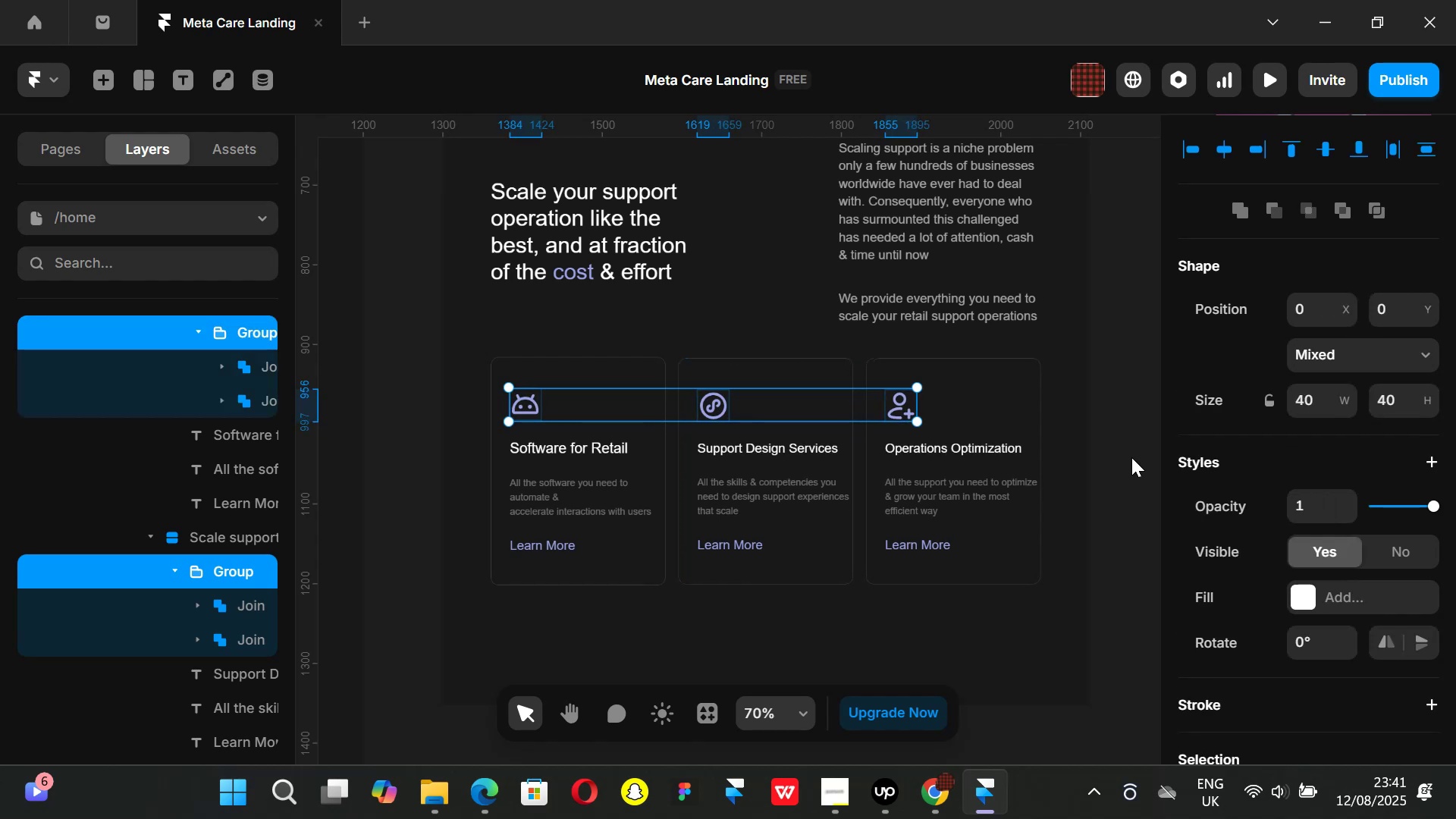 
key(Control+Z)
 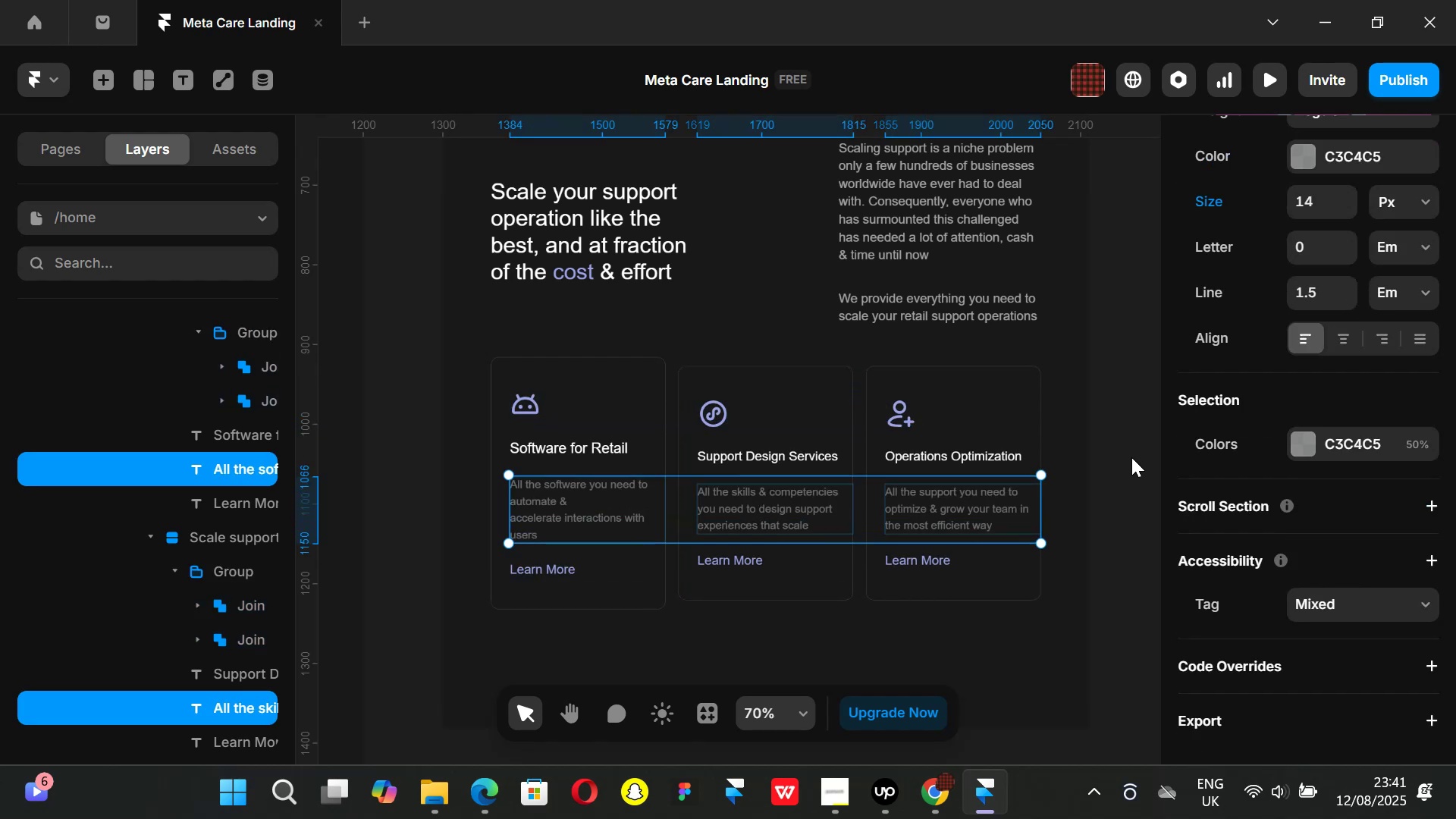 
key(Control+ControlLeft)
 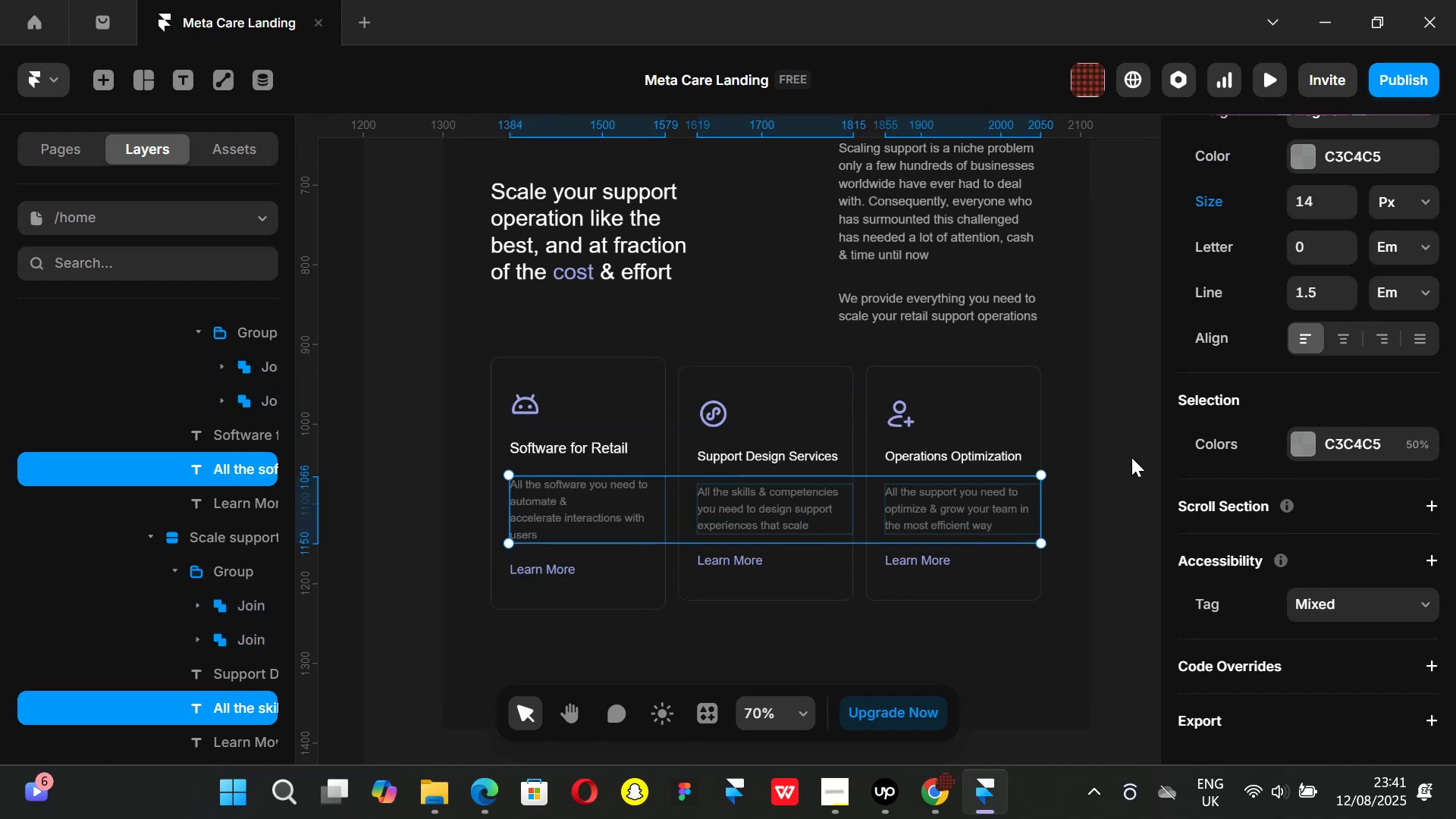 
key(Control+Z)
 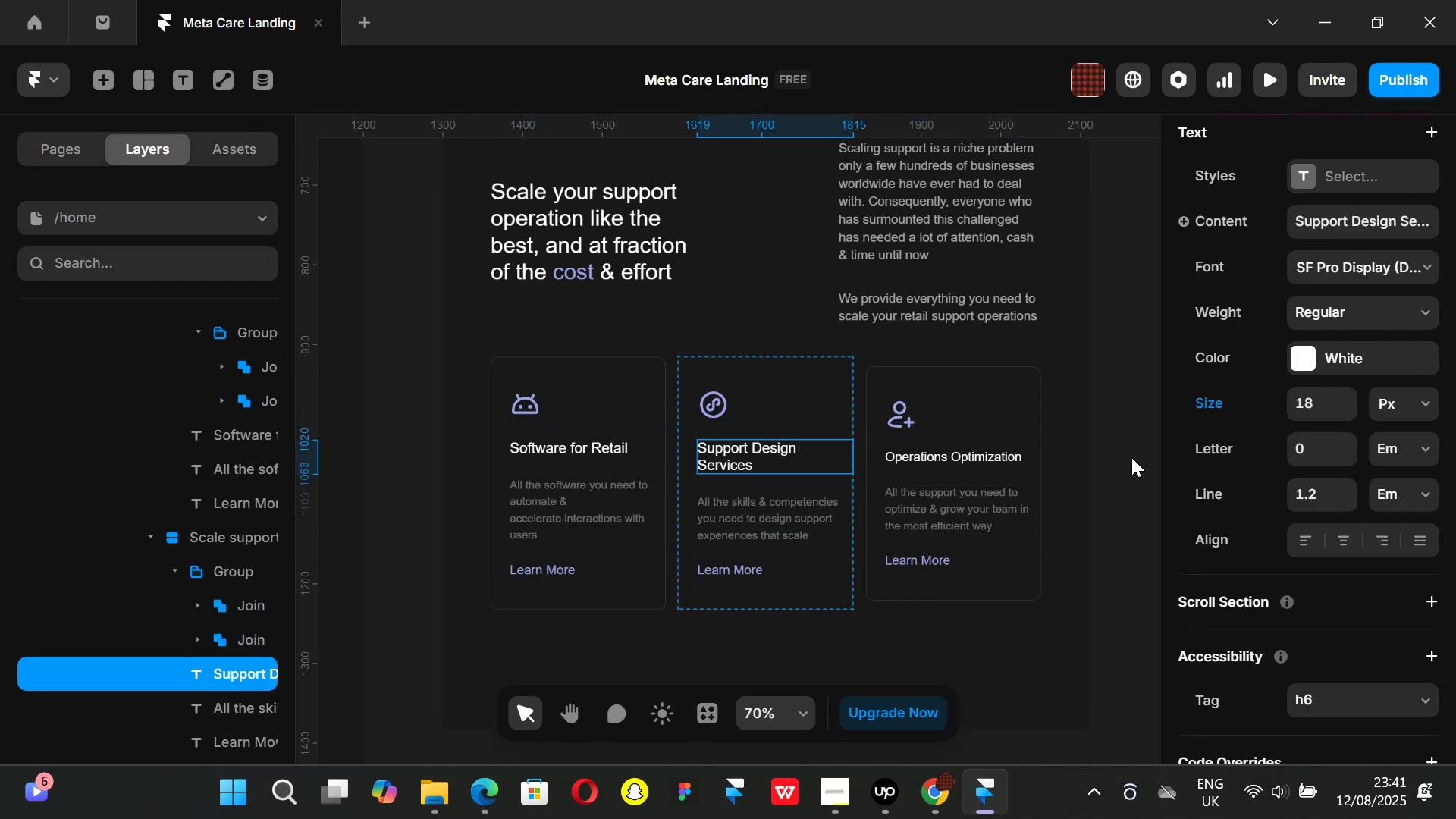 
left_click([1131, 457])
 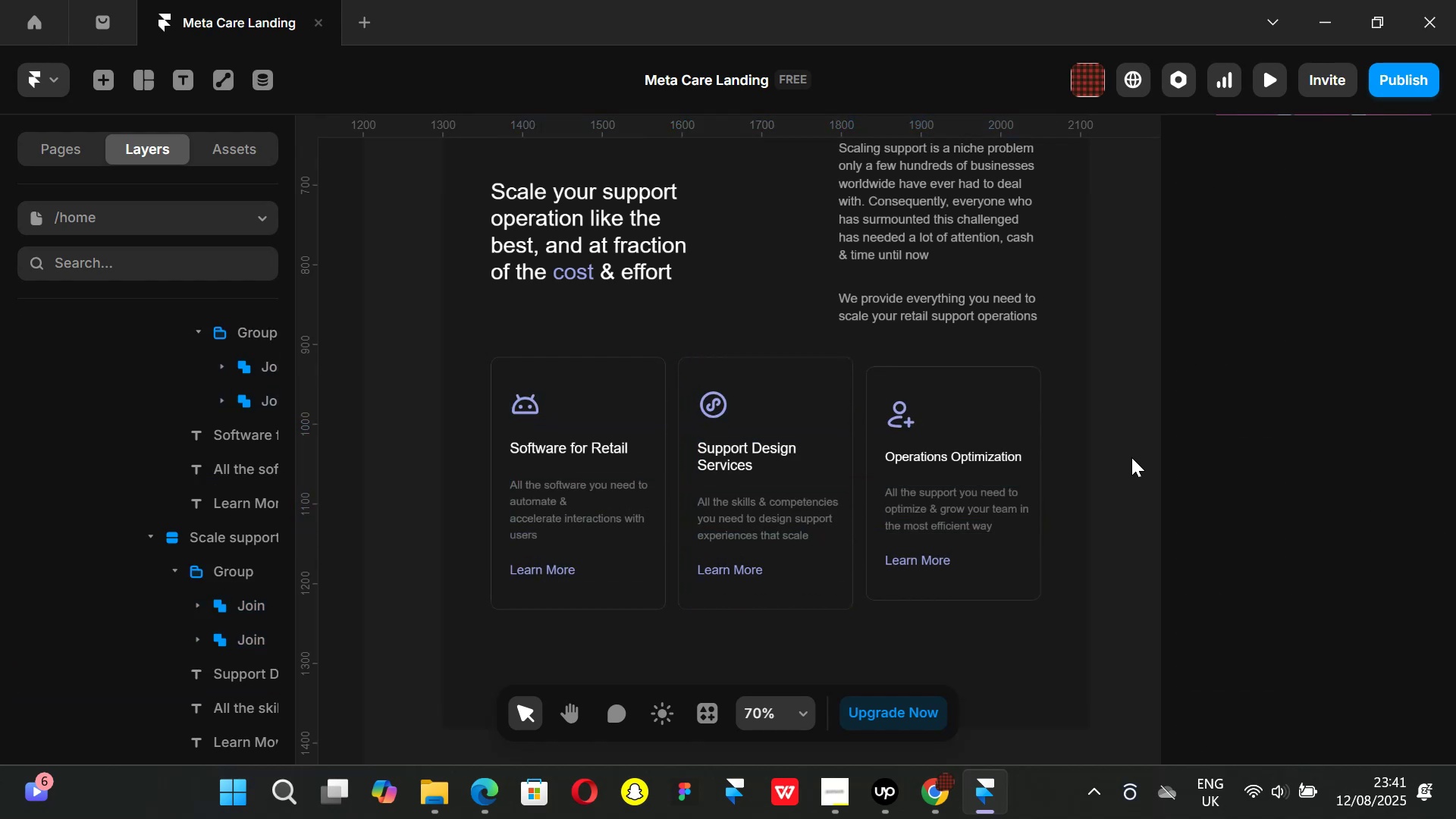 
key(Control+ControlLeft)
 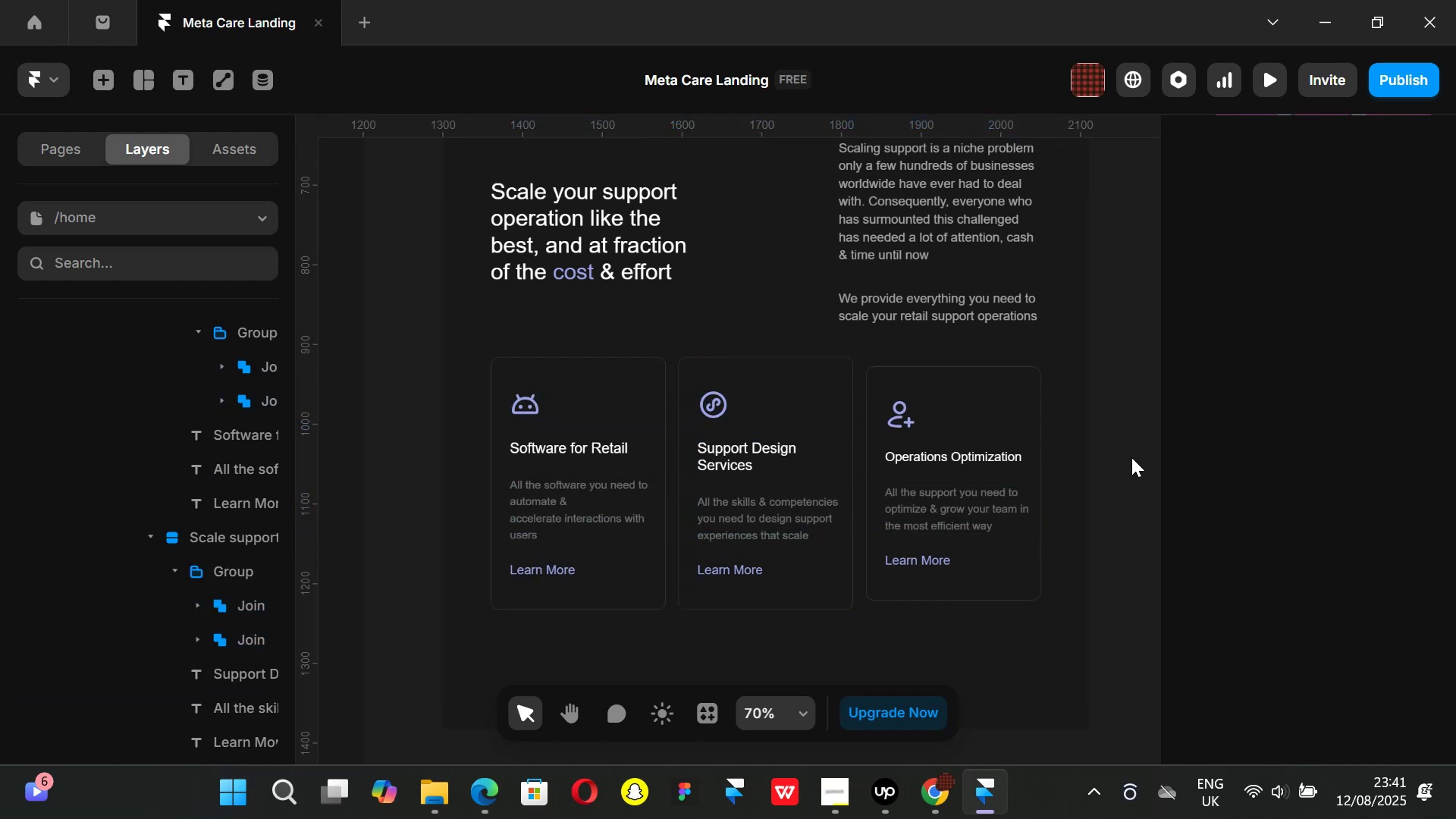 
key(Control+Z)
 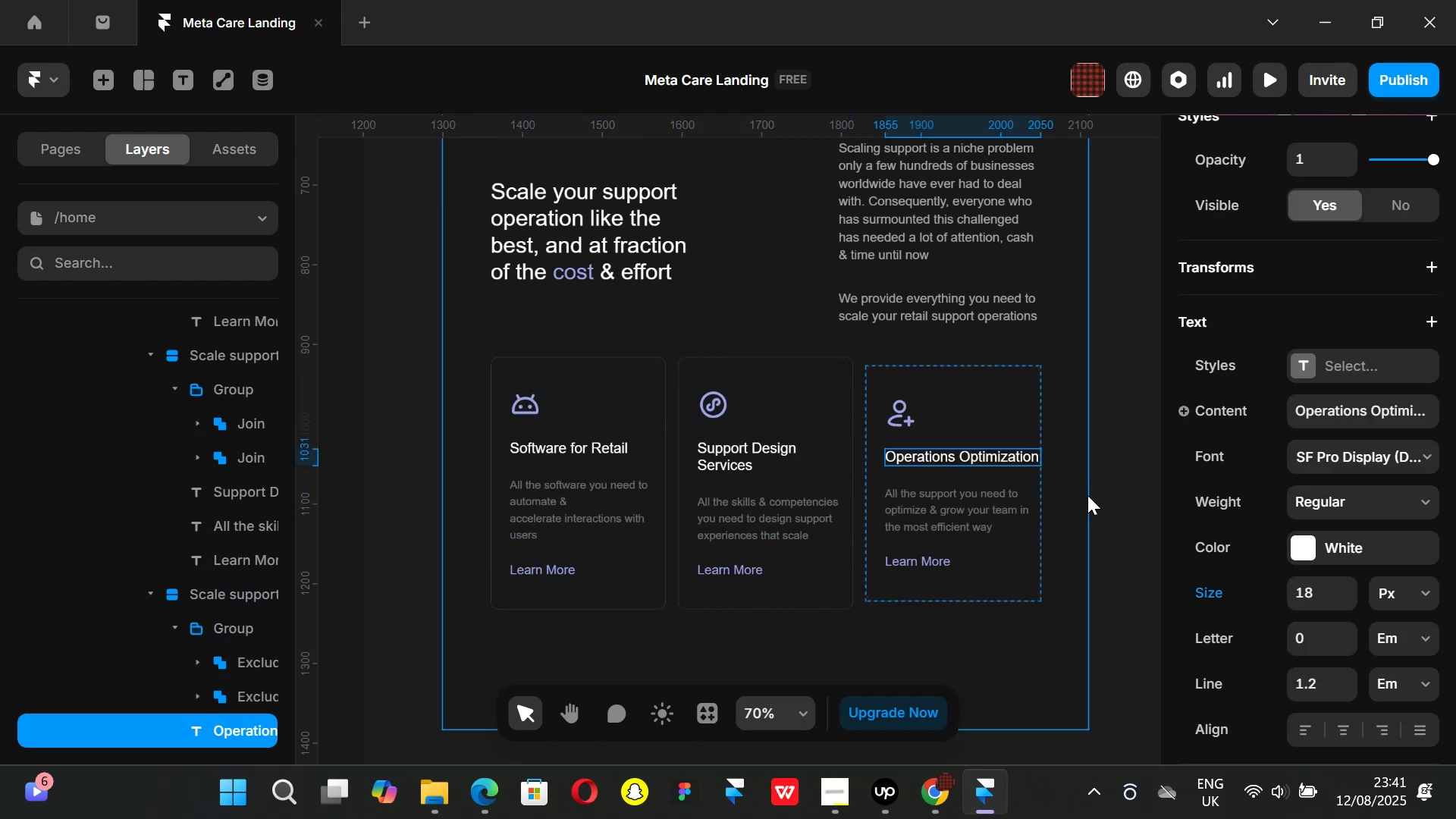 
left_click([1119, 500])
 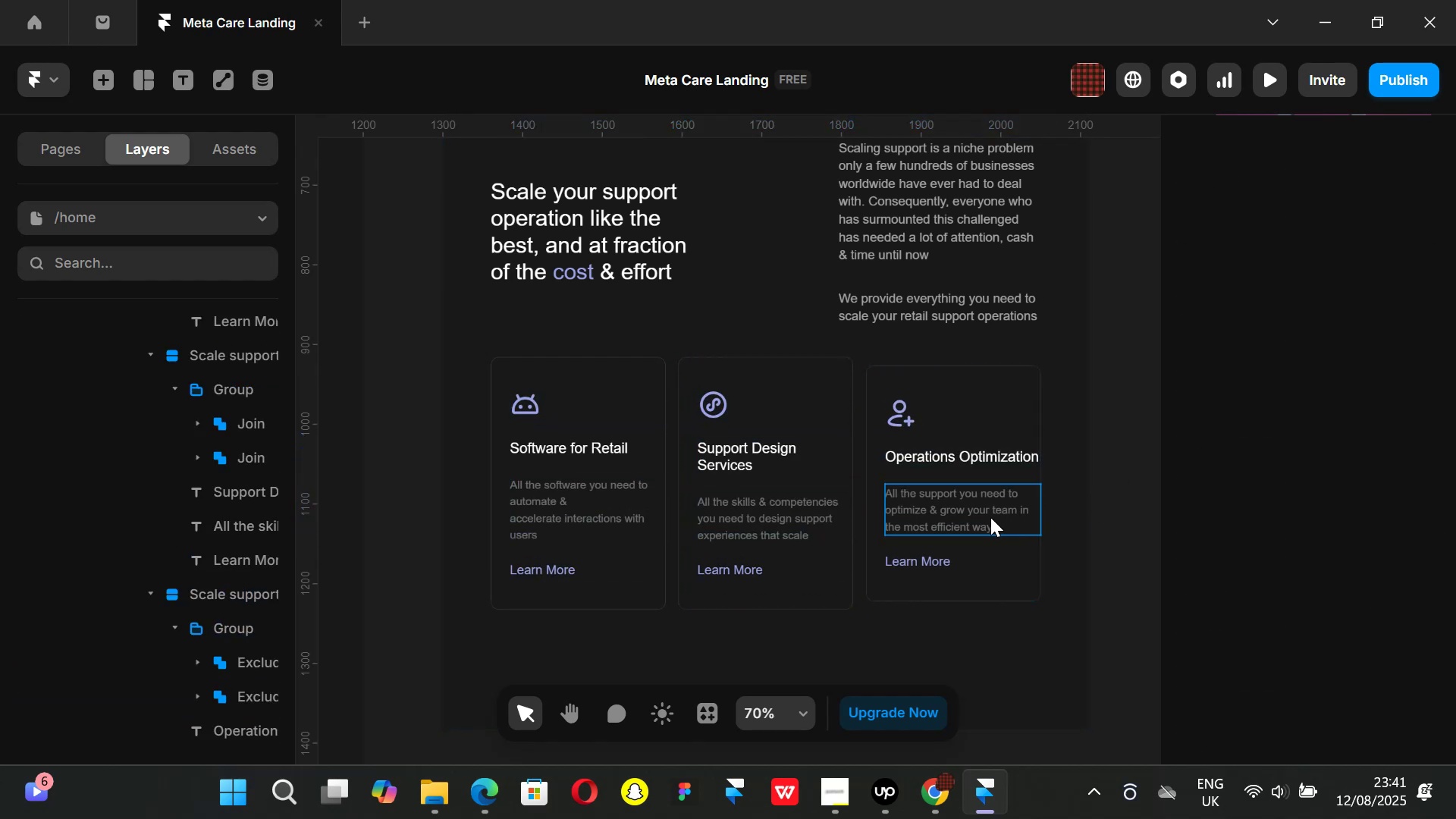 
left_click_drag(start_coordinate=[562, 516], to_coordinate=[571, 516])
 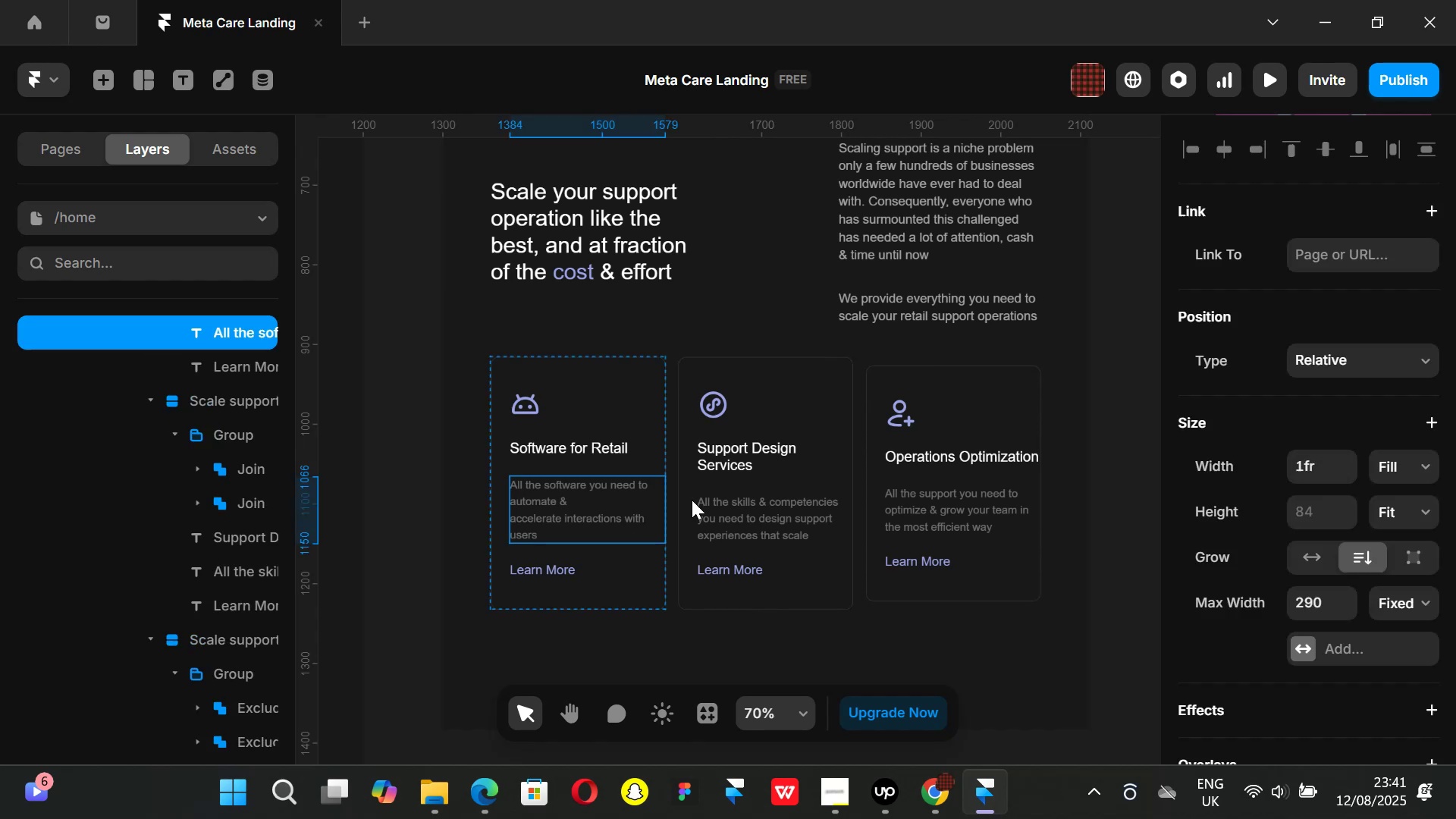 
hold_key(key=ShiftLeft, duration=1.14)
double_click([751, 501])
 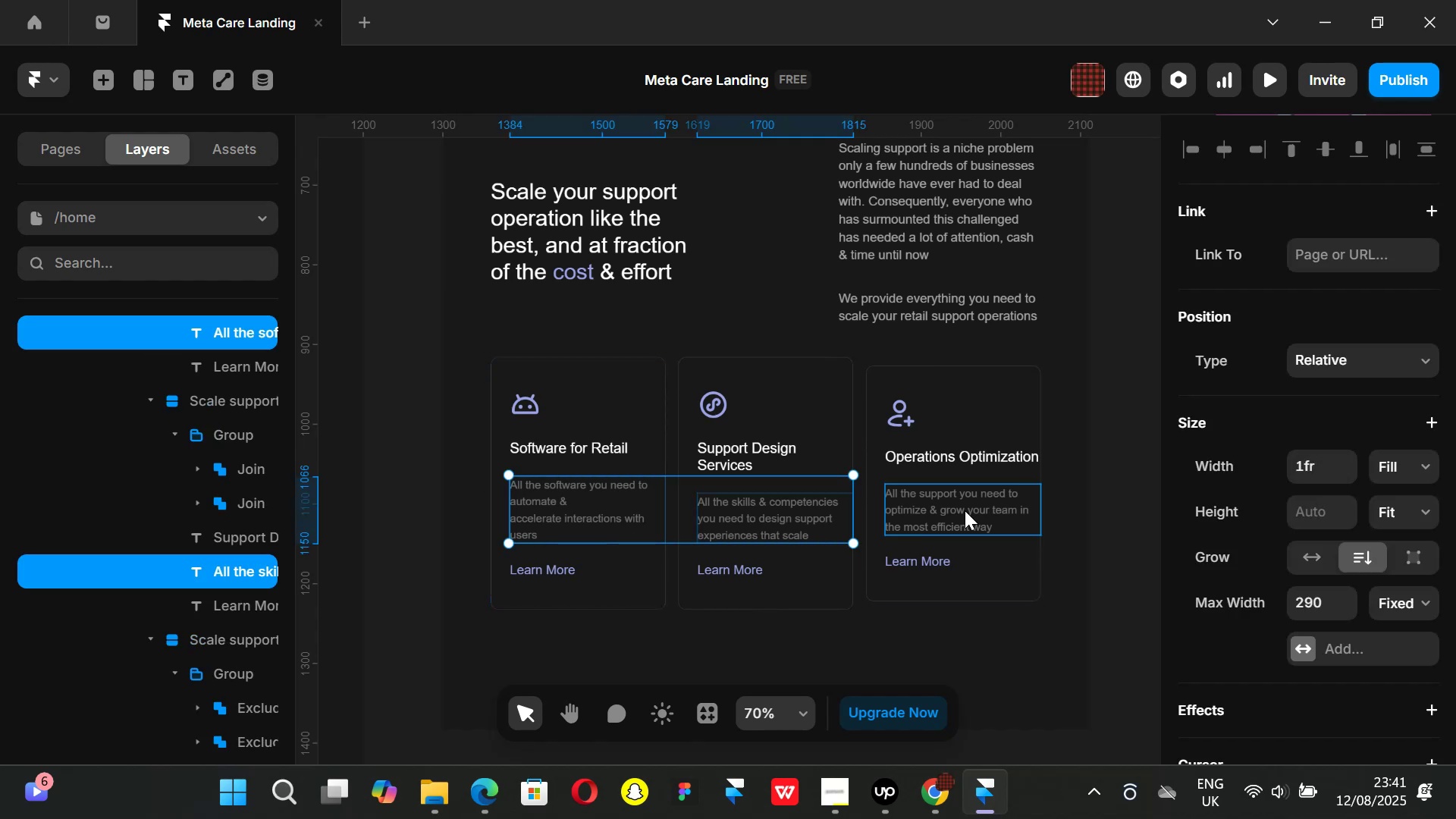 
left_click([965, 510])
 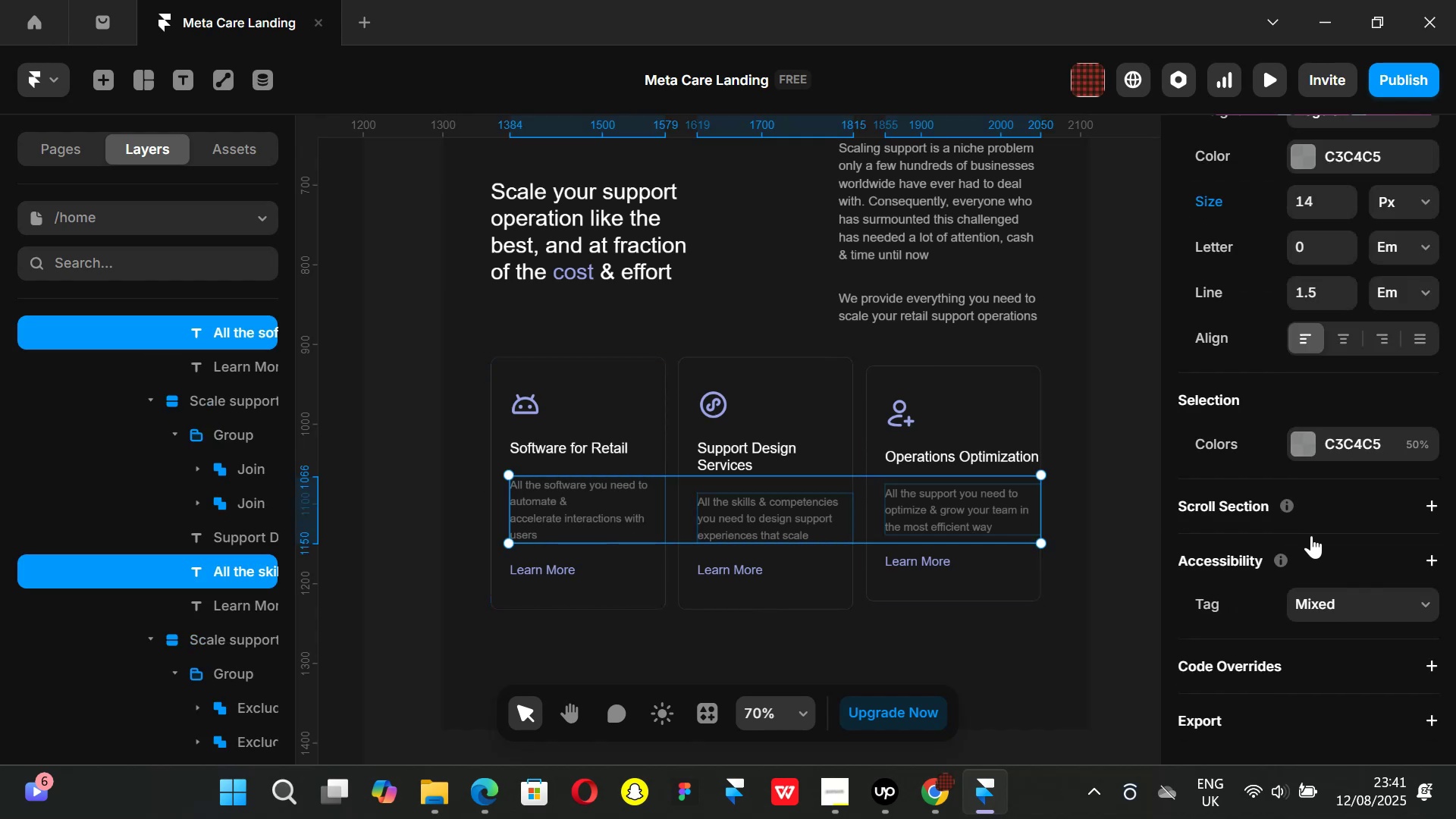 
scroll: coordinate [1317, 545], scroll_direction: none, amount: 0.0
 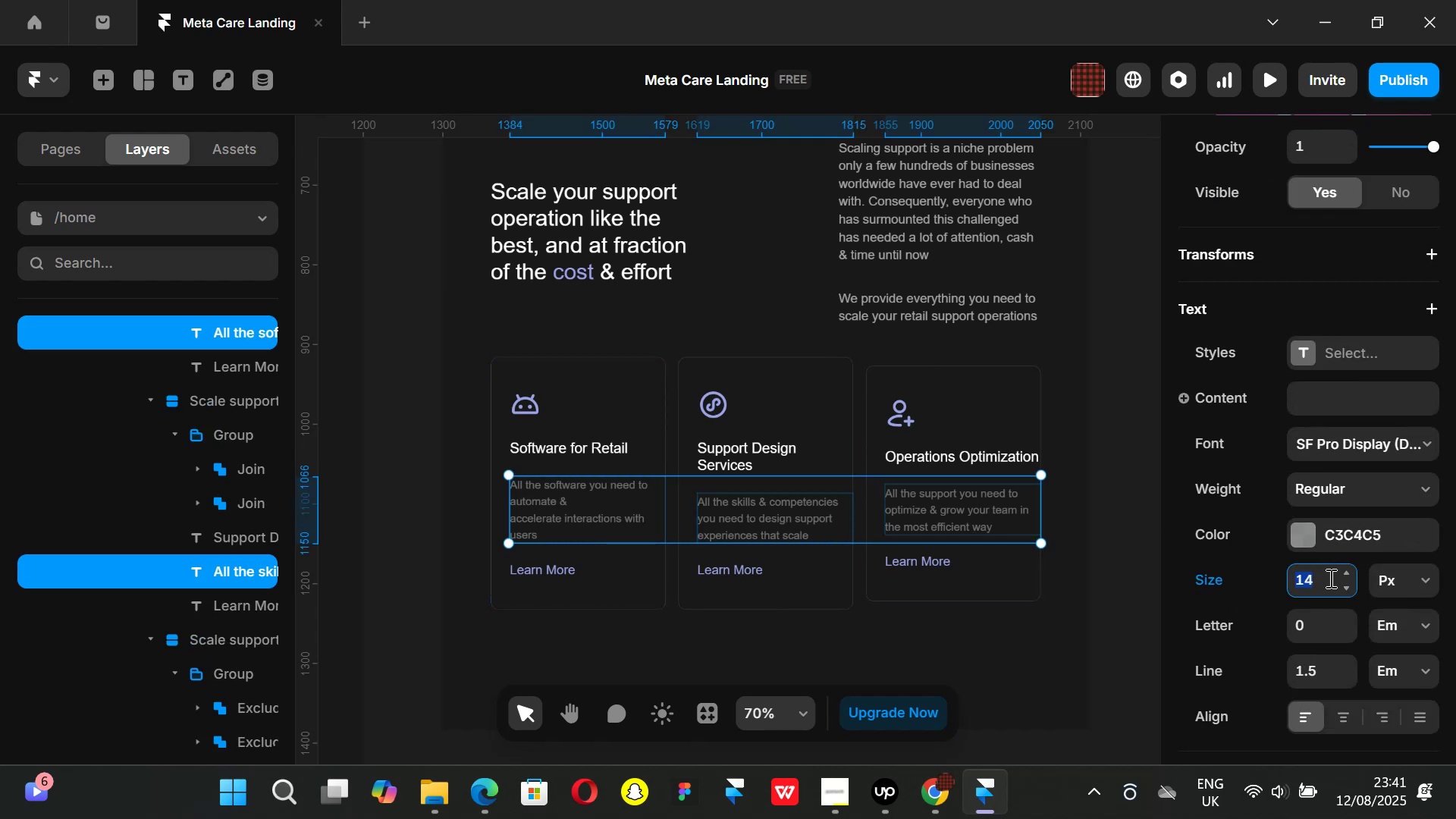 
type(12)
 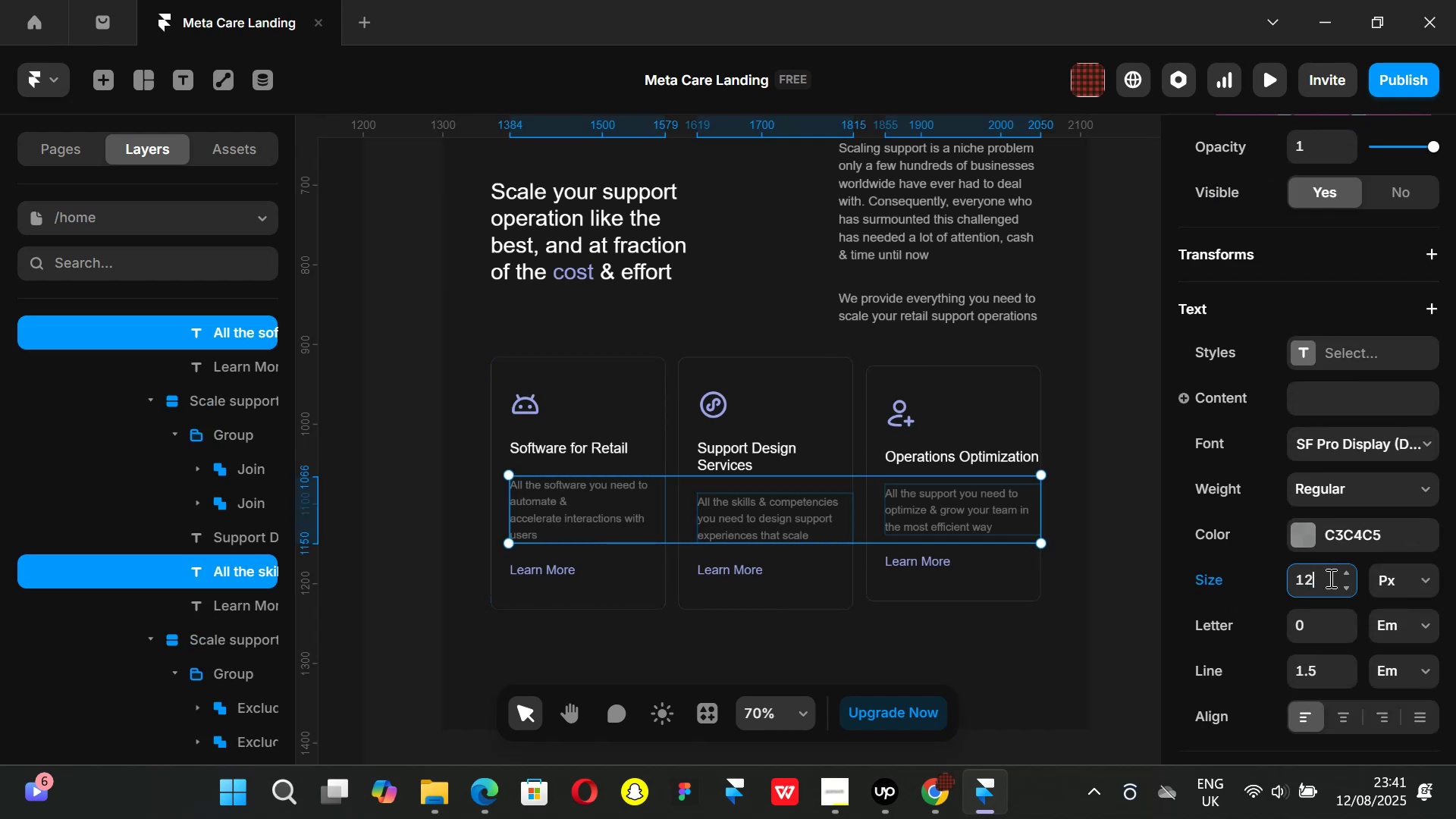 
key(Enter)
 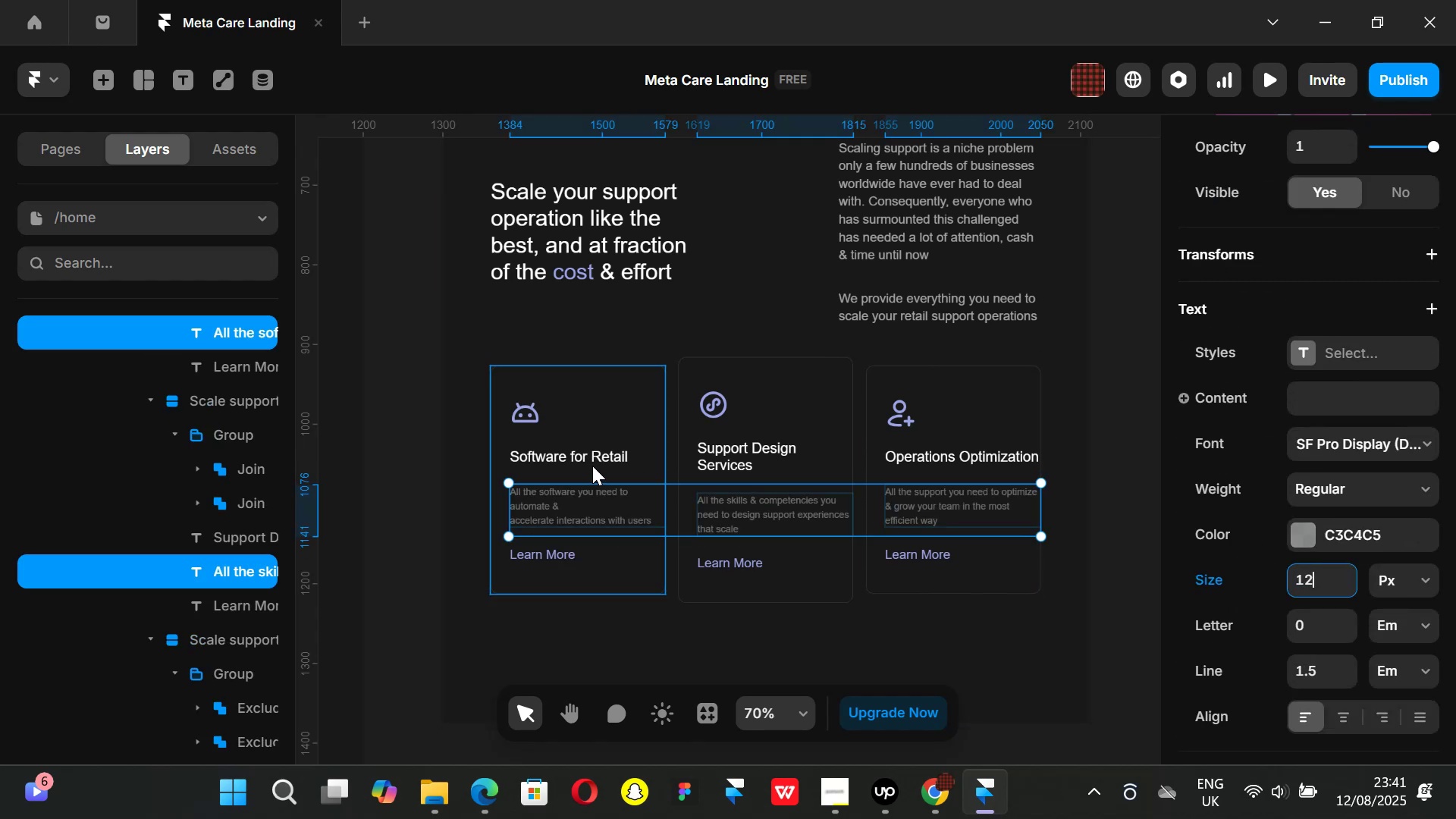 
left_click([583, 453])
 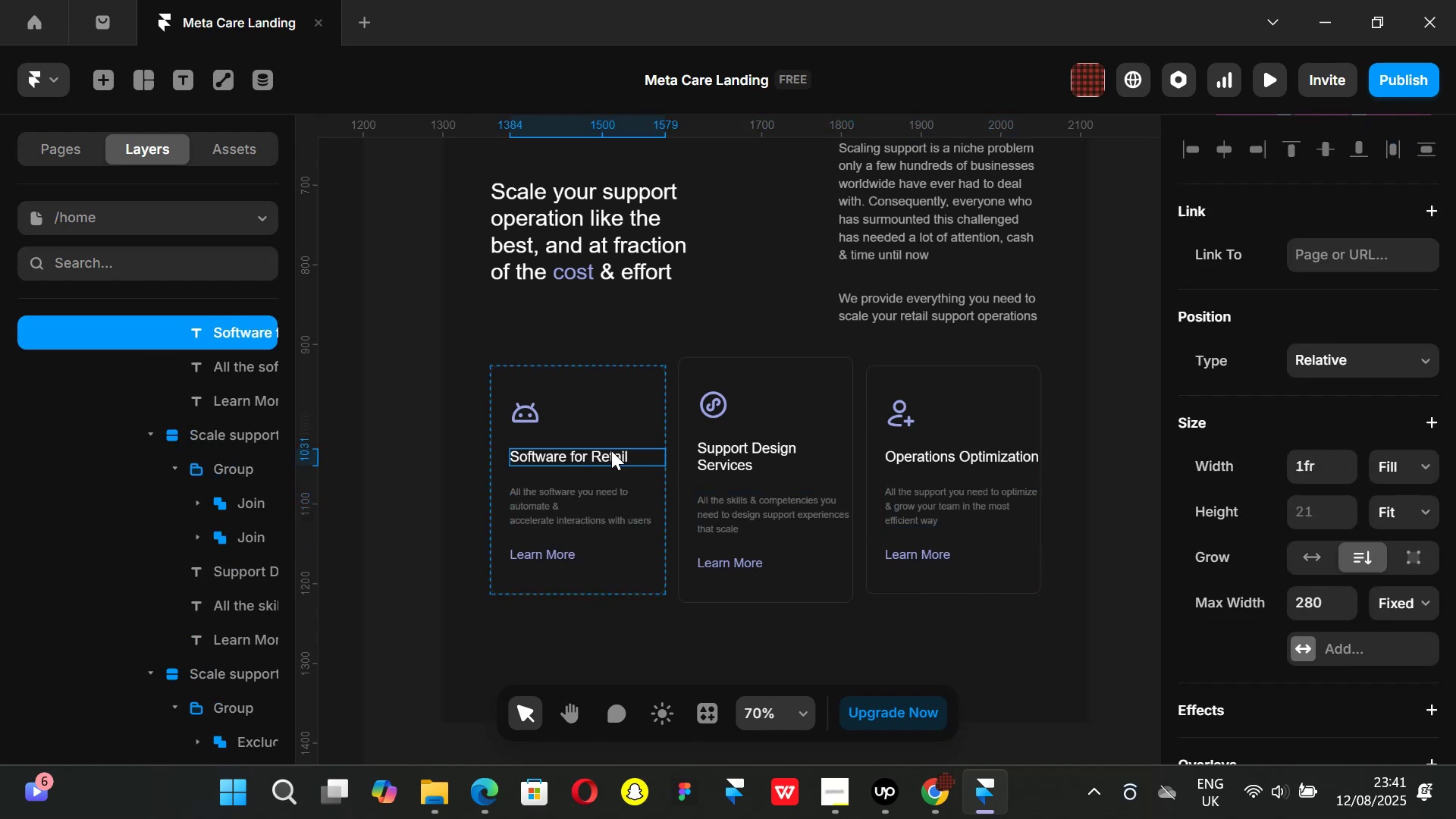 
hold_key(key=ShiftLeft, duration=1.51)
left_click([710, 444])
 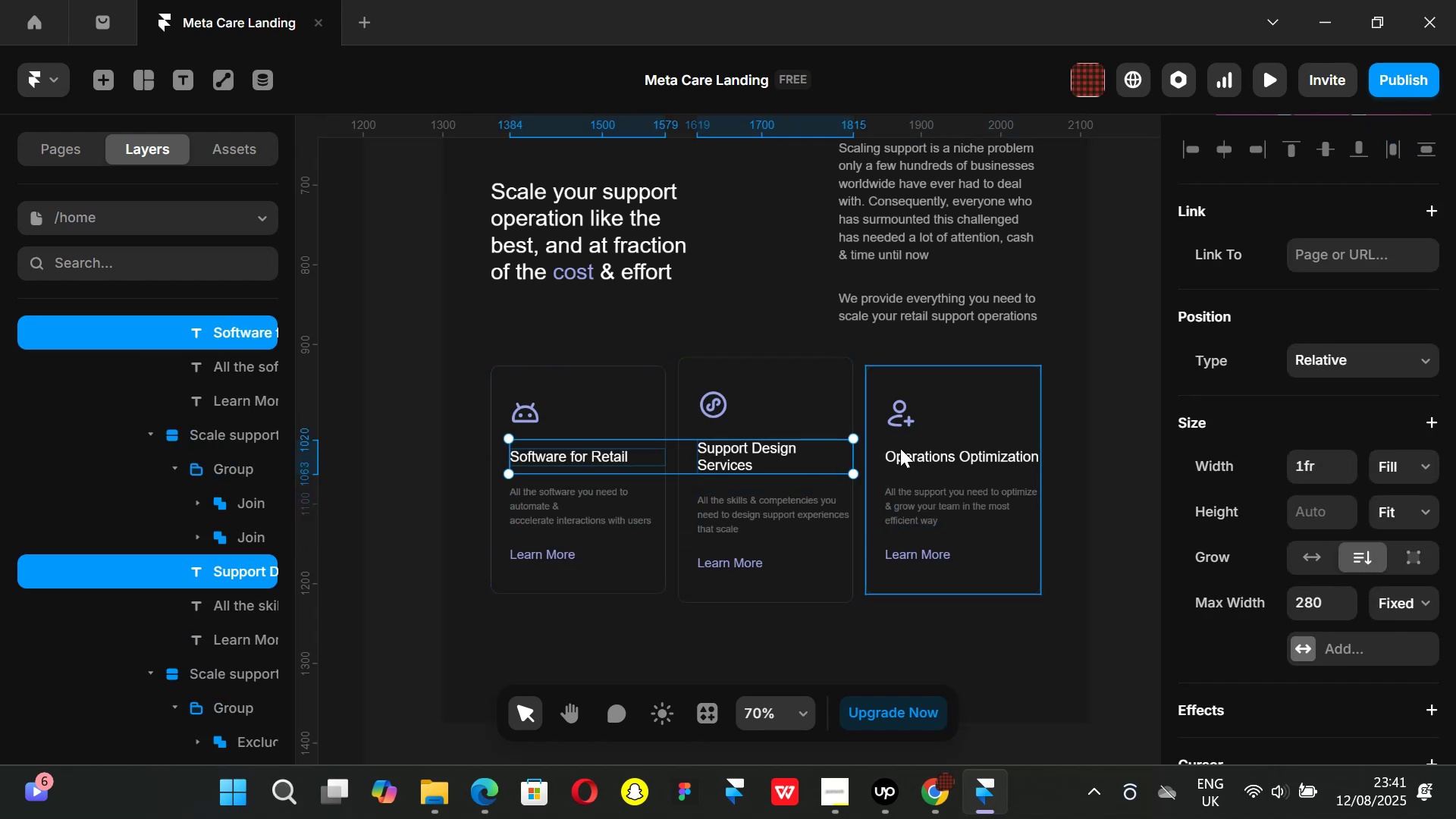 
left_click([900, 448])
 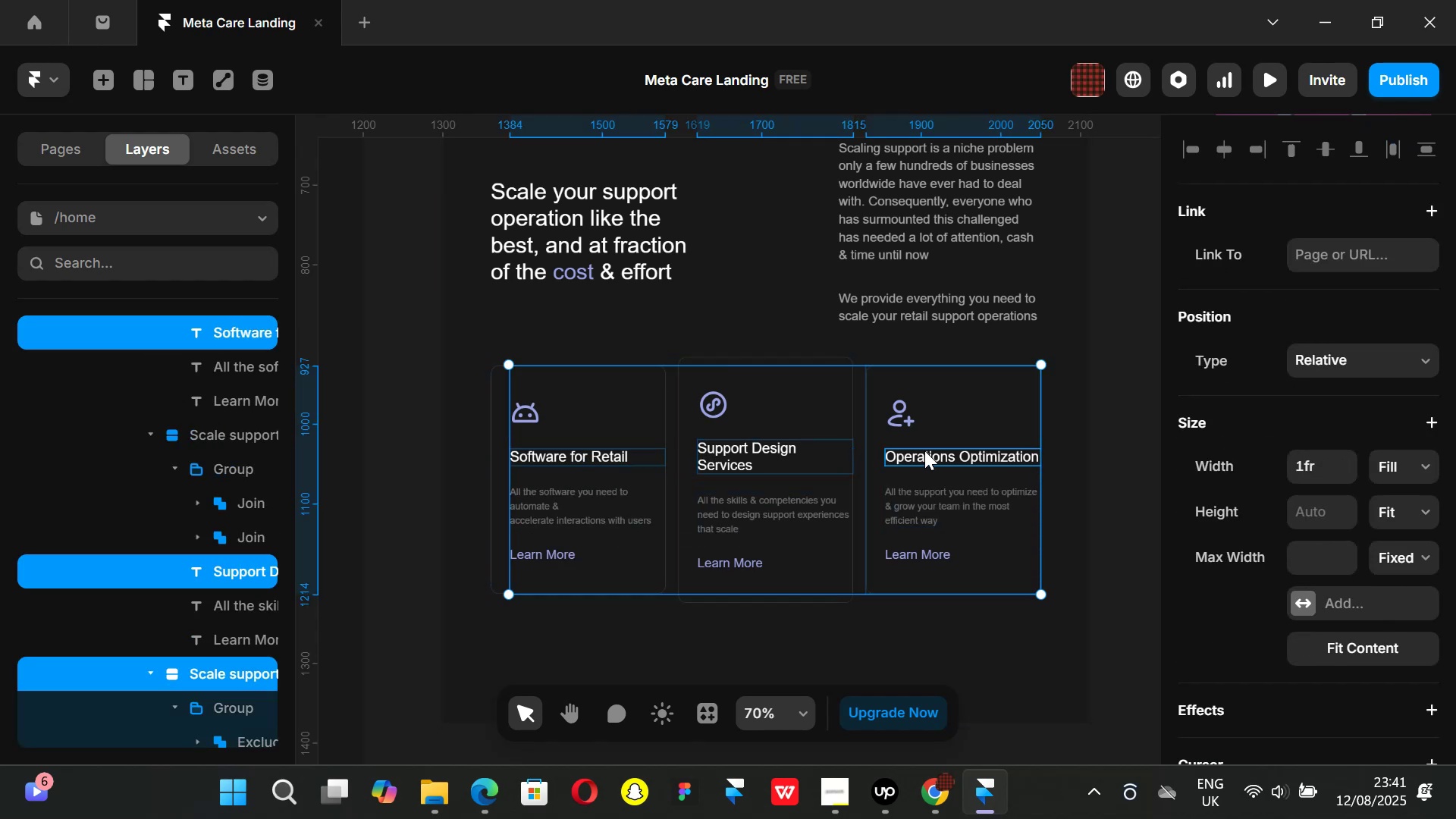 
key(Shift+ShiftLeft)
 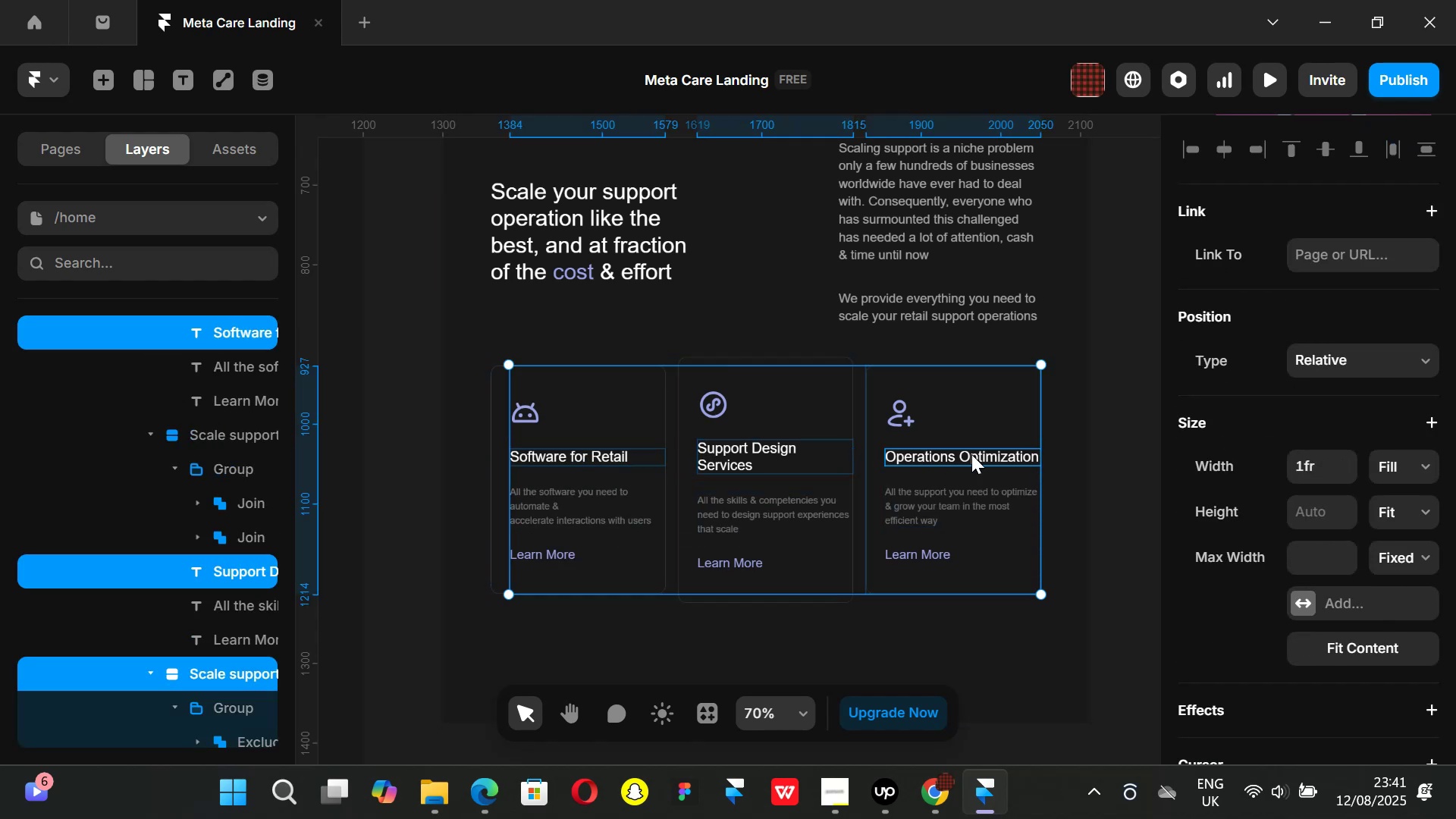 
key(Shift+ShiftLeft)
 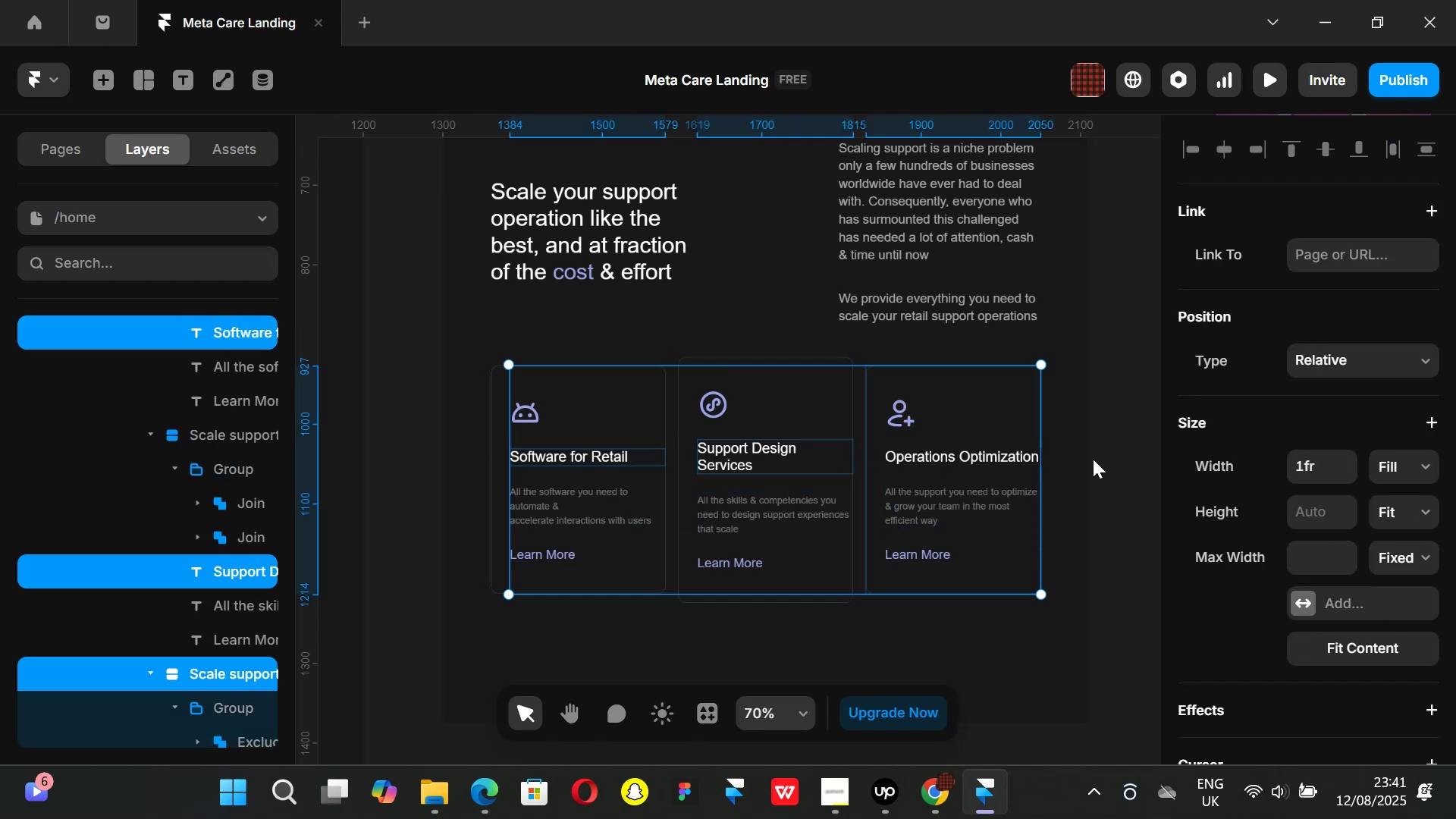 
key(Shift+ShiftLeft)
 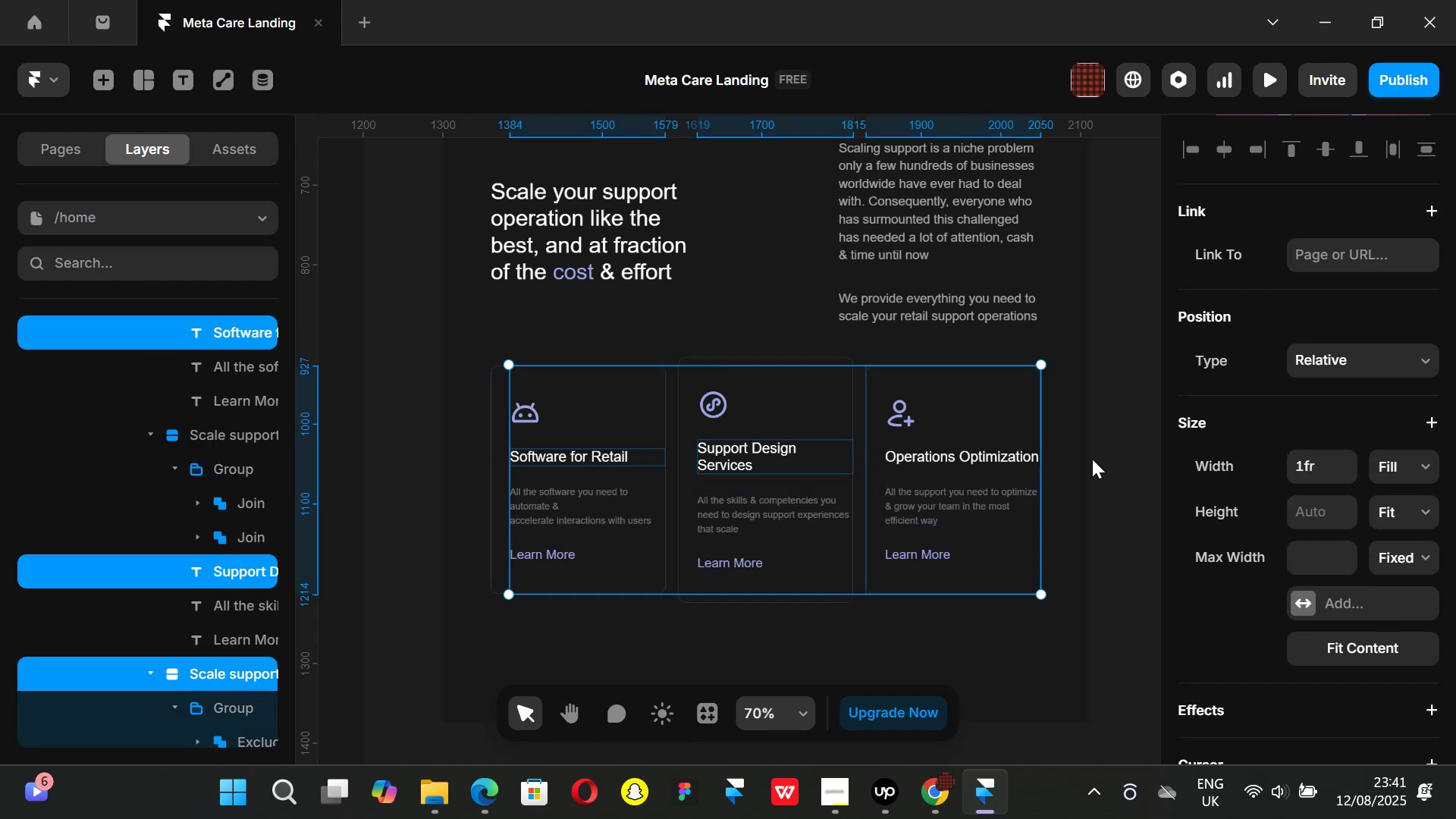 
key(Shift+ShiftLeft)
 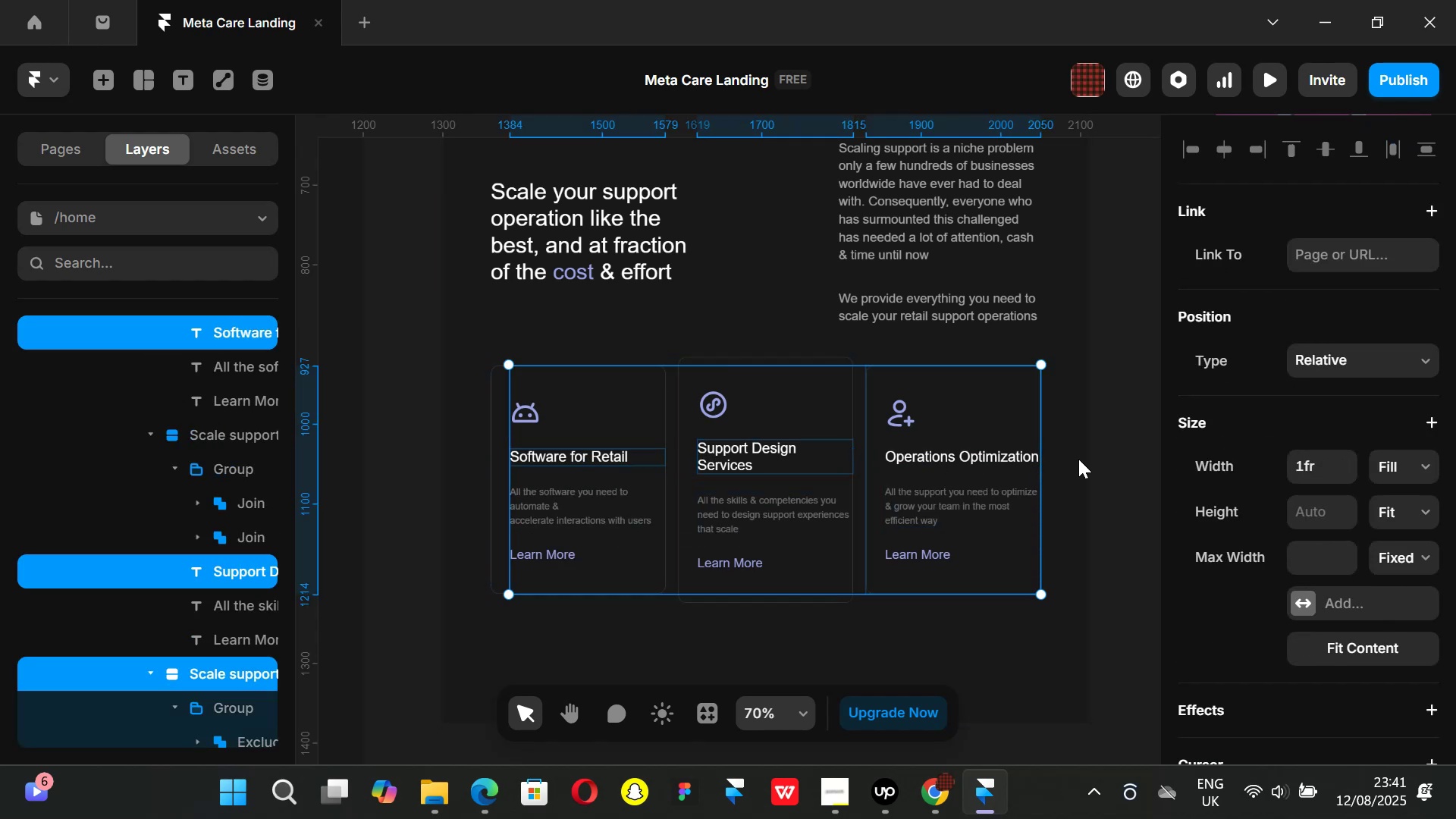 
key(Shift+ShiftLeft)
 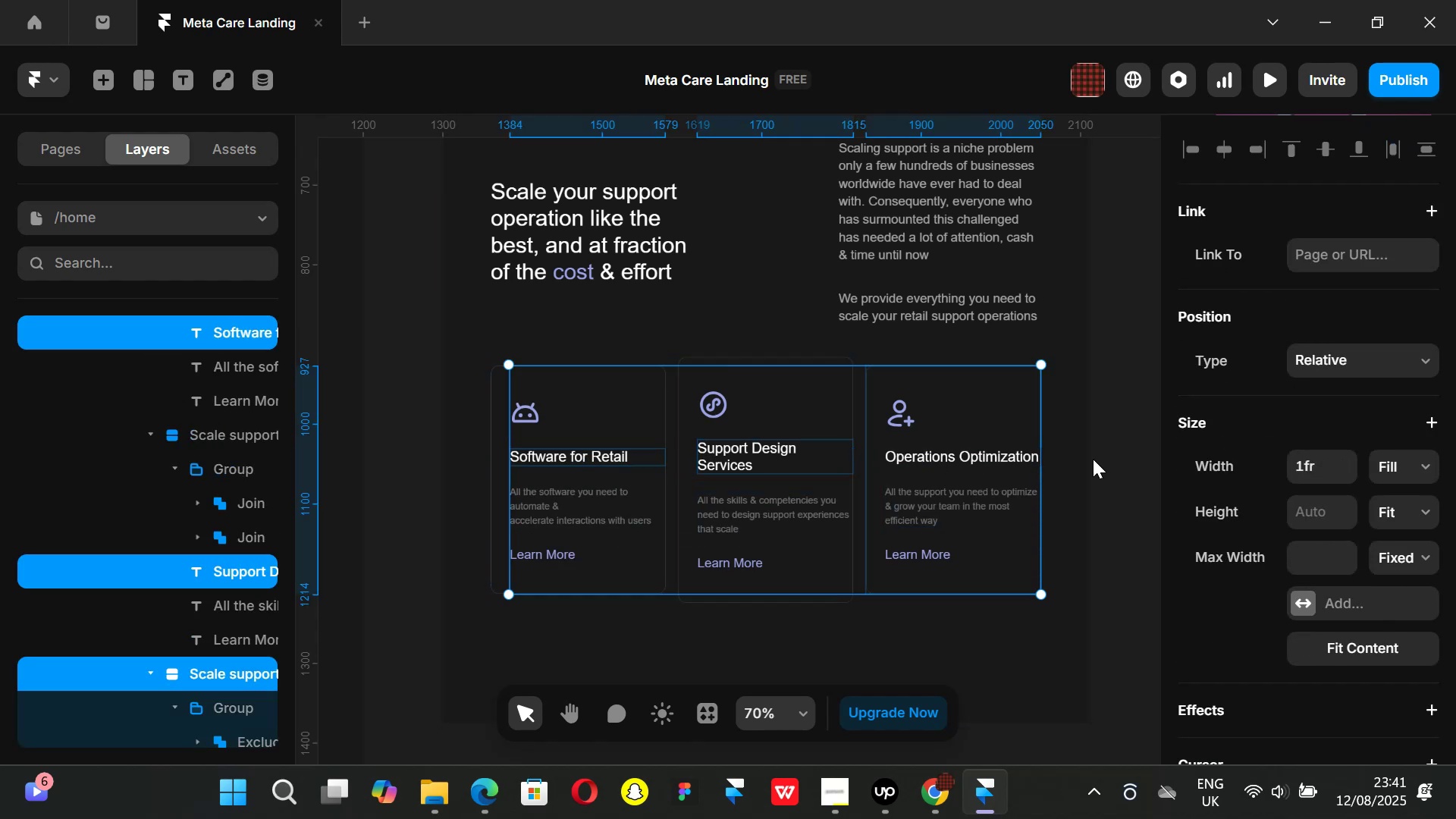 
key(Shift+ShiftLeft)
 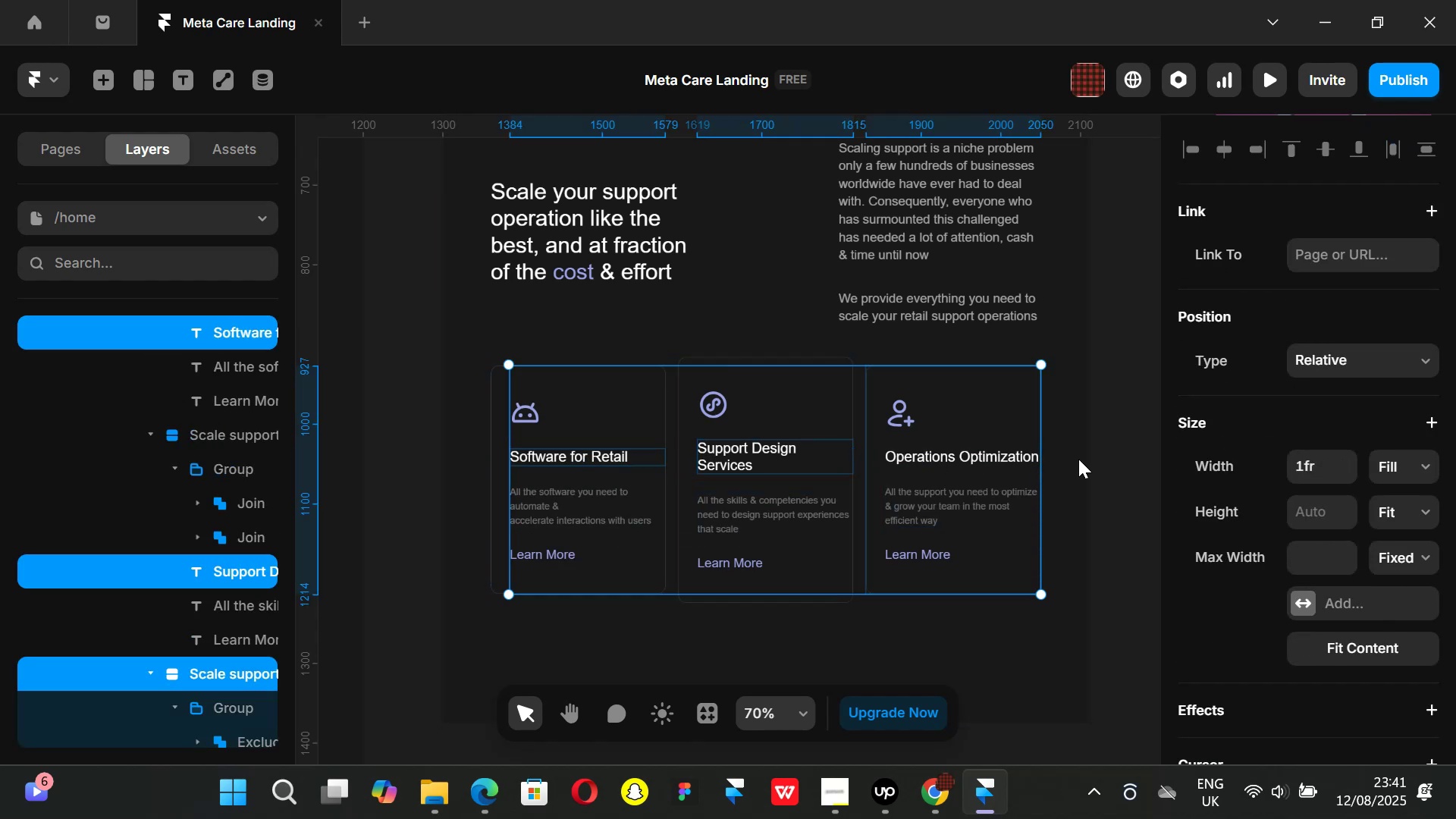 
key(Shift+ShiftLeft)
 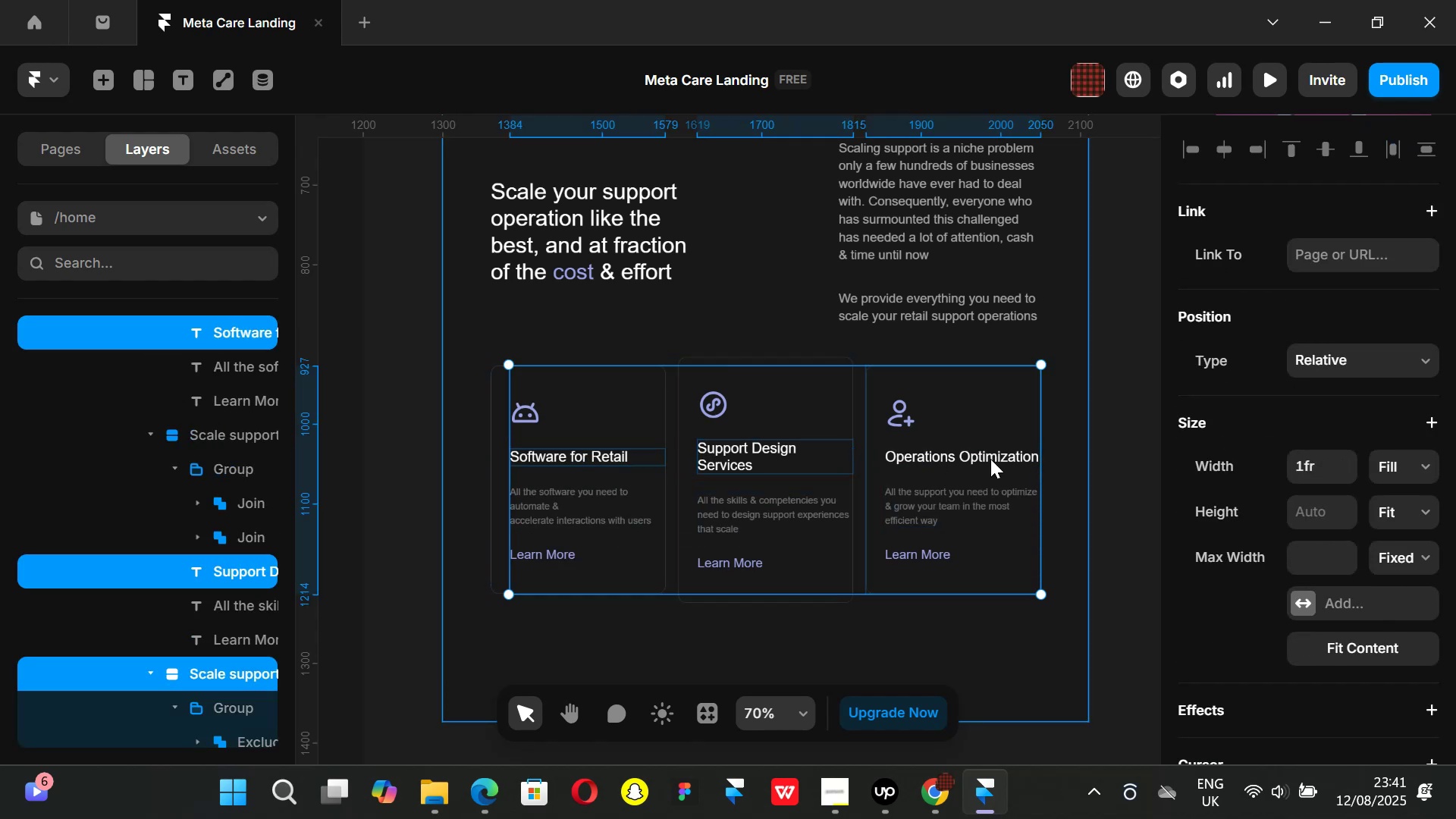 
key(Shift+ShiftLeft)
 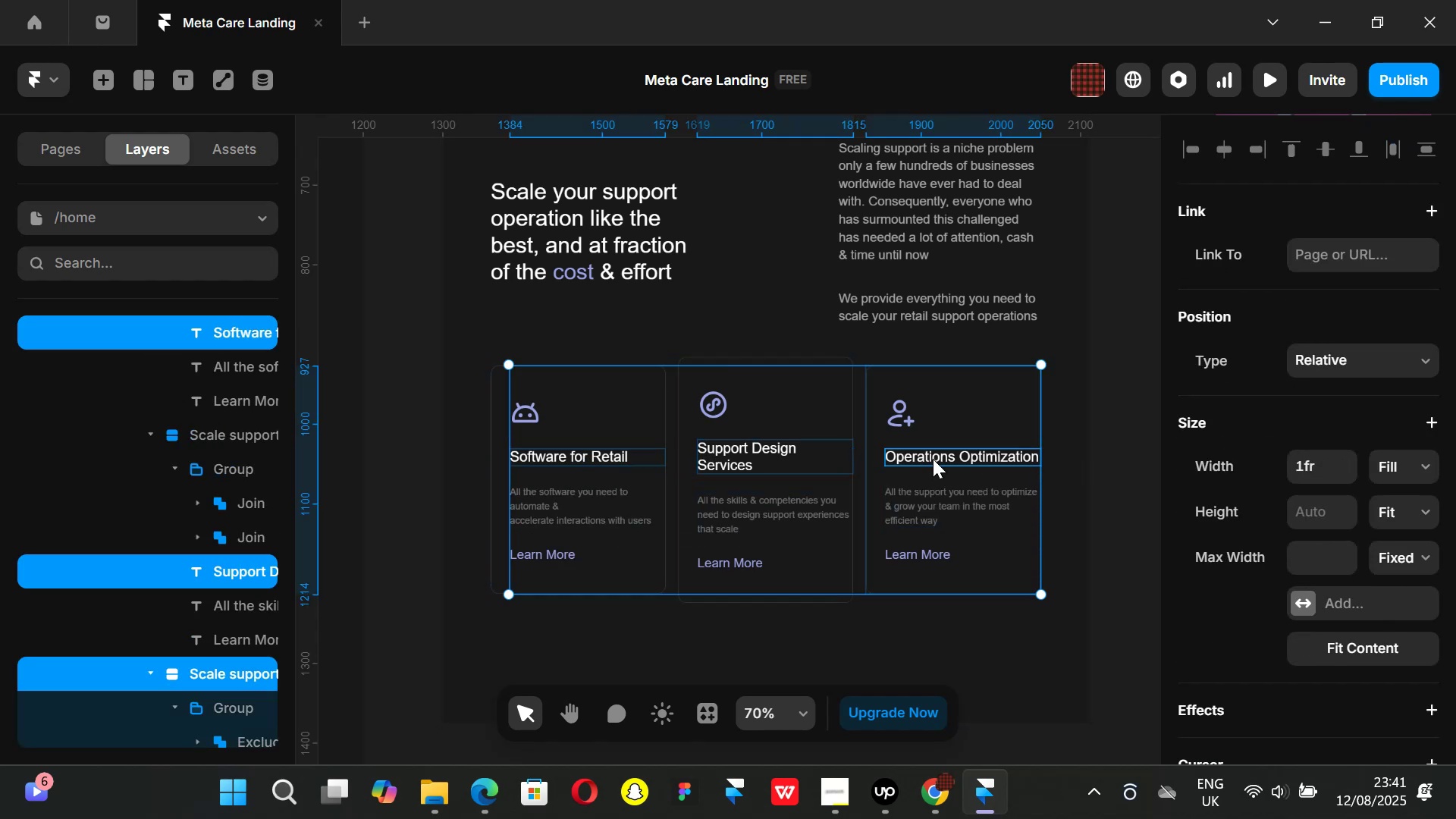 
key(Shift+ShiftLeft)
 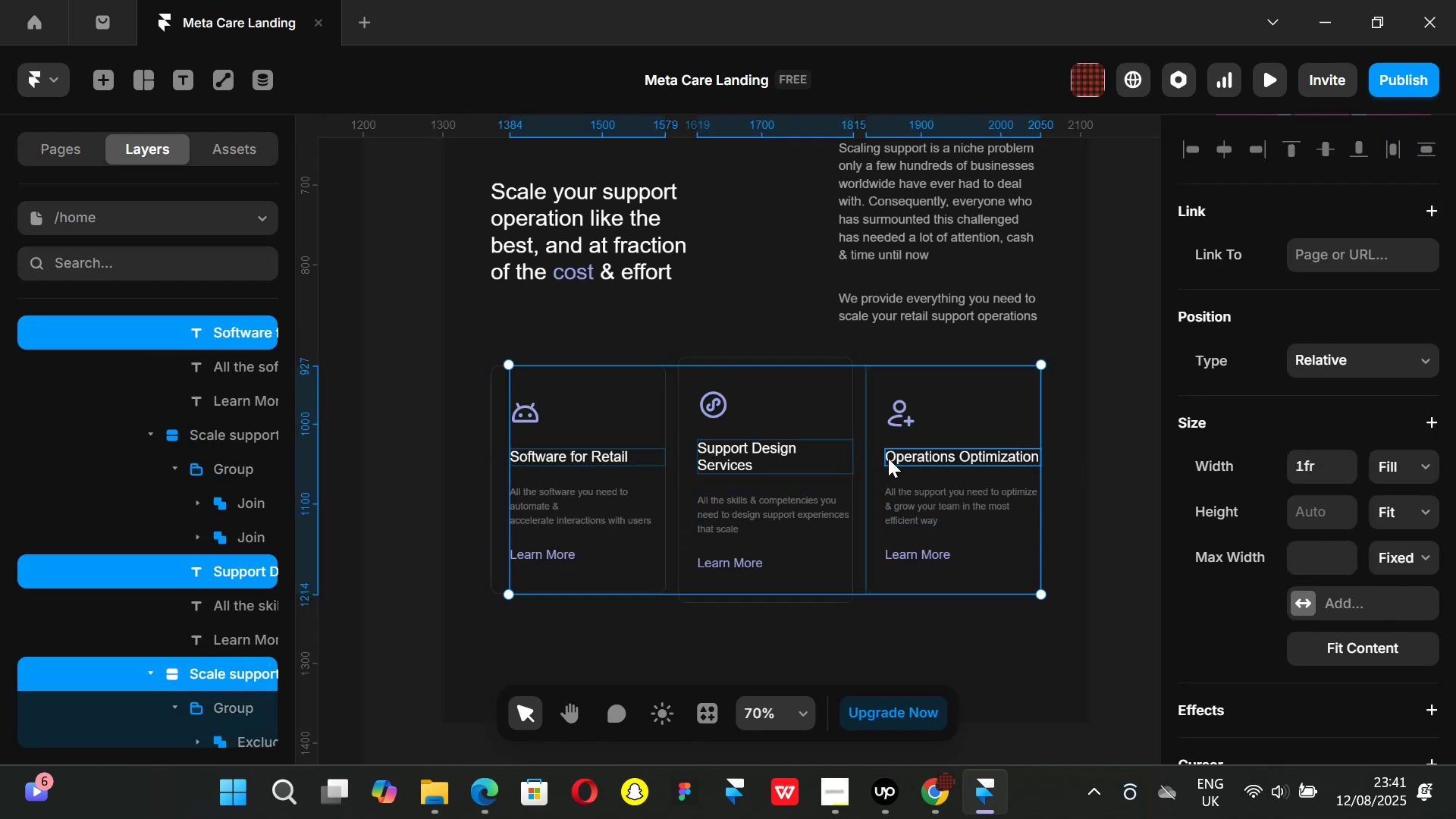 
hold_key(key=ShiftLeft, duration=0.74)
left_click([888, 457])
 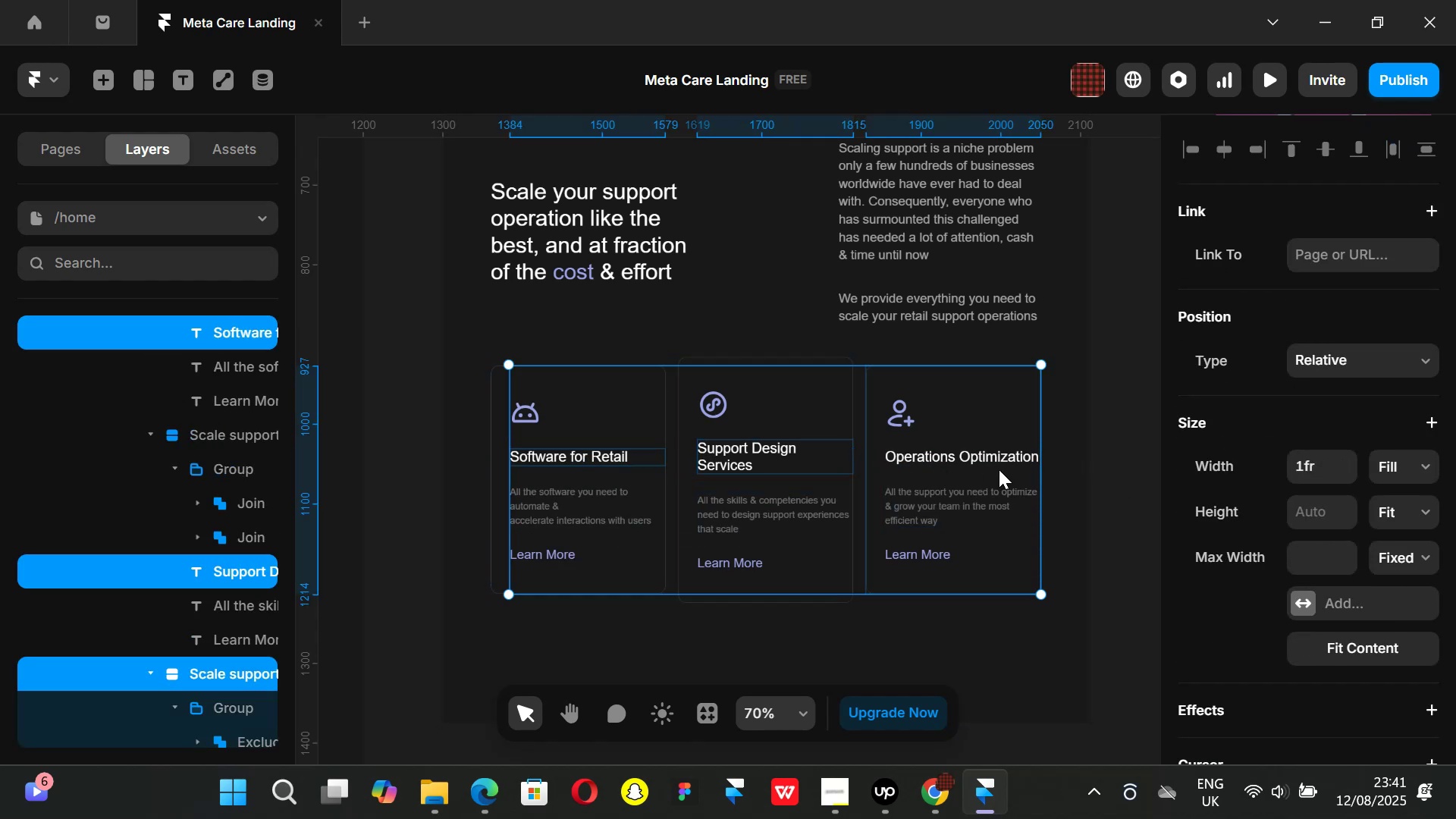 
hold_key(key=ShiftLeft, duration=0.67)
 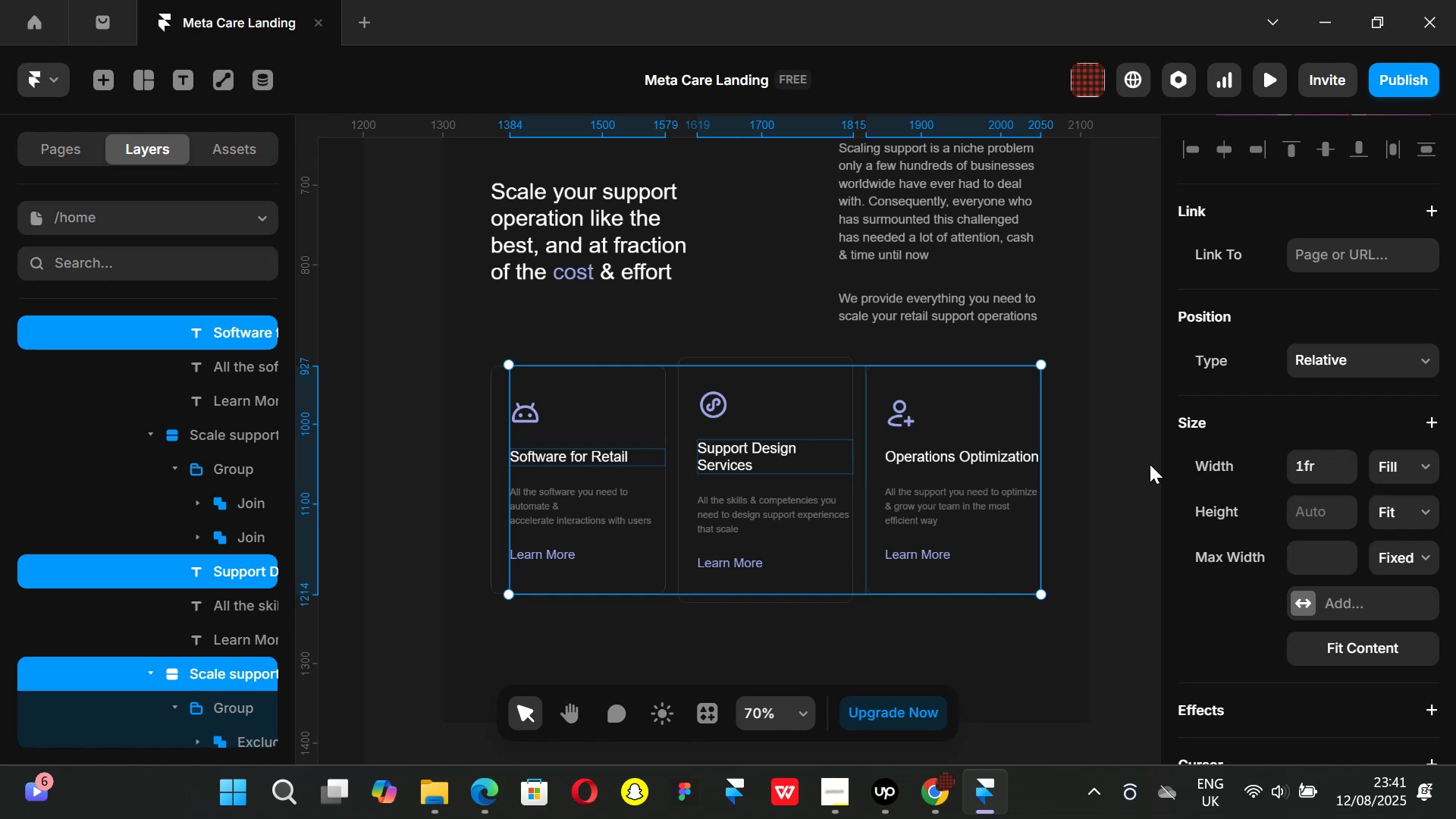 
scroll: coordinate [1357, 491], scroll_direction: down, amount: 2.0
 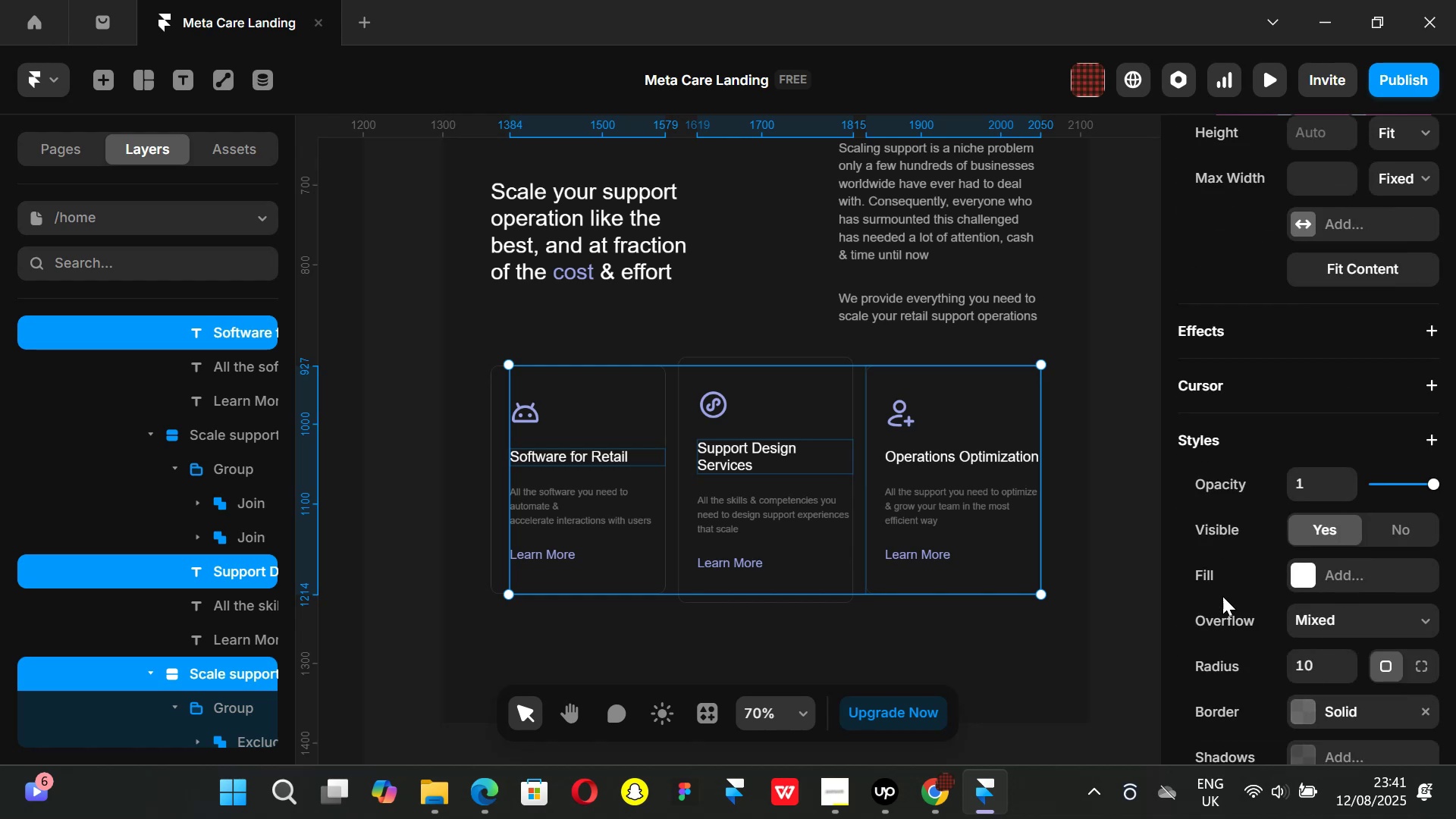 
left_click([1126, 540])
 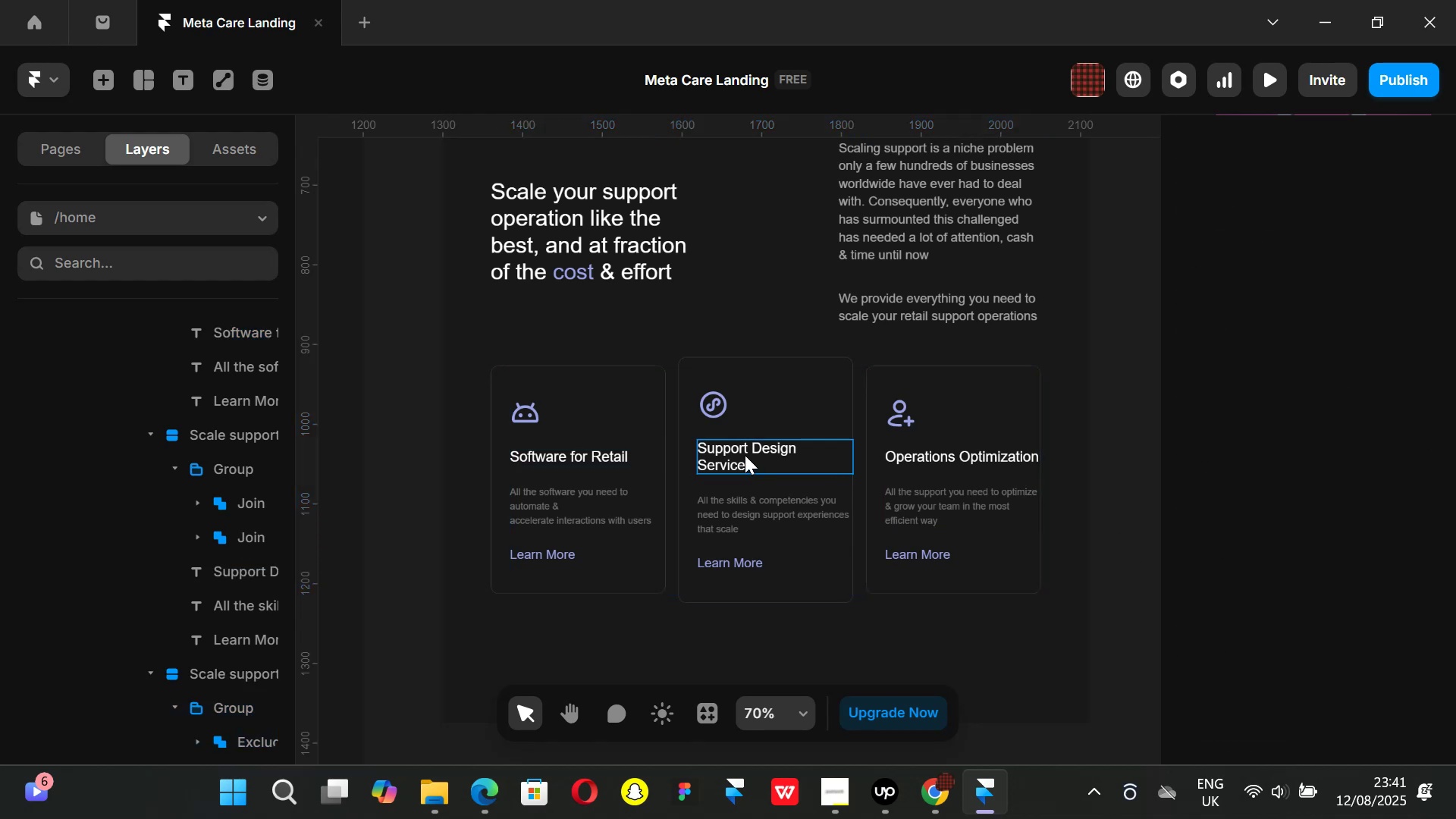 
left_click([745, 455])
 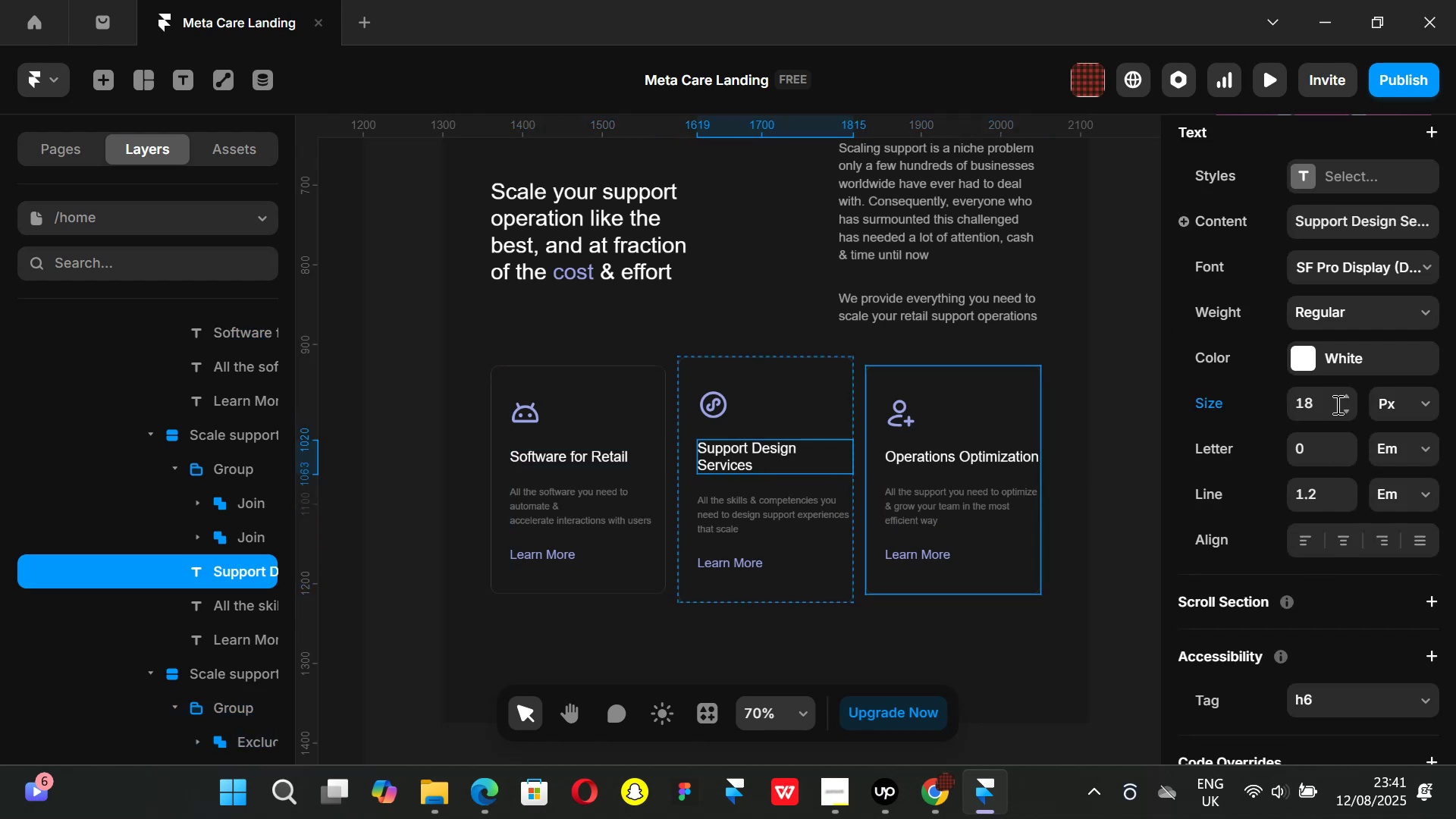 
left_click([1327, 403])
 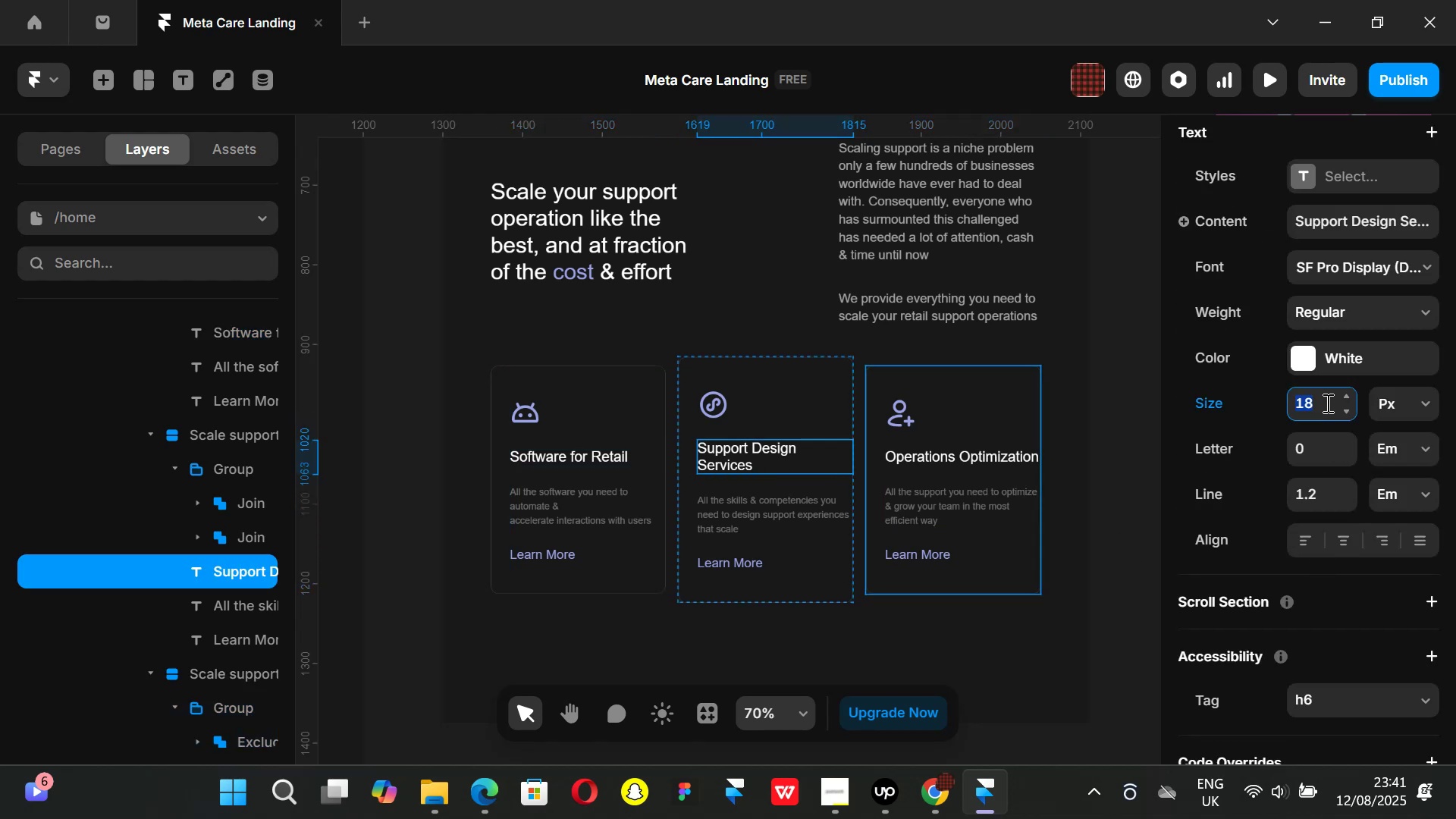 
type(16)
 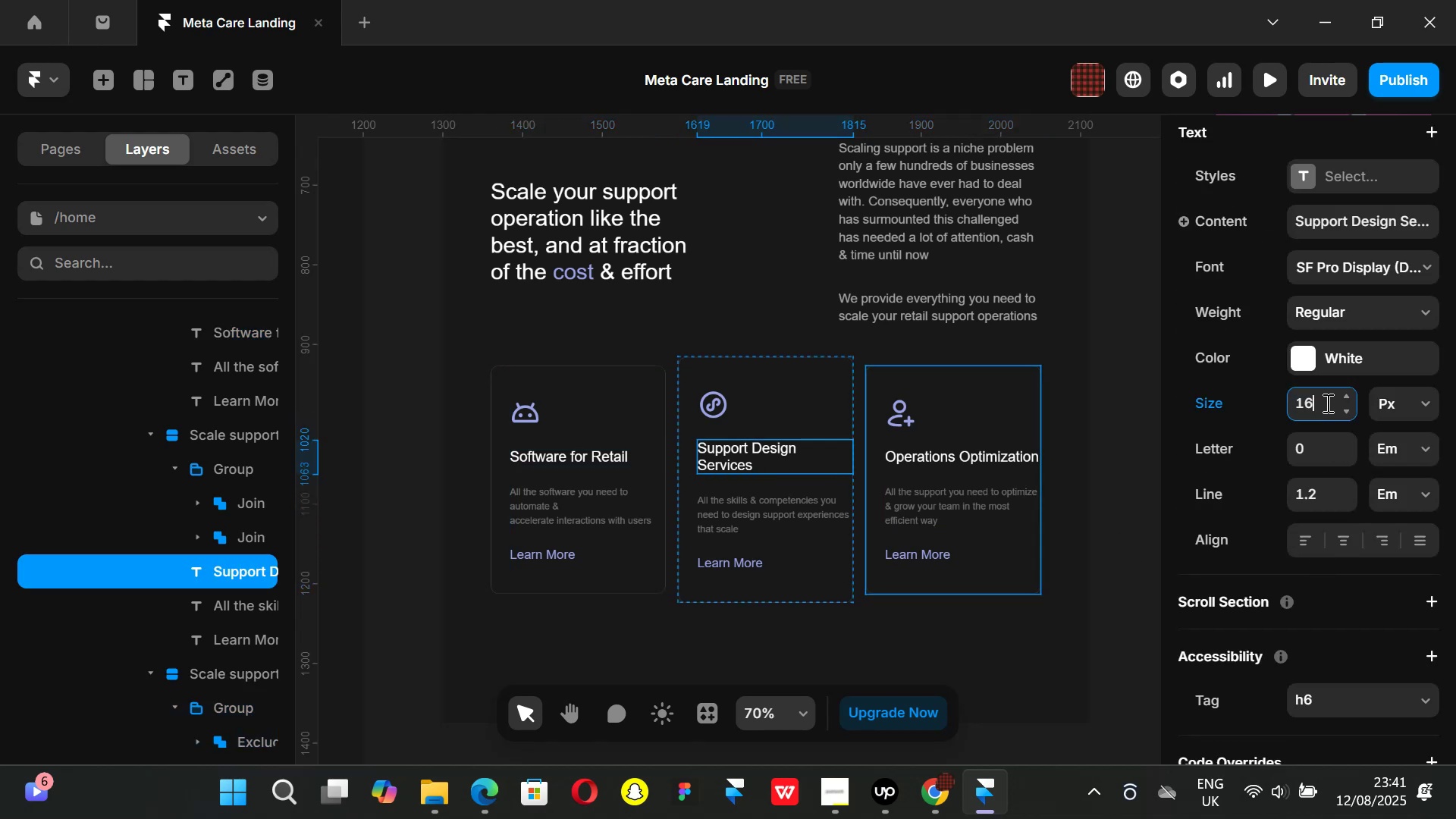 
key(Enter)
 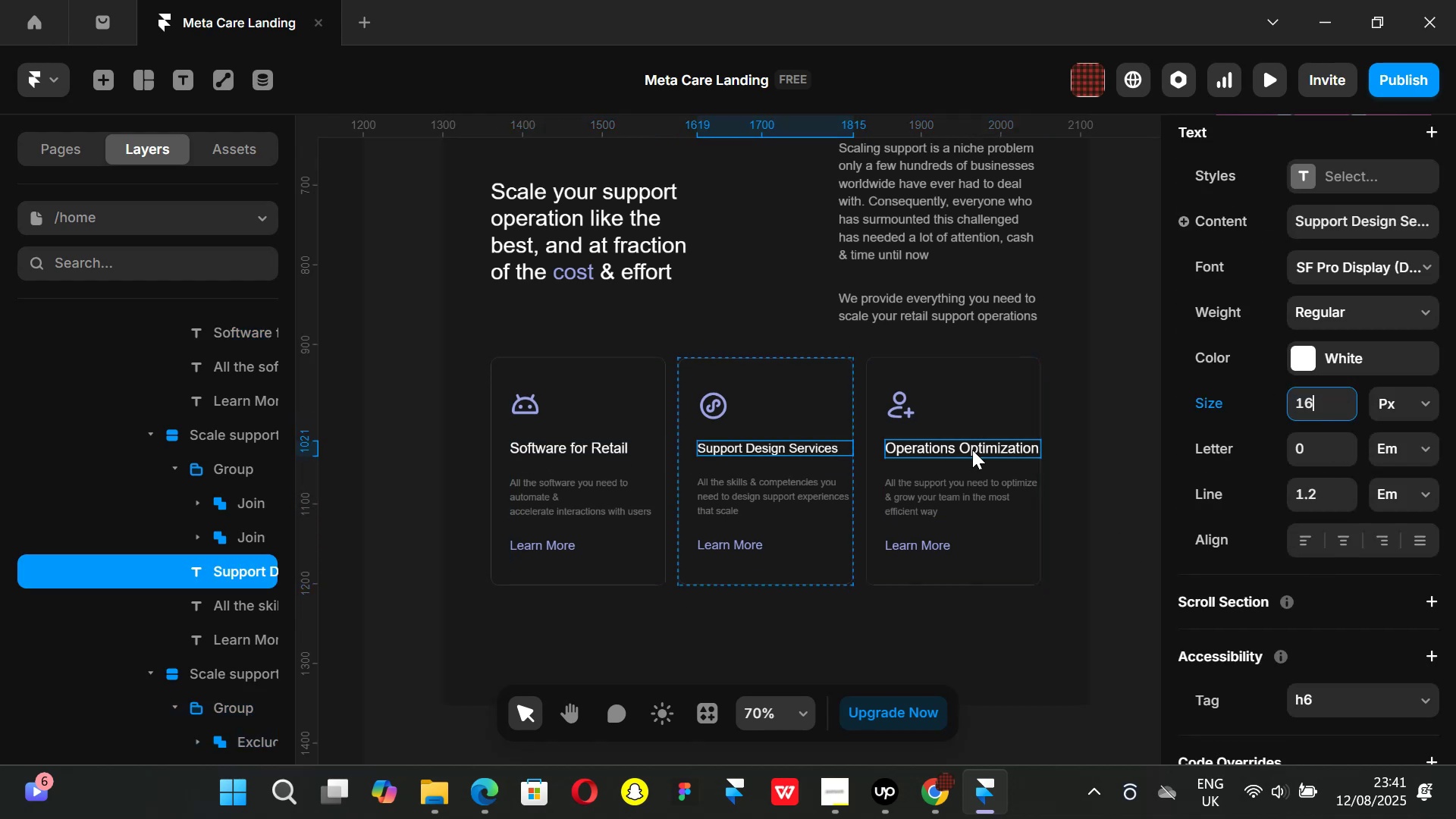 
left_click([967, 449])
 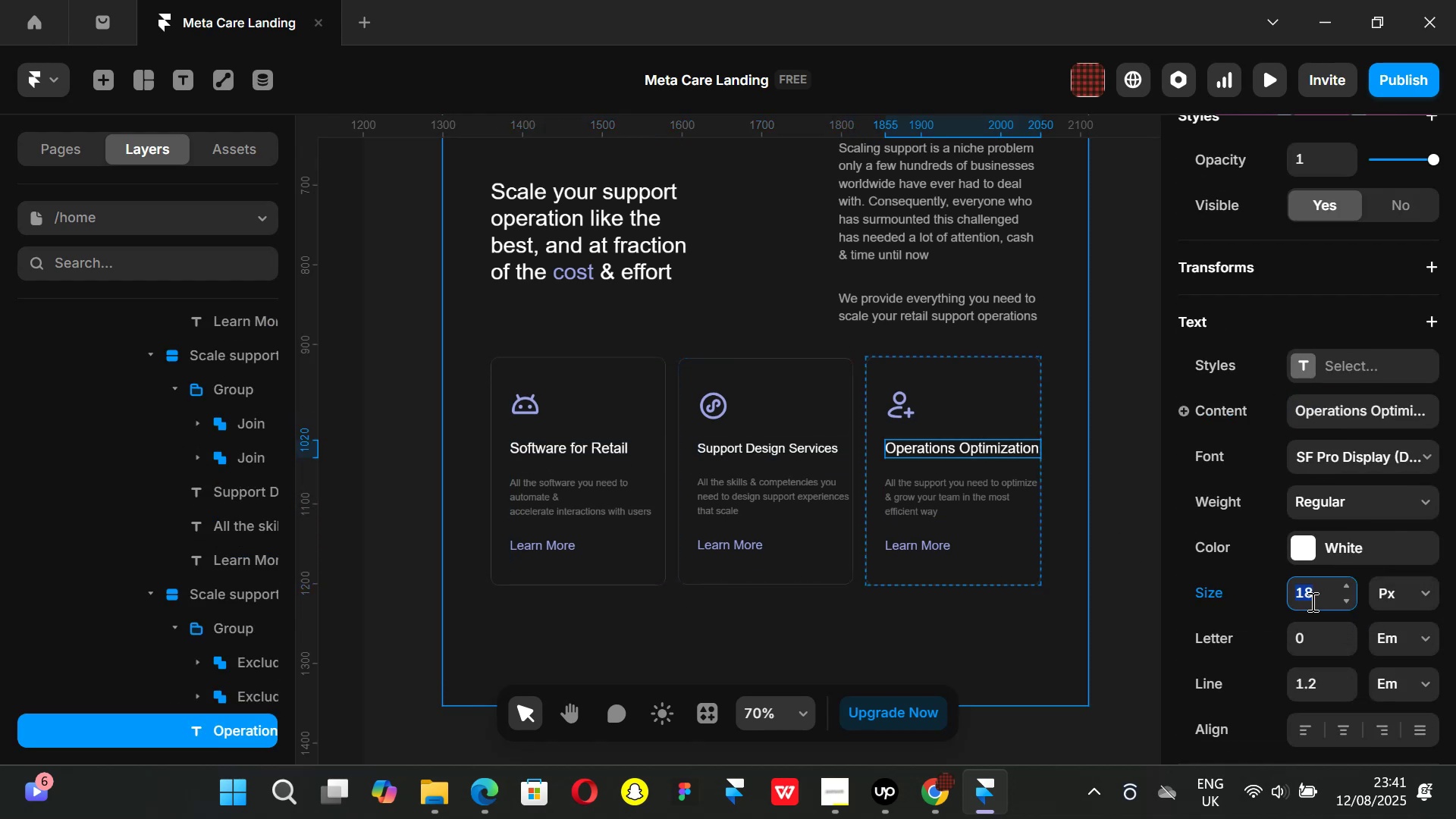 
type(16)
 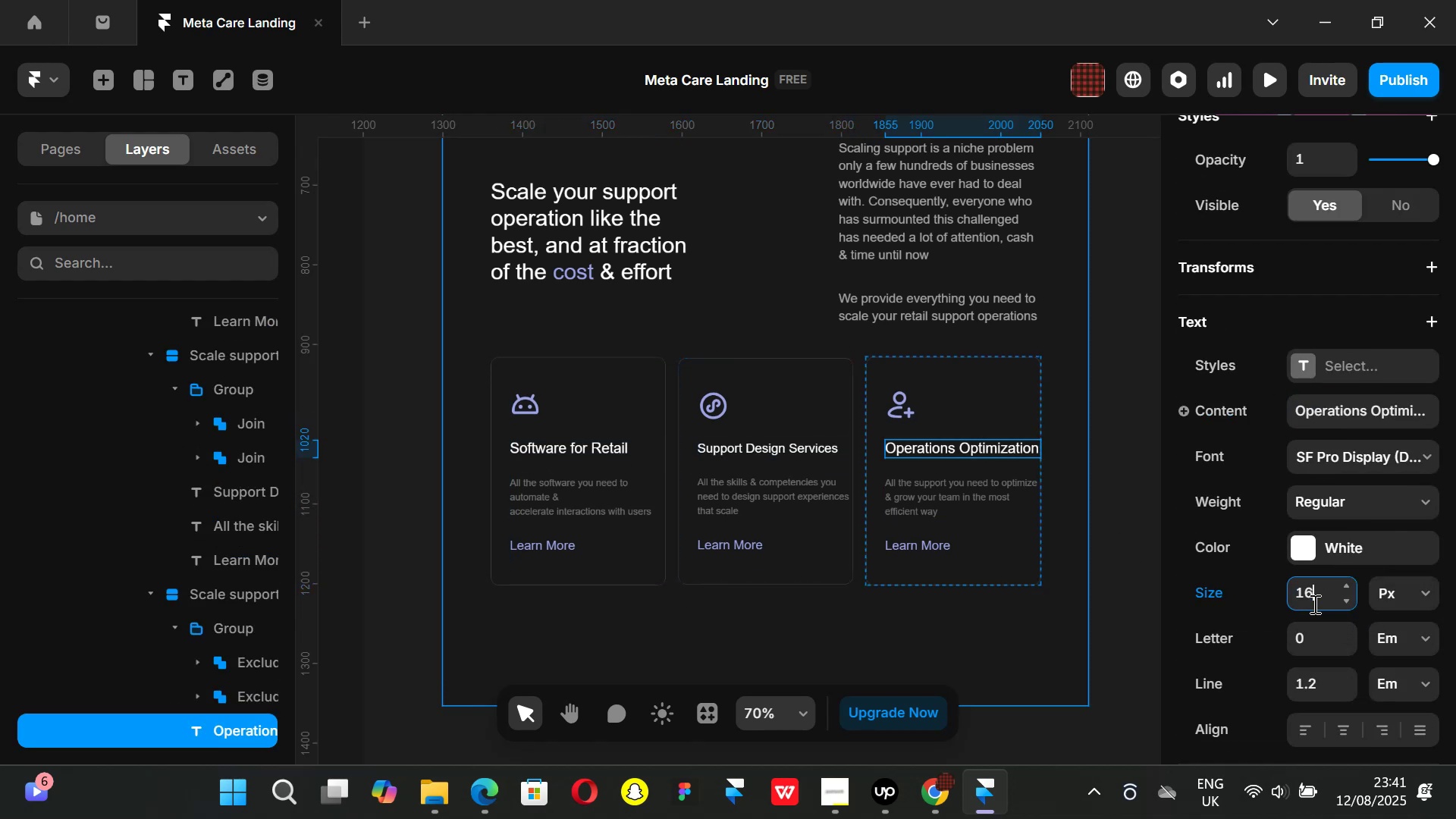 
key(Enter)
 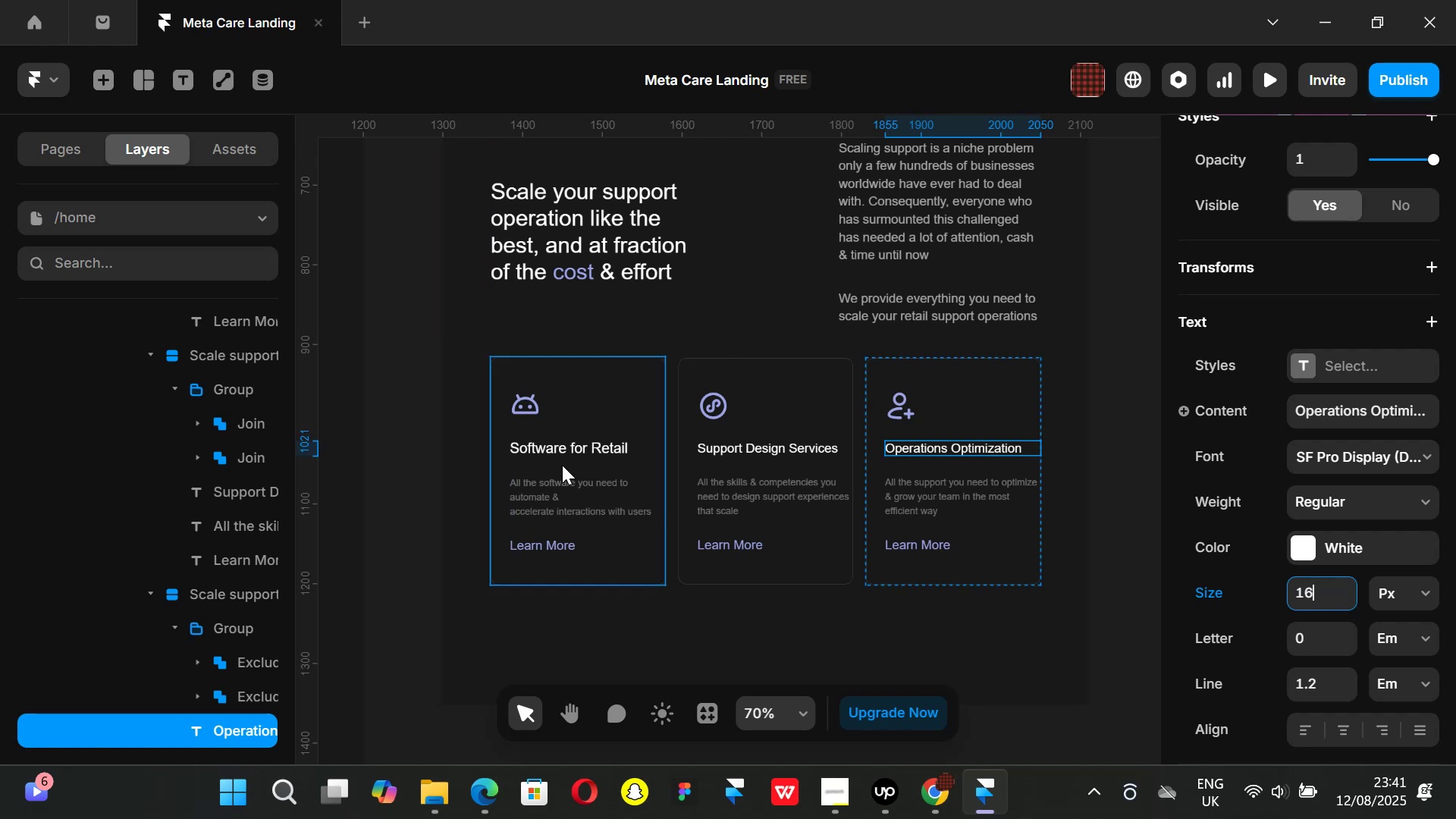 
left_click([554, 445])
 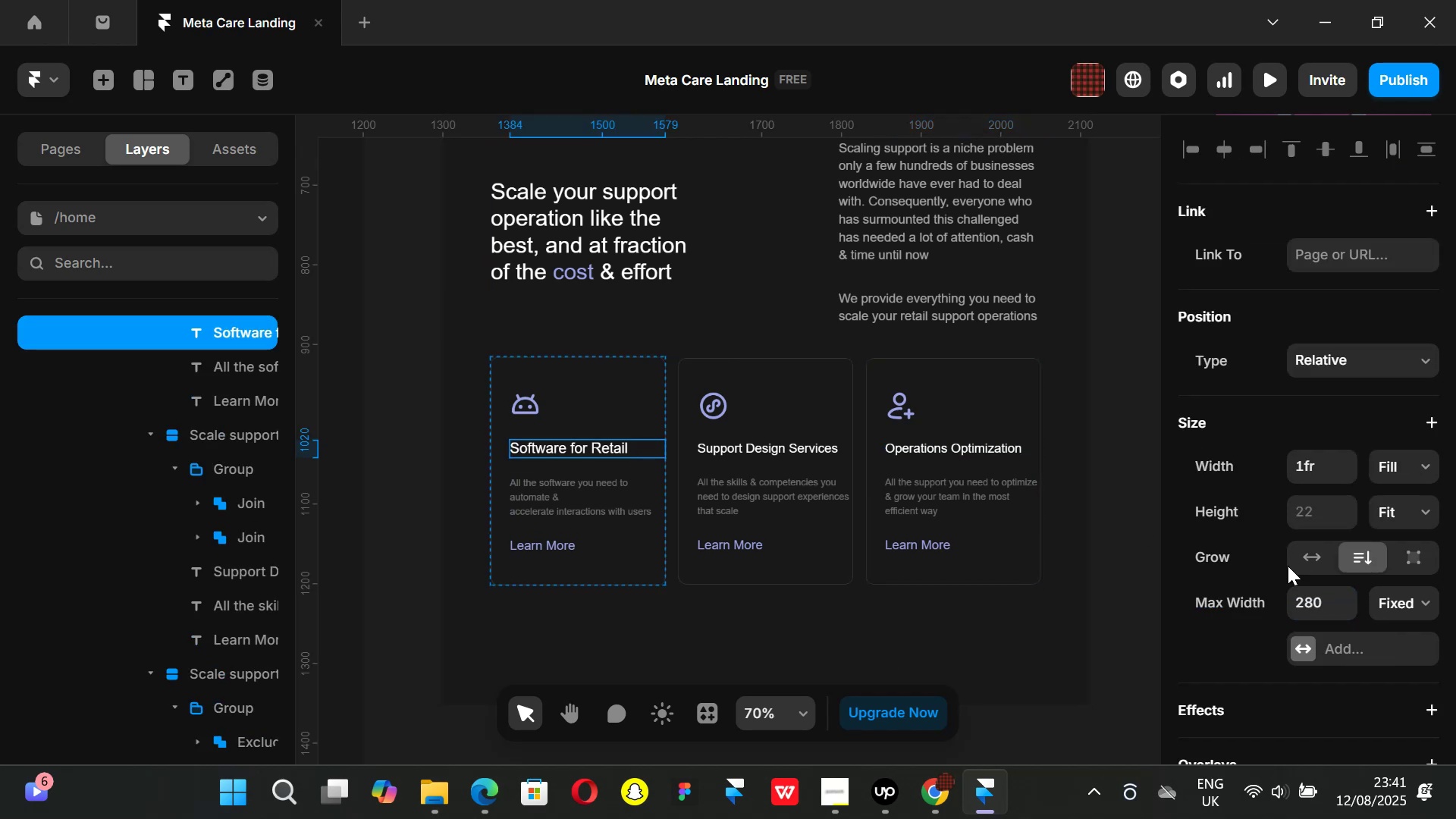 
scroll: coordinate [1335, 613], scroll_direction: down, amount: 6.0
 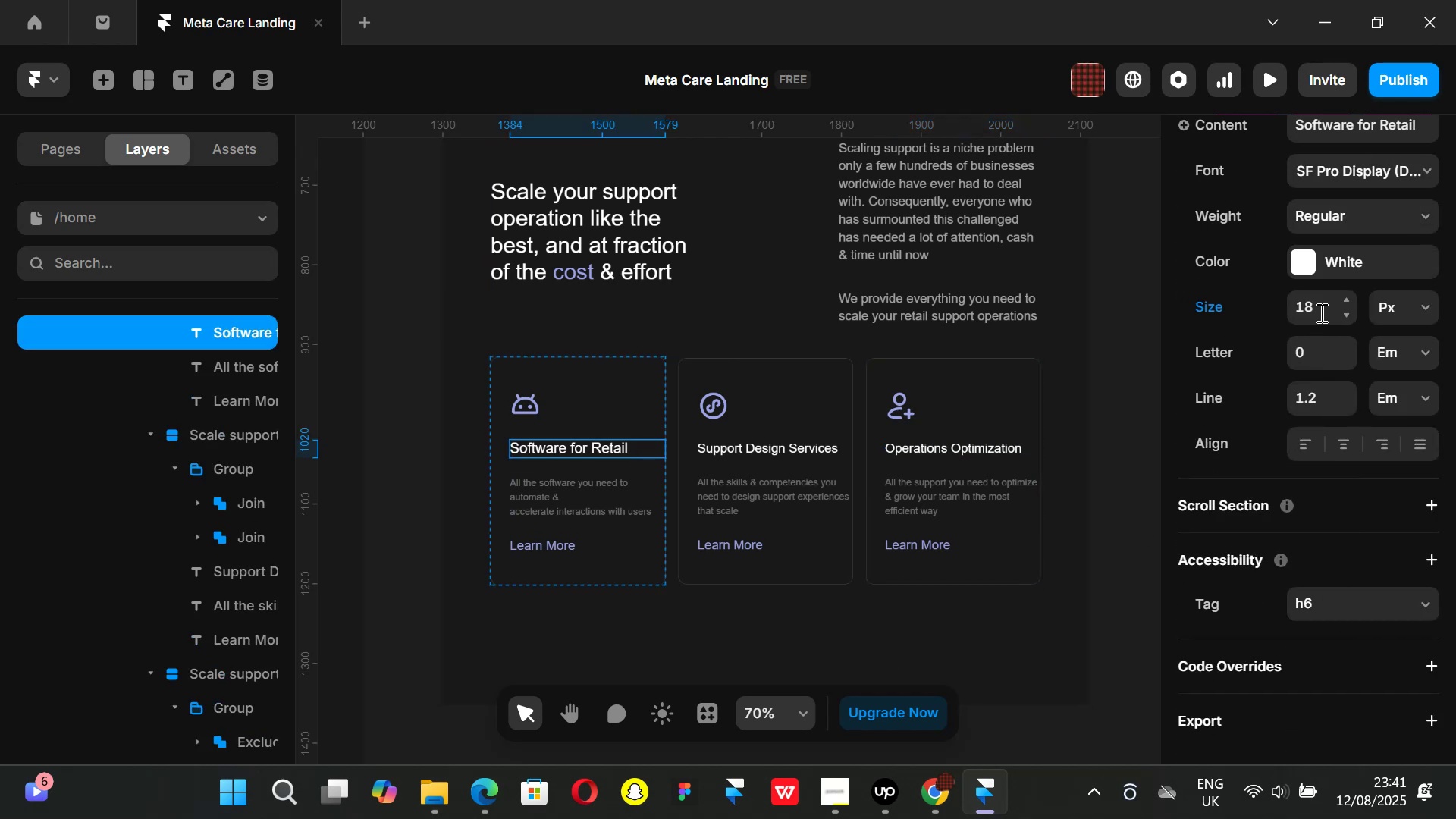 
left_click([1322, 306])
 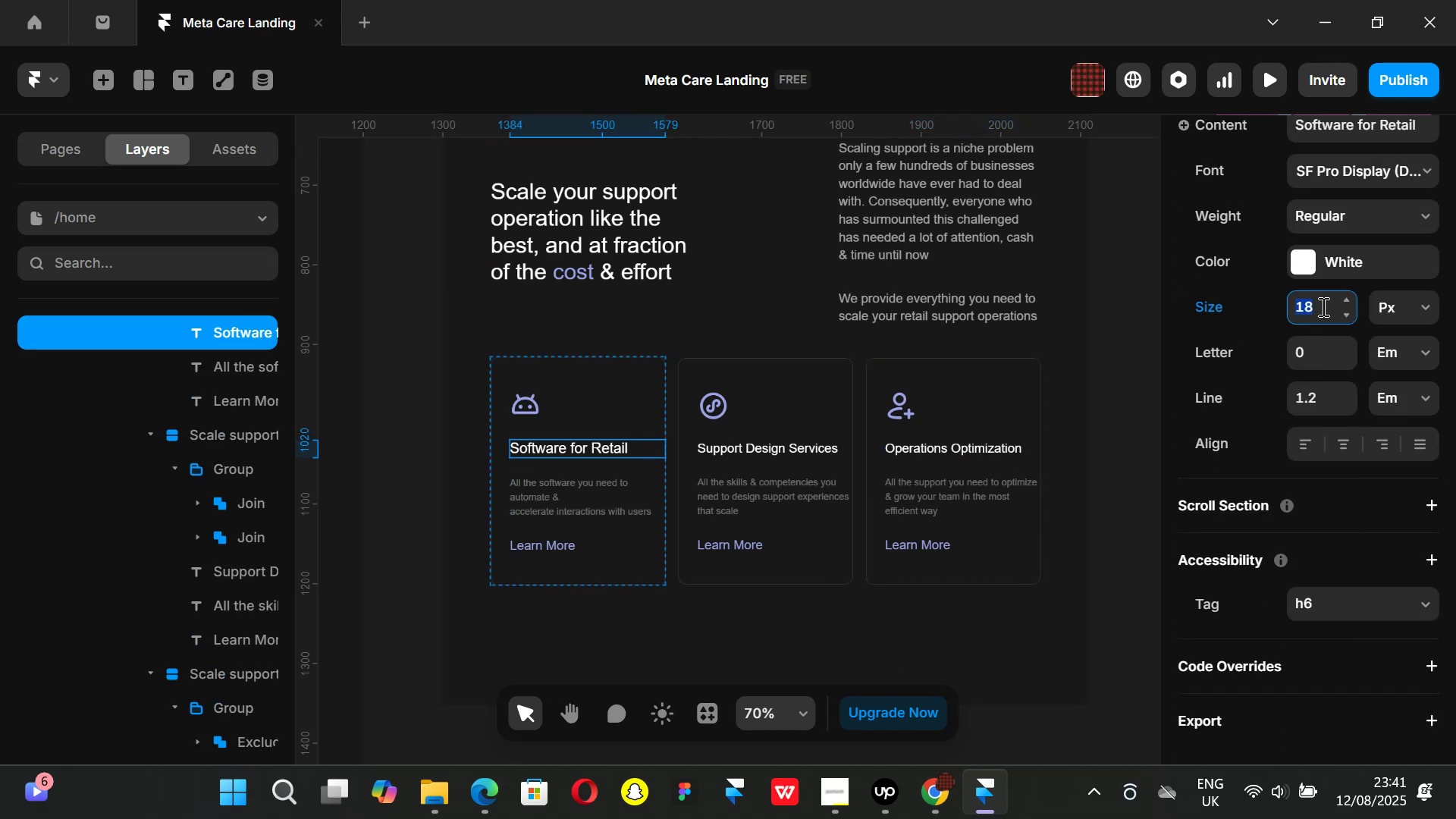 
type(16)
 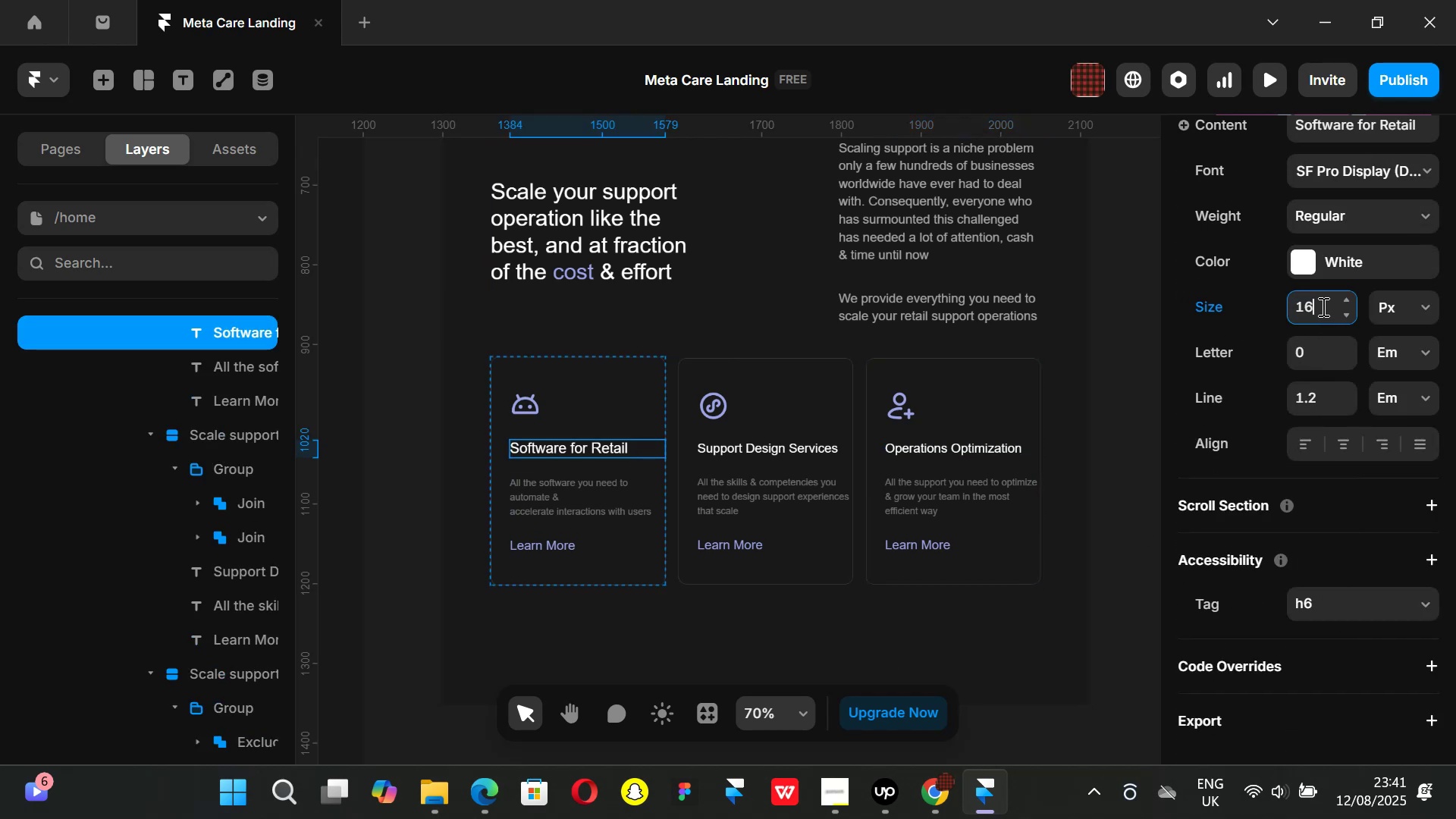 
key(Enter)
 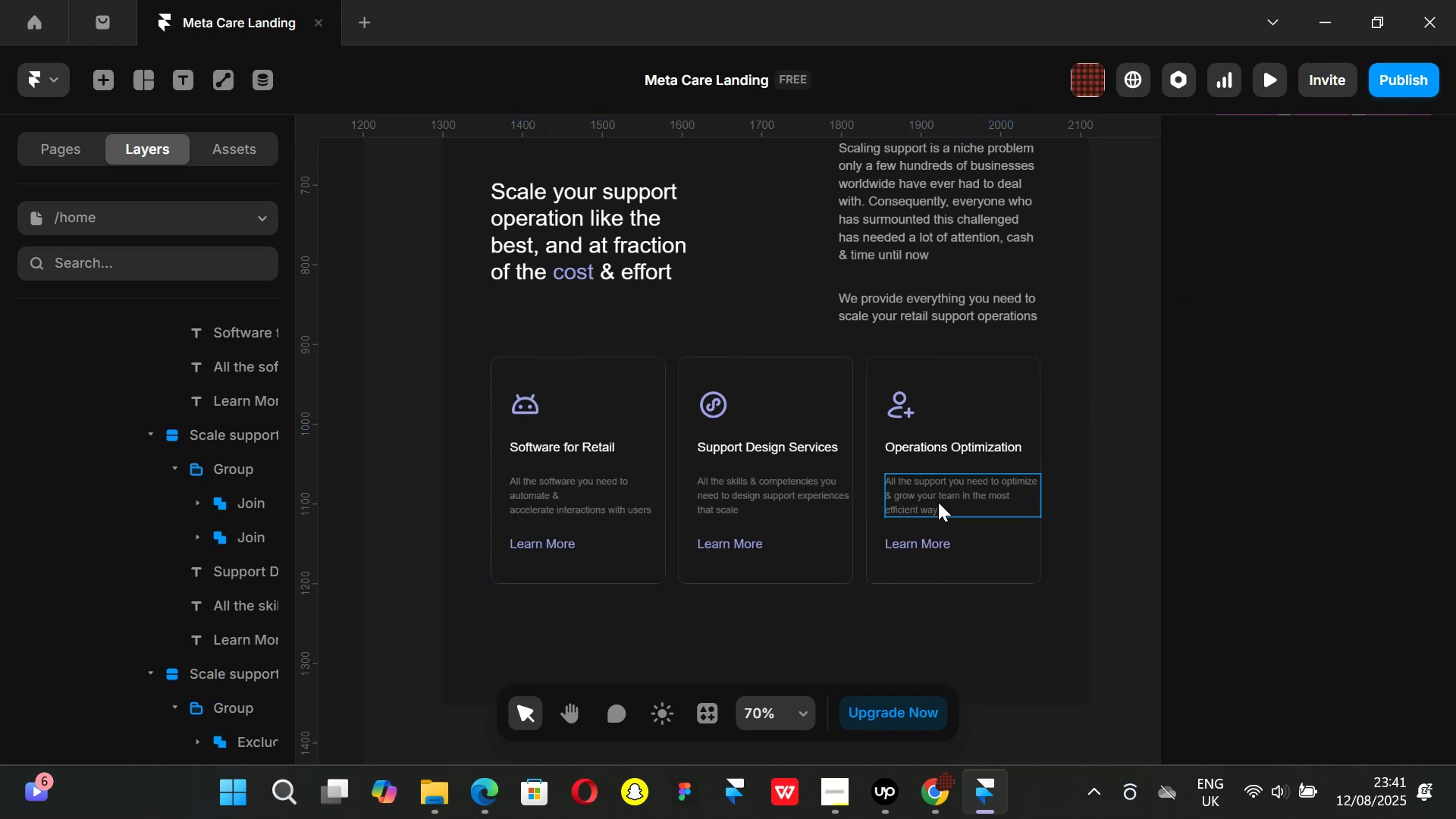 
wait(5.41)
 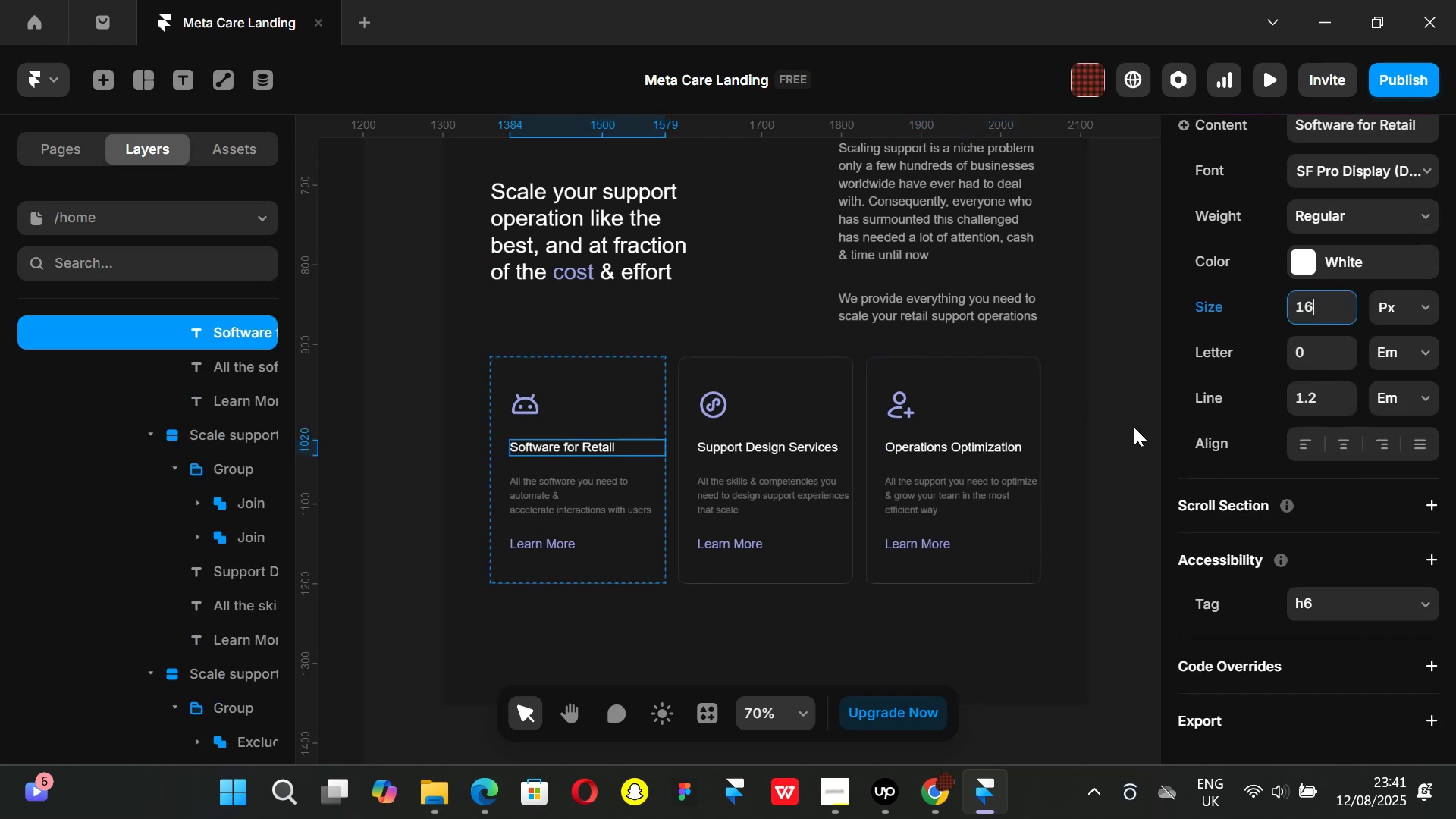 
left_click([986, 557])
 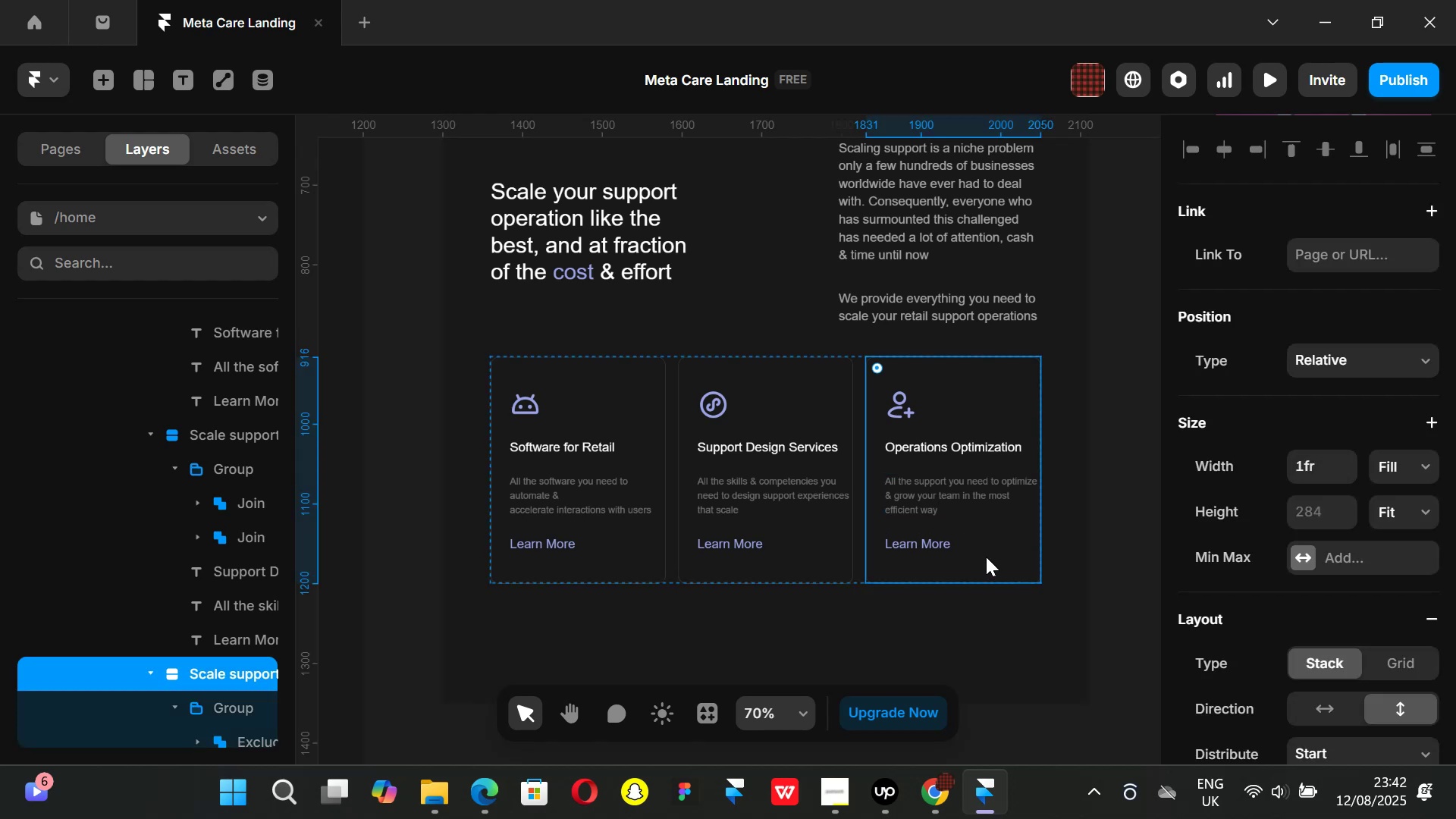 
hold_key(key=ShiftLeft, duration=1.5)
left_click([831, 530])
 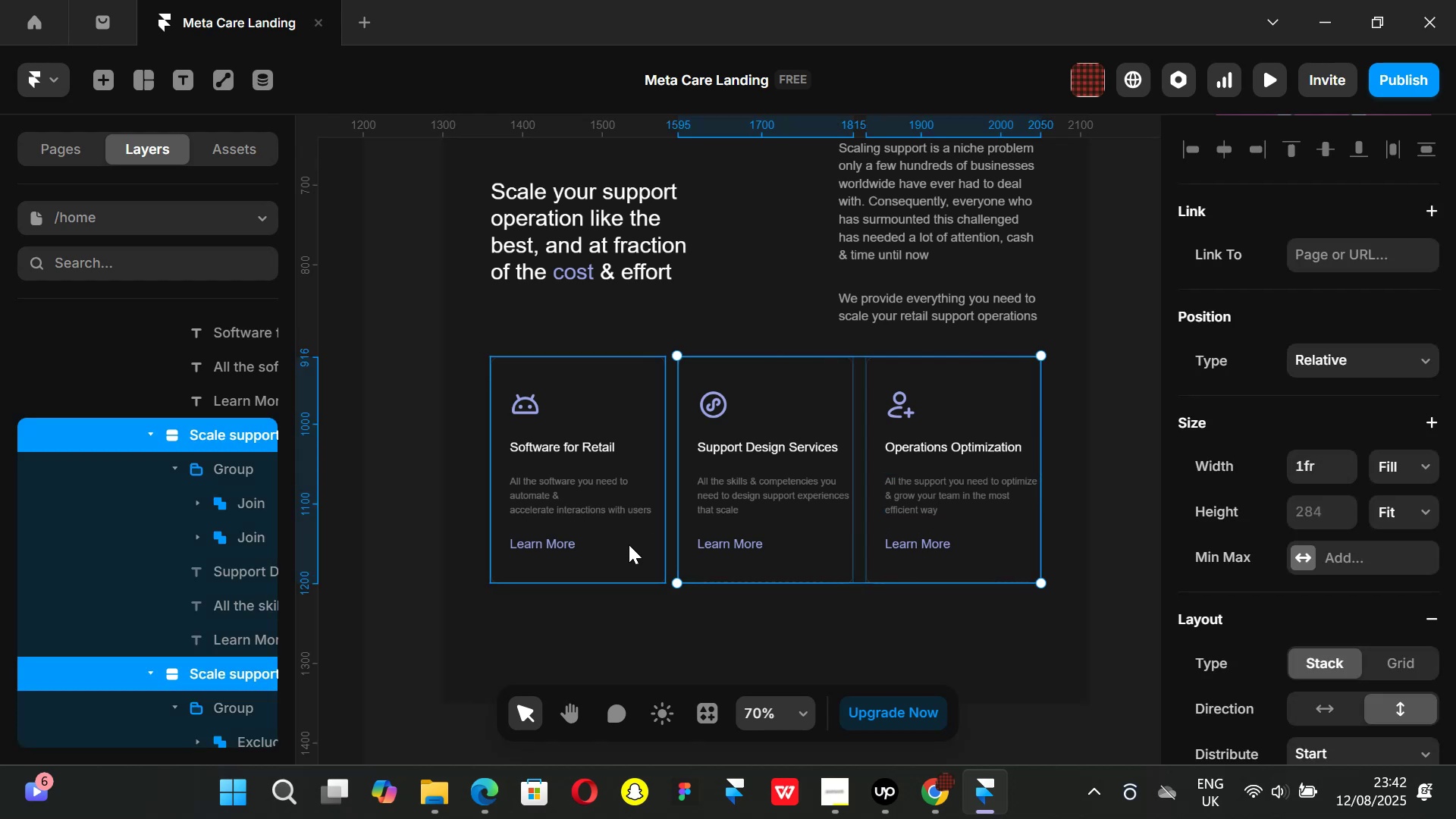 
left_click([629, 544])
 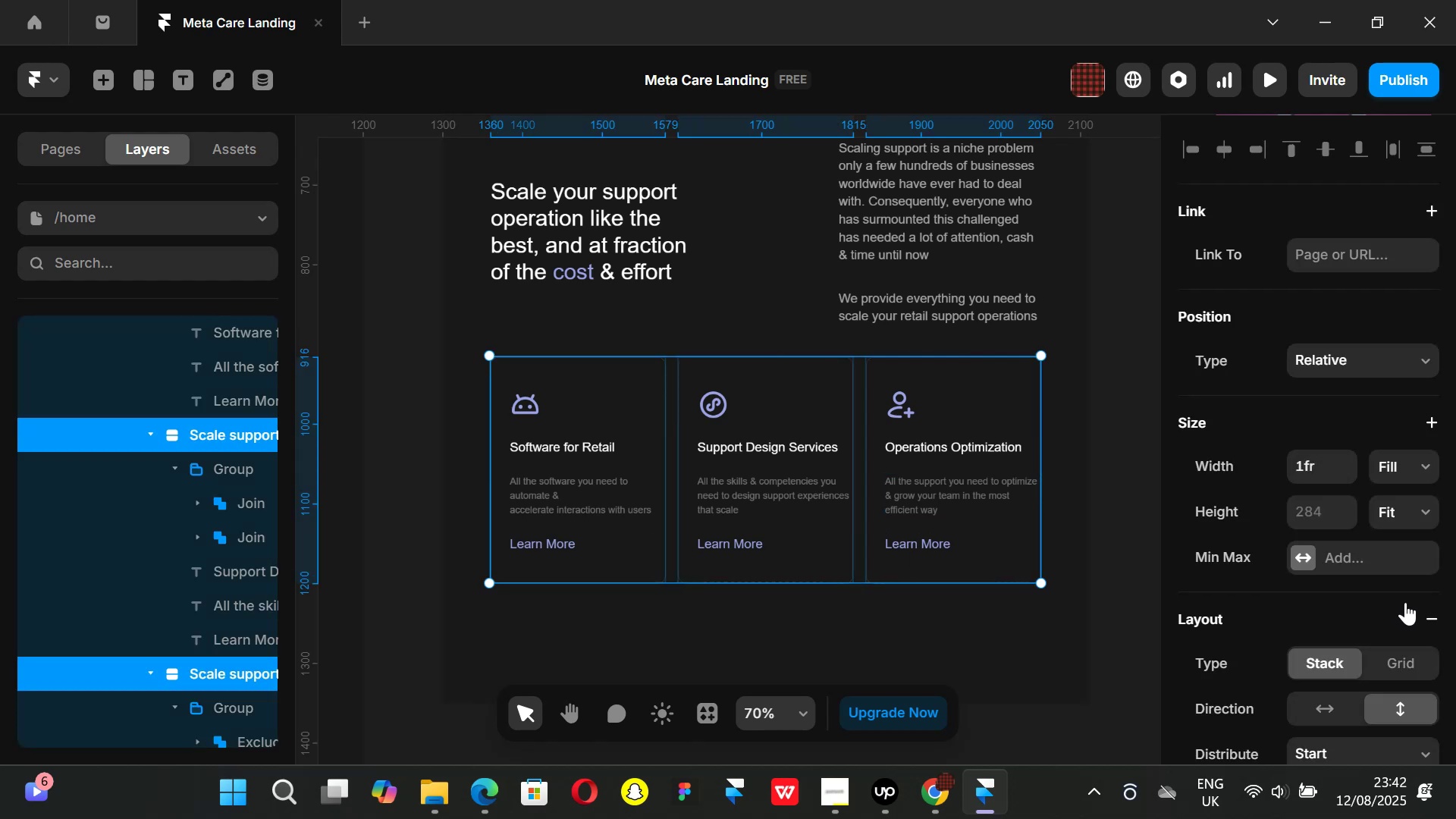 
scroll: coordinate [1405, 601], scroll_direction: down, amount: 2.0
 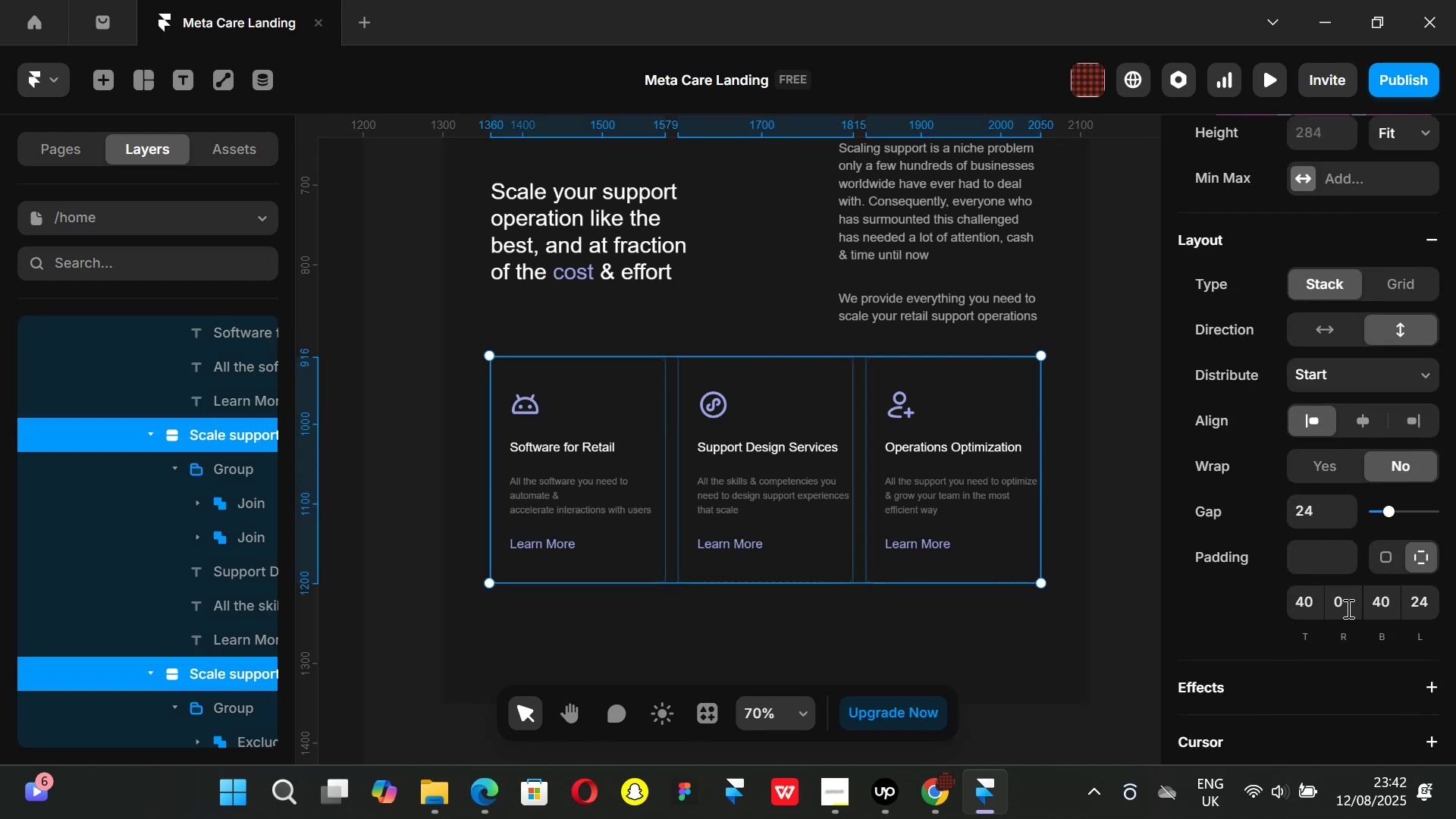 
left_click([1339, 606])
 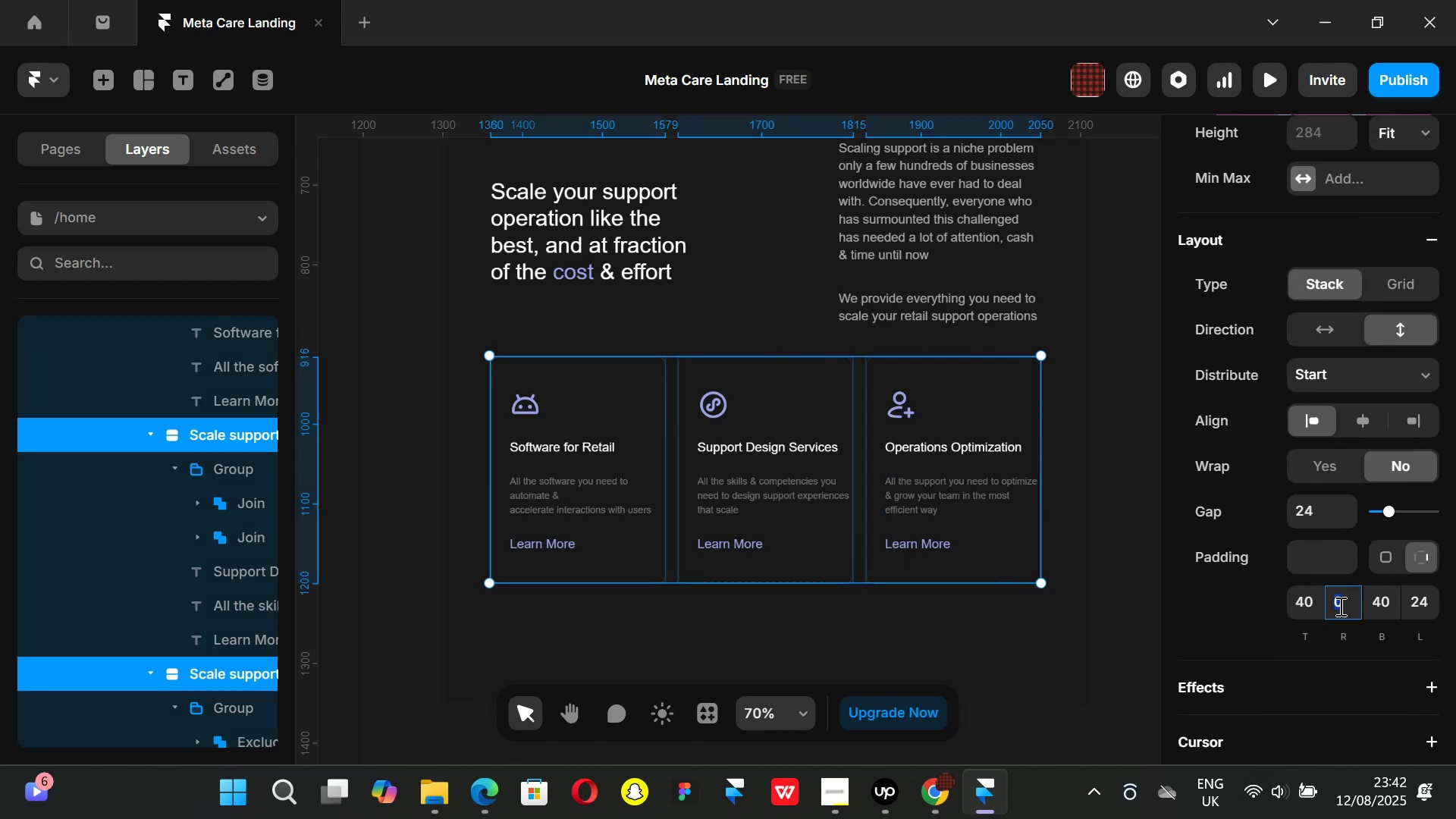 
type(24)
 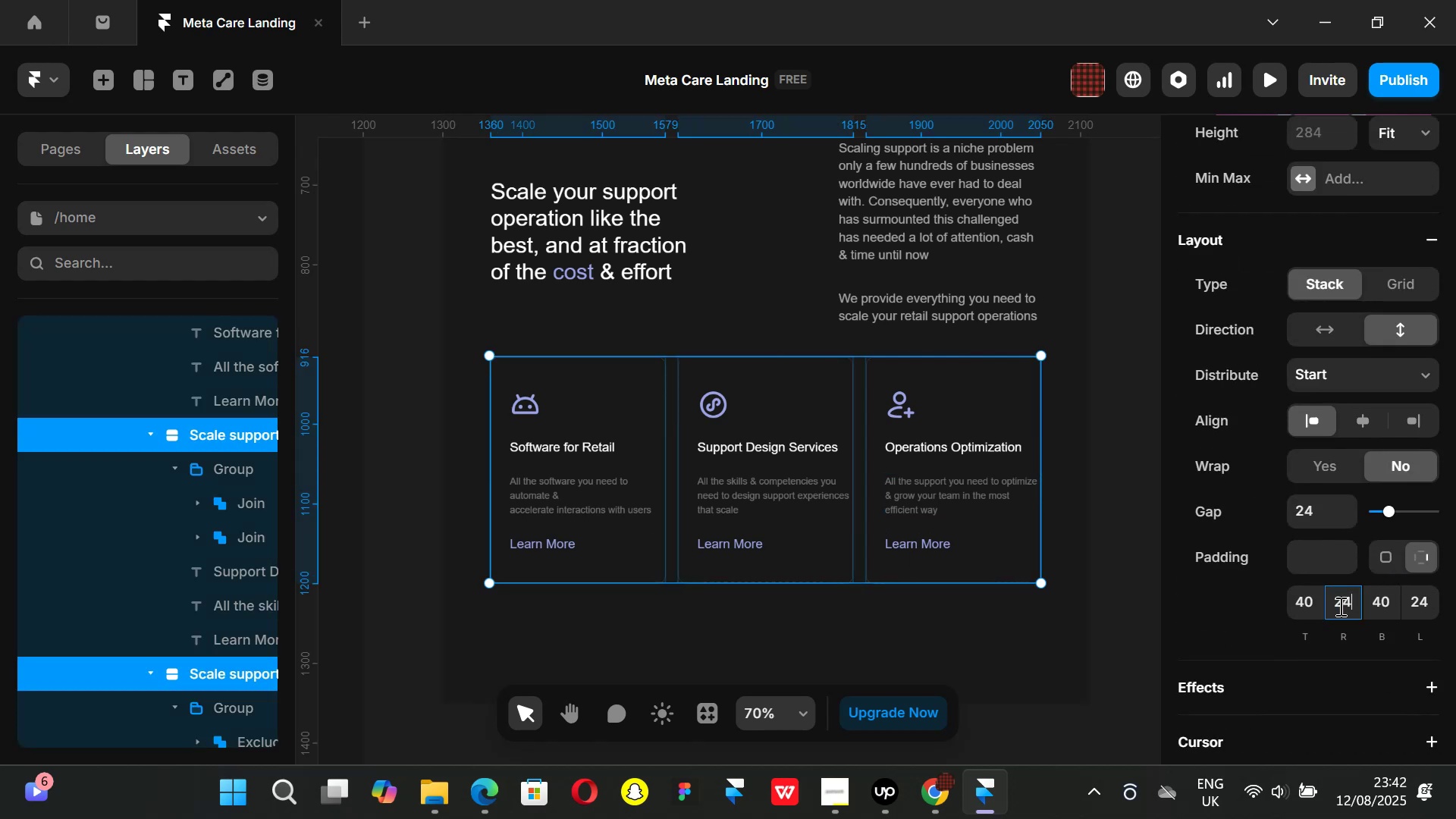 
key(Enter)
 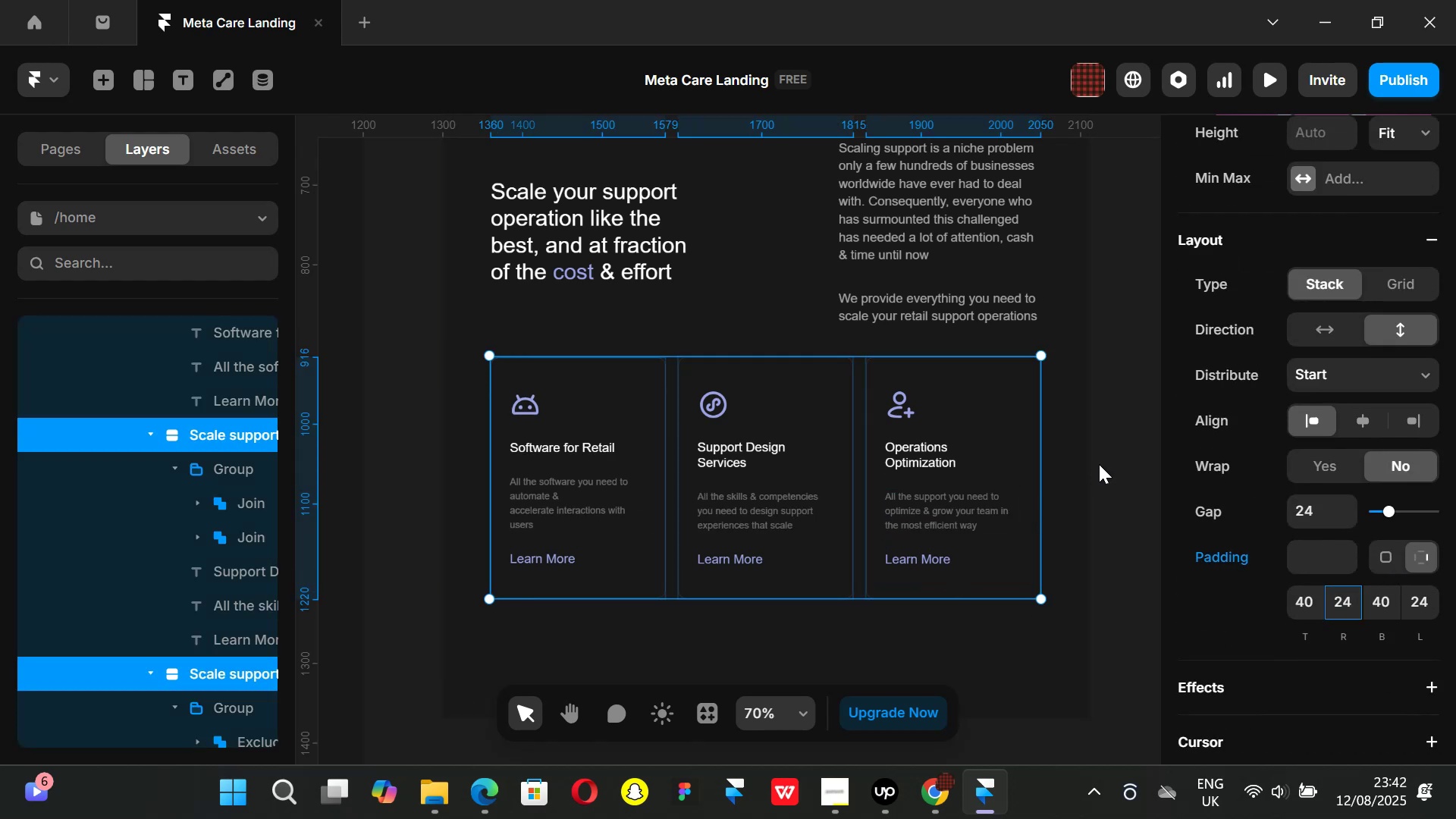 
left_click([1131, 468])
 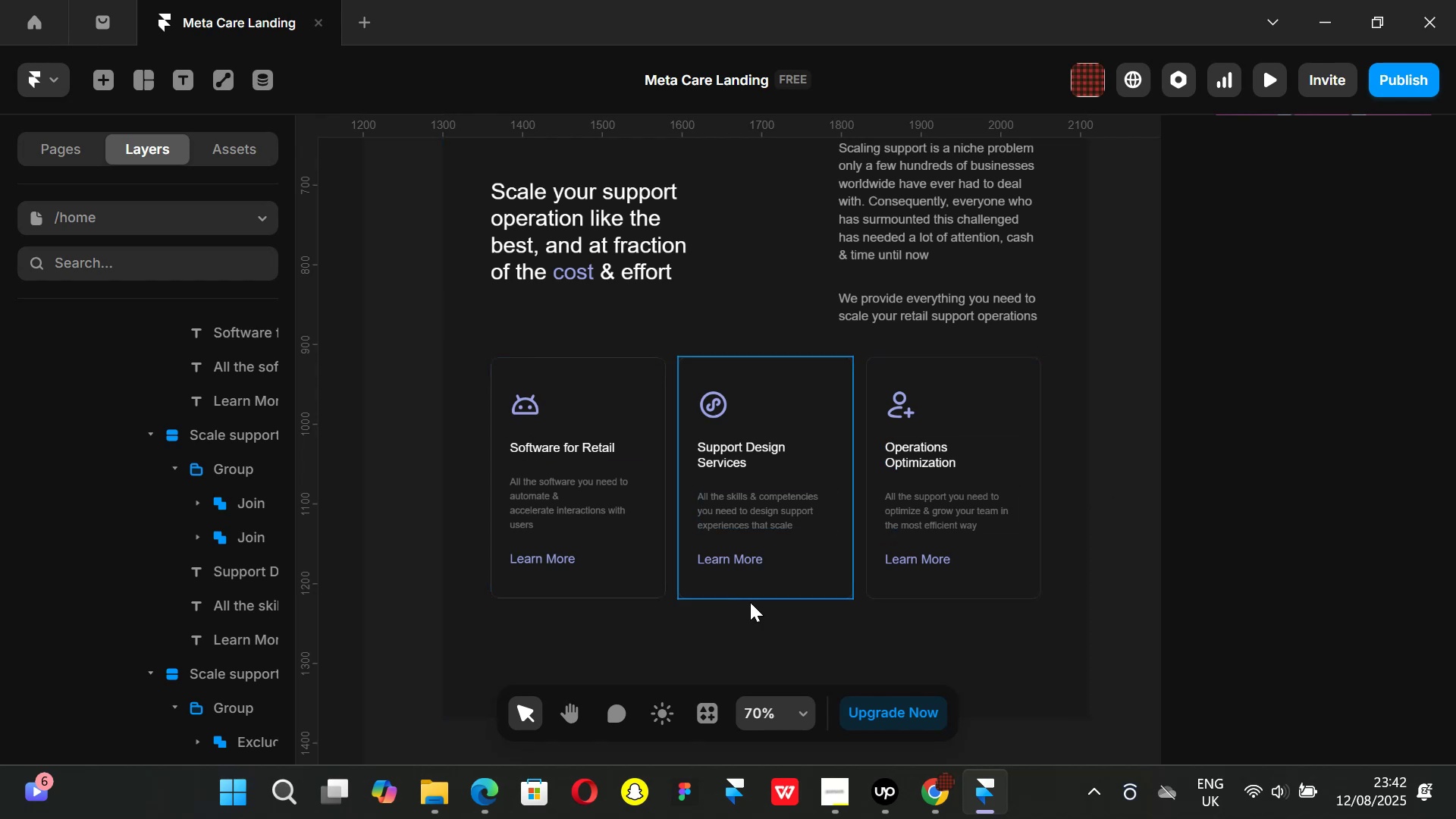 
wait(6.2)
 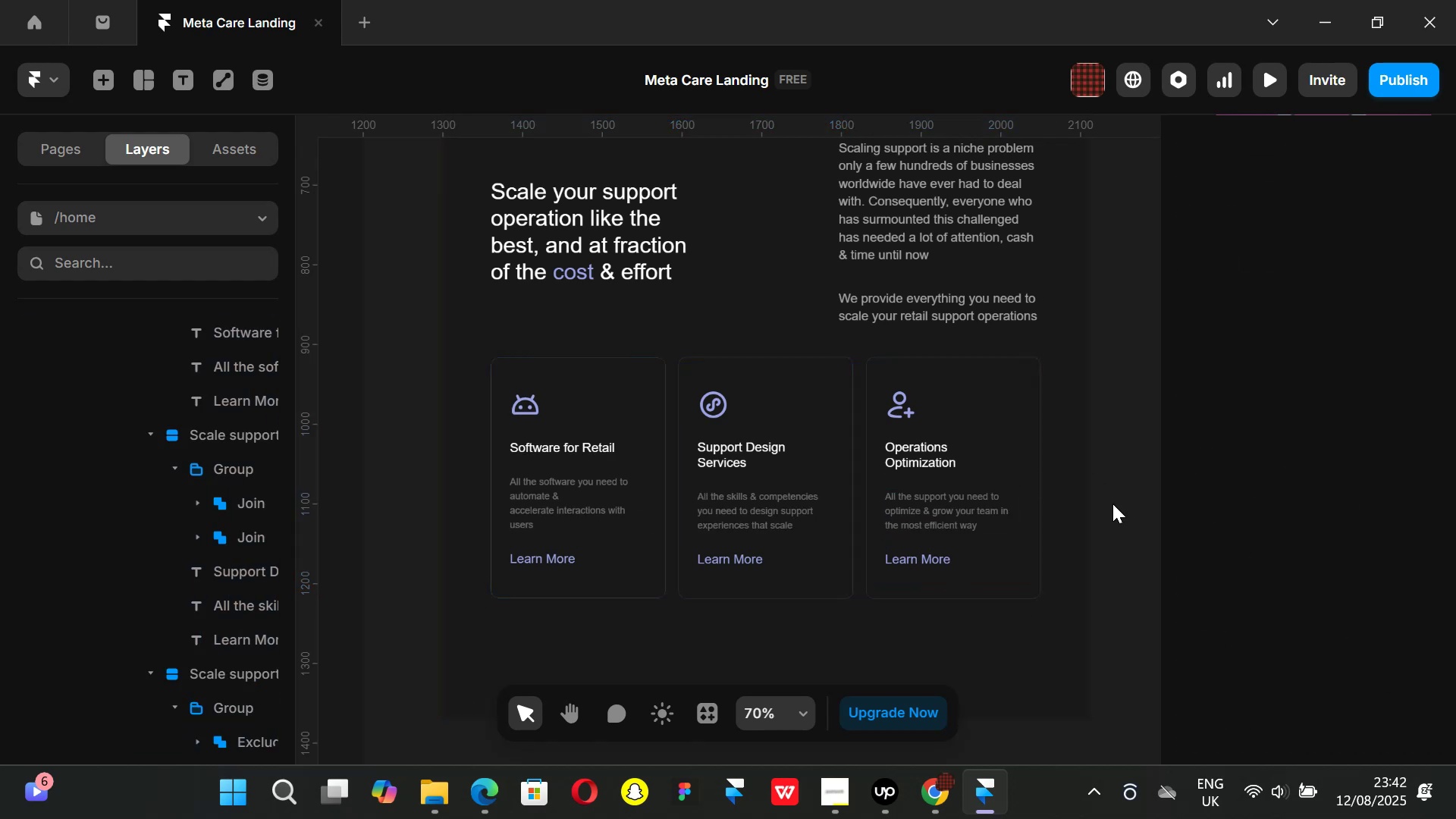 
left_click([516, 402])
 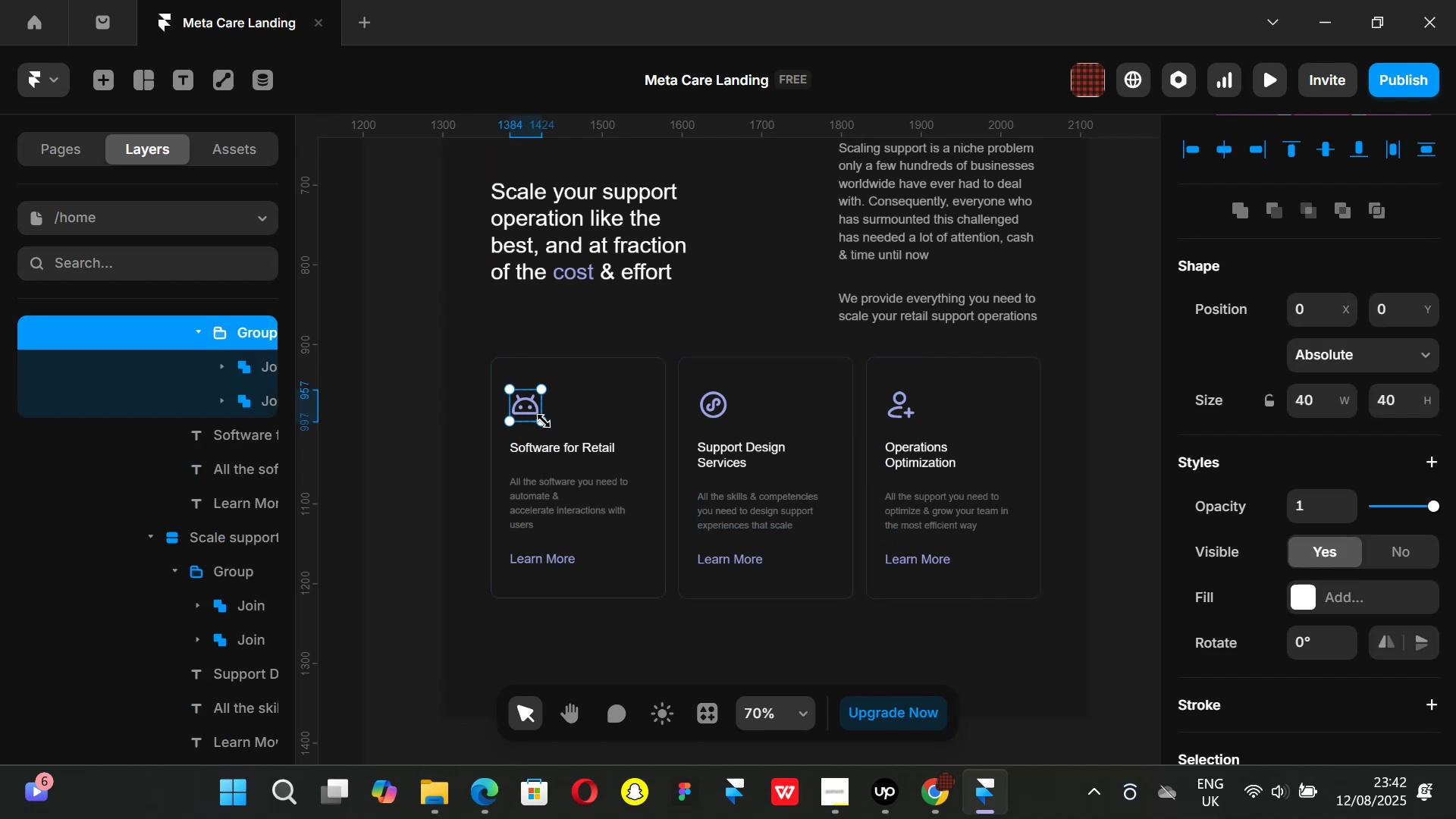 
hold_key(key=ShiftLeft, duration=1.51)
left_click_drag(start_coordinate=[542, 420], to_coordinate=[536, 418])
 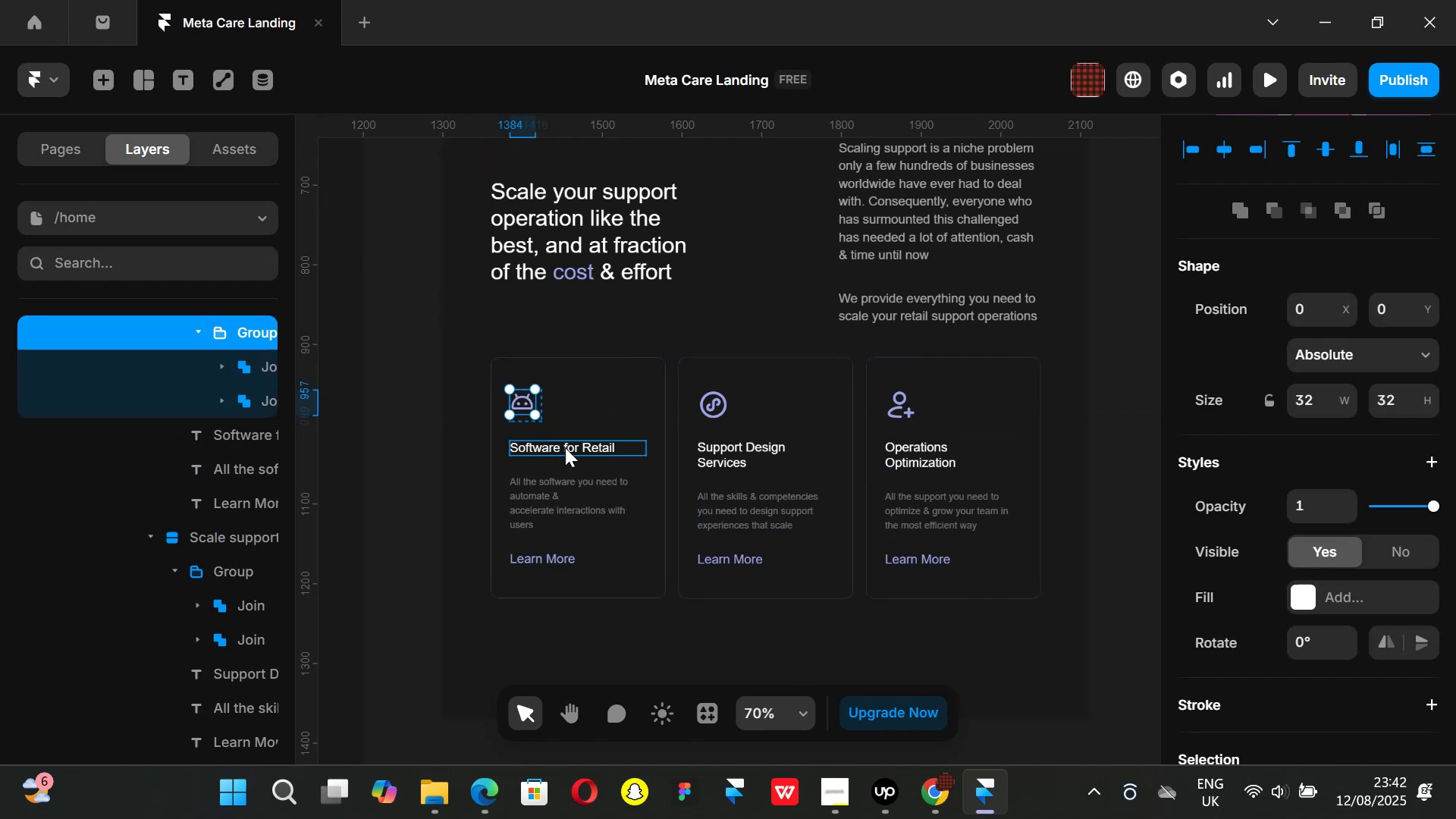 
hold_key(key=ShiftLeft, duration=1.2)
 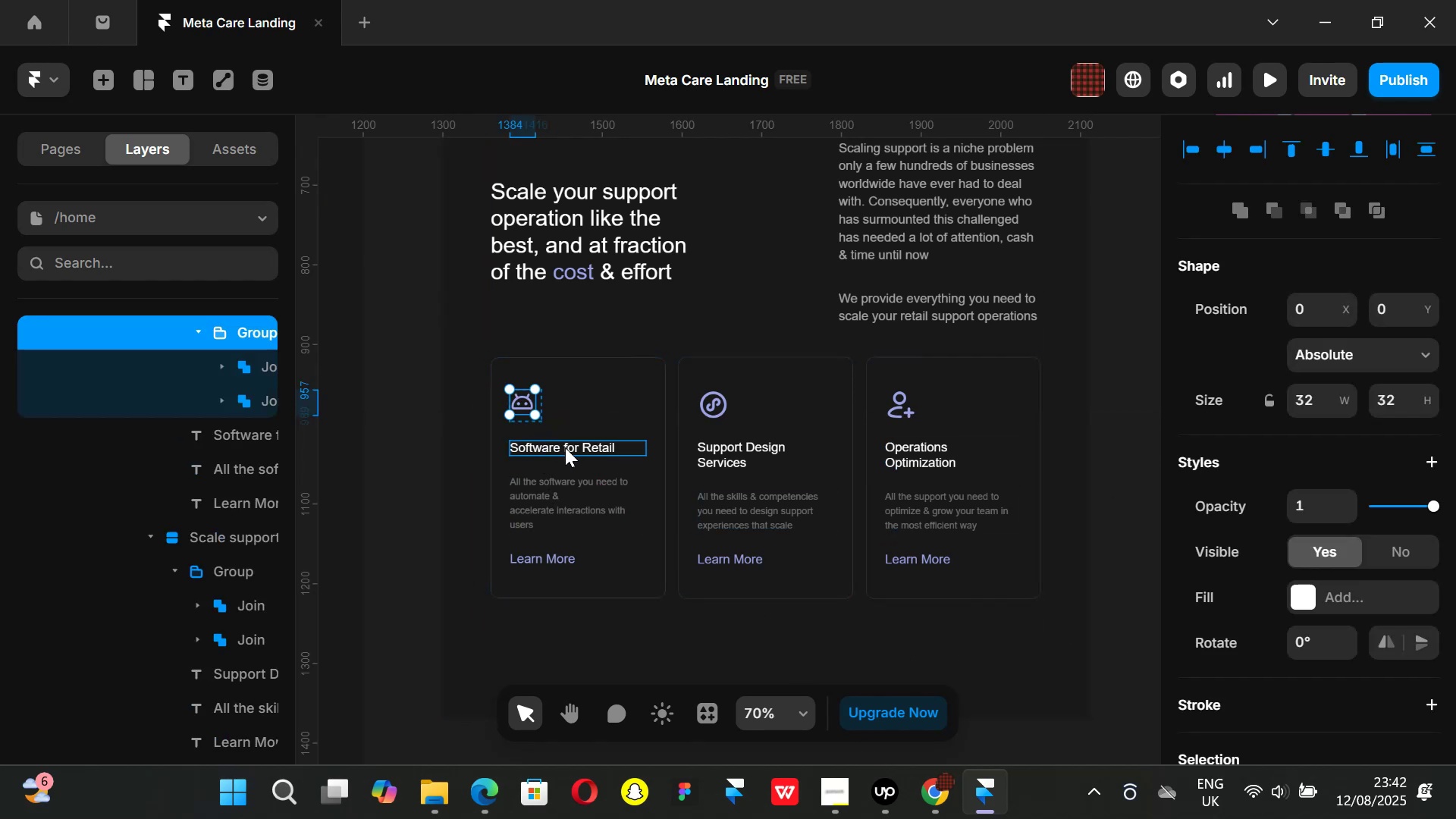 
key(Control+ControlLeft)
 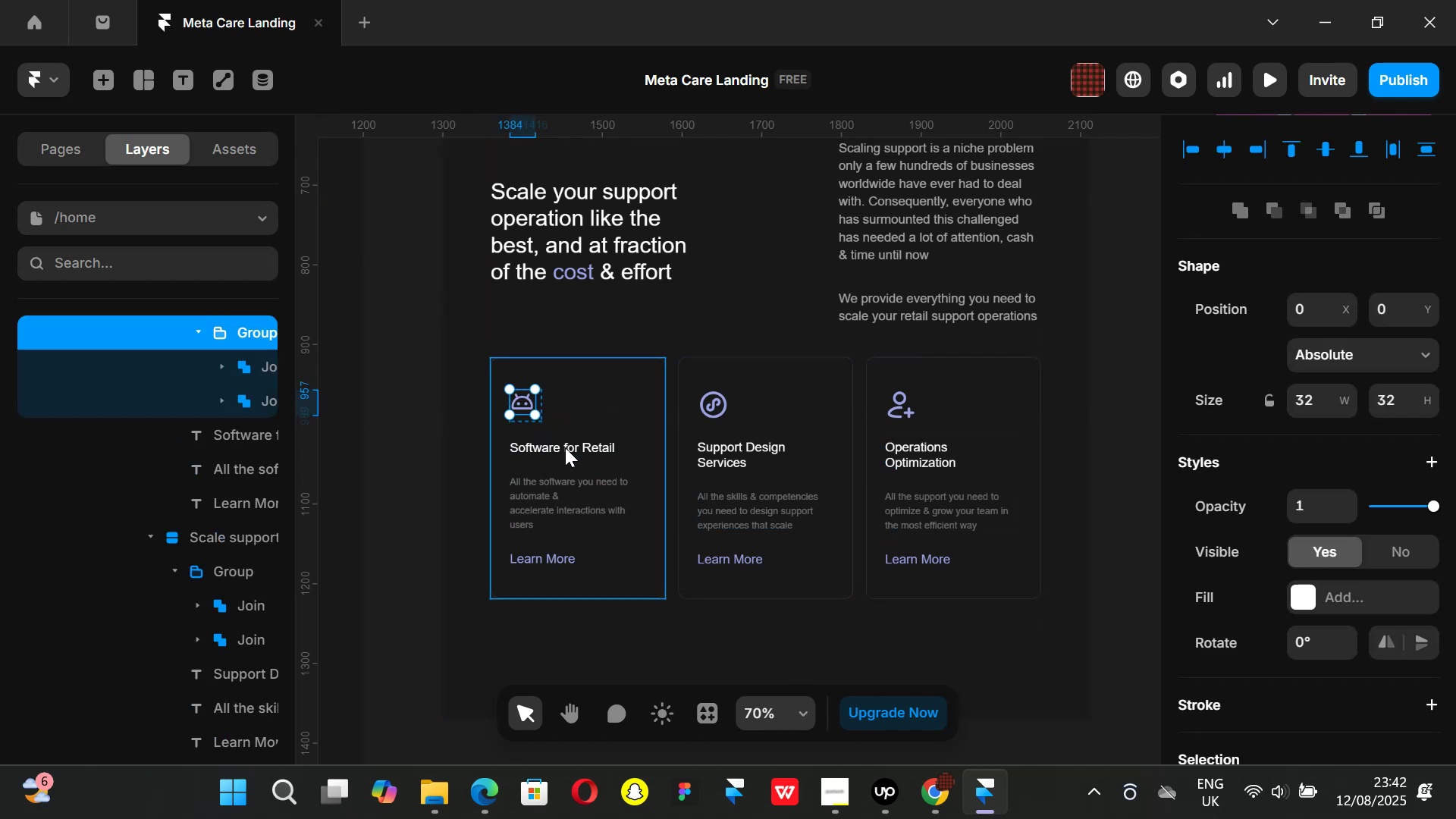 
key(Control+Z)
 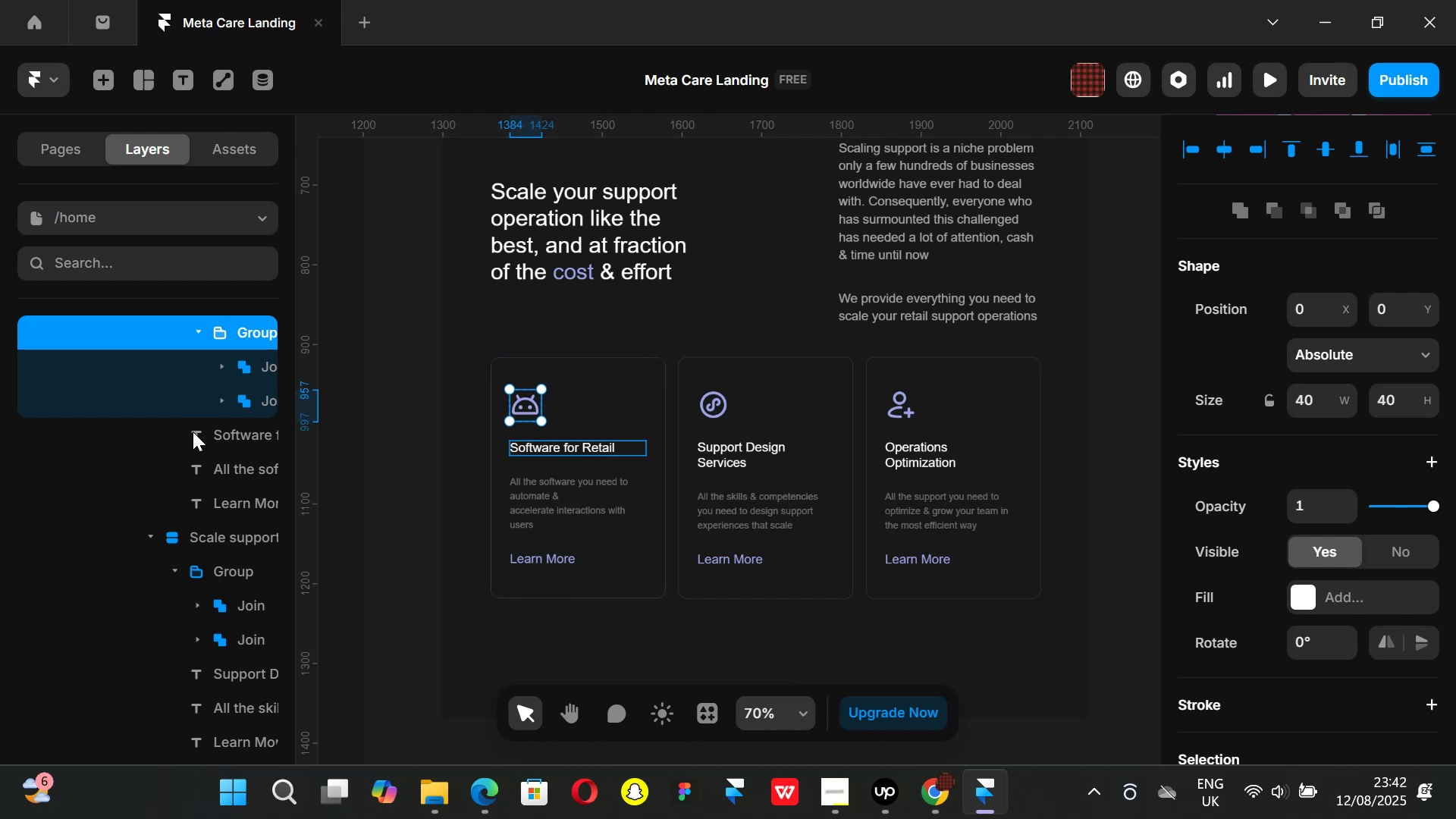 
scroll: coordinate [209, 447], scroll_direction: up, amount: 1.0
 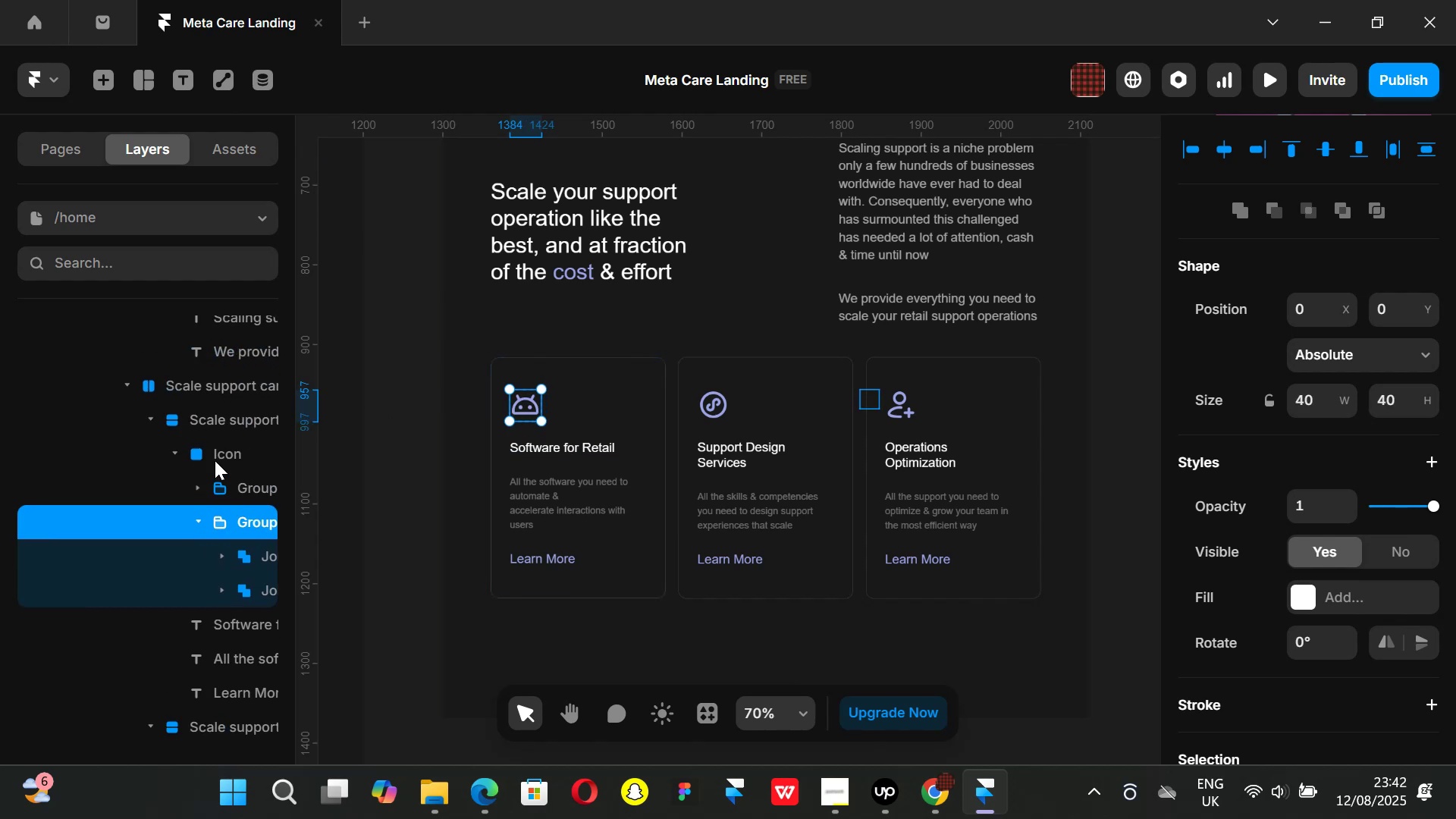 
left_click([210, 449])
 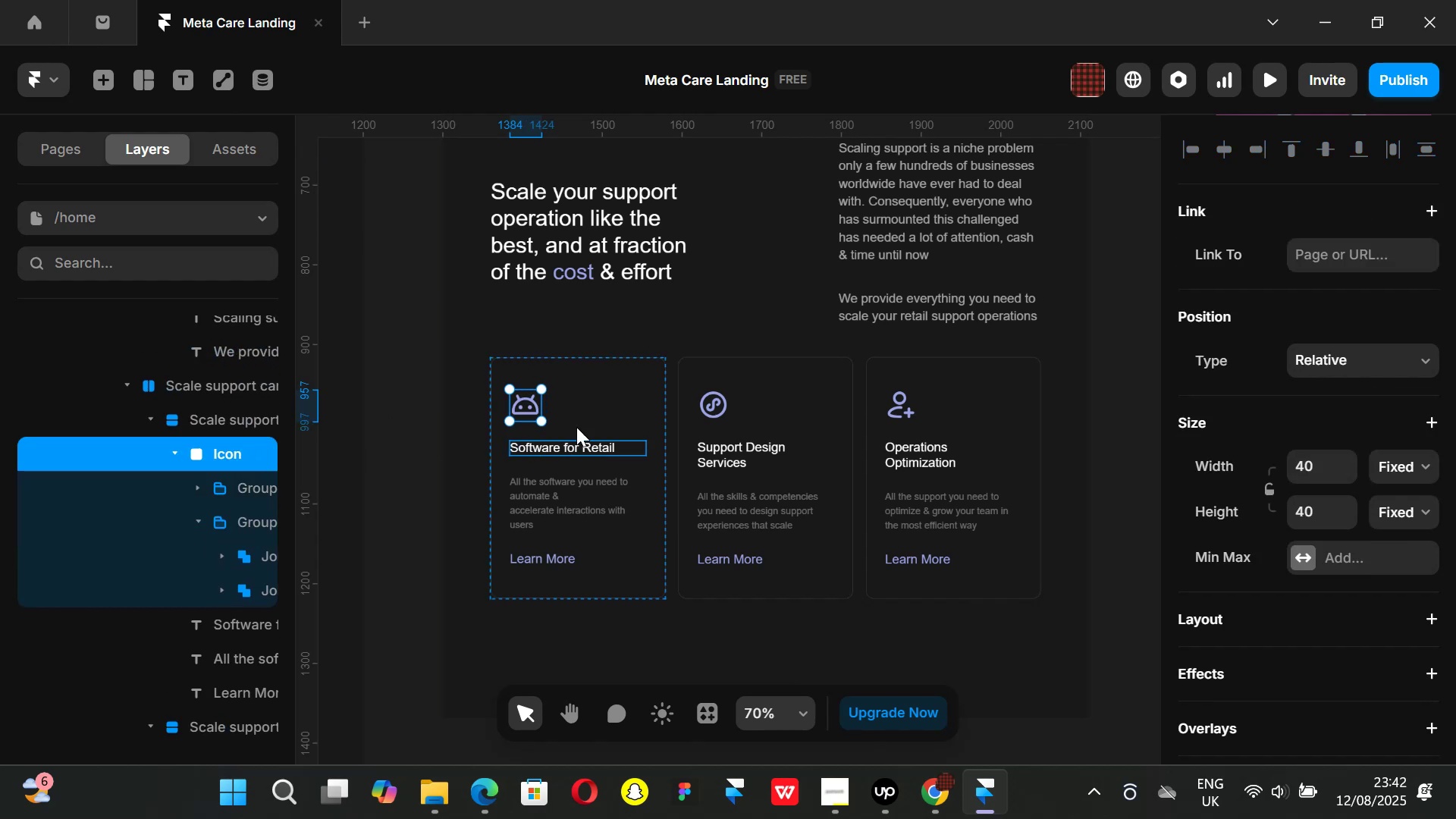 
hold_key(key=ControlLeft, duration=0.67)
scroll: coordinate [551, 411], scroll_direction: up, amount: 1.0
 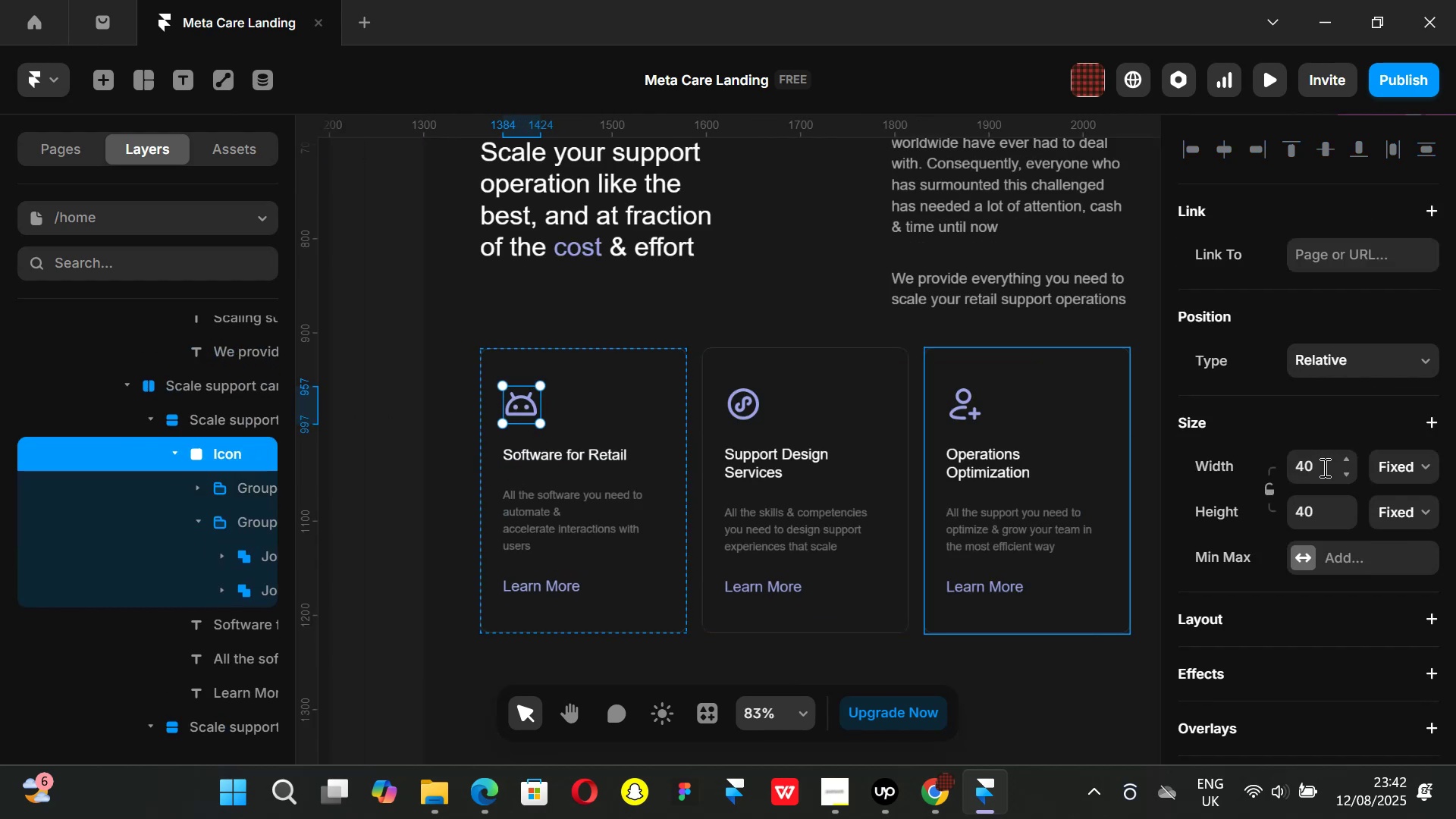 
left_click([1323, 467])
 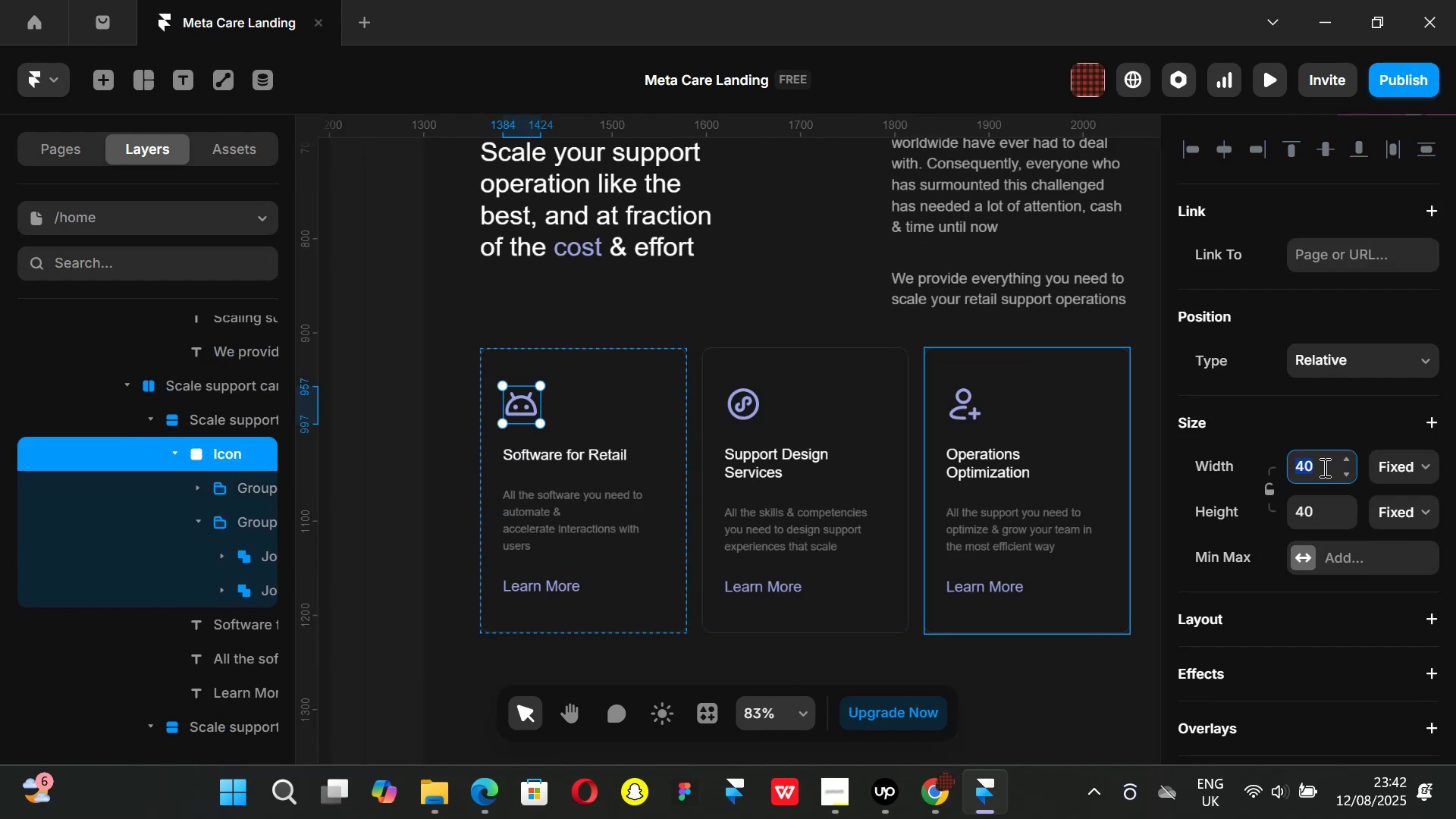 
type(32)
 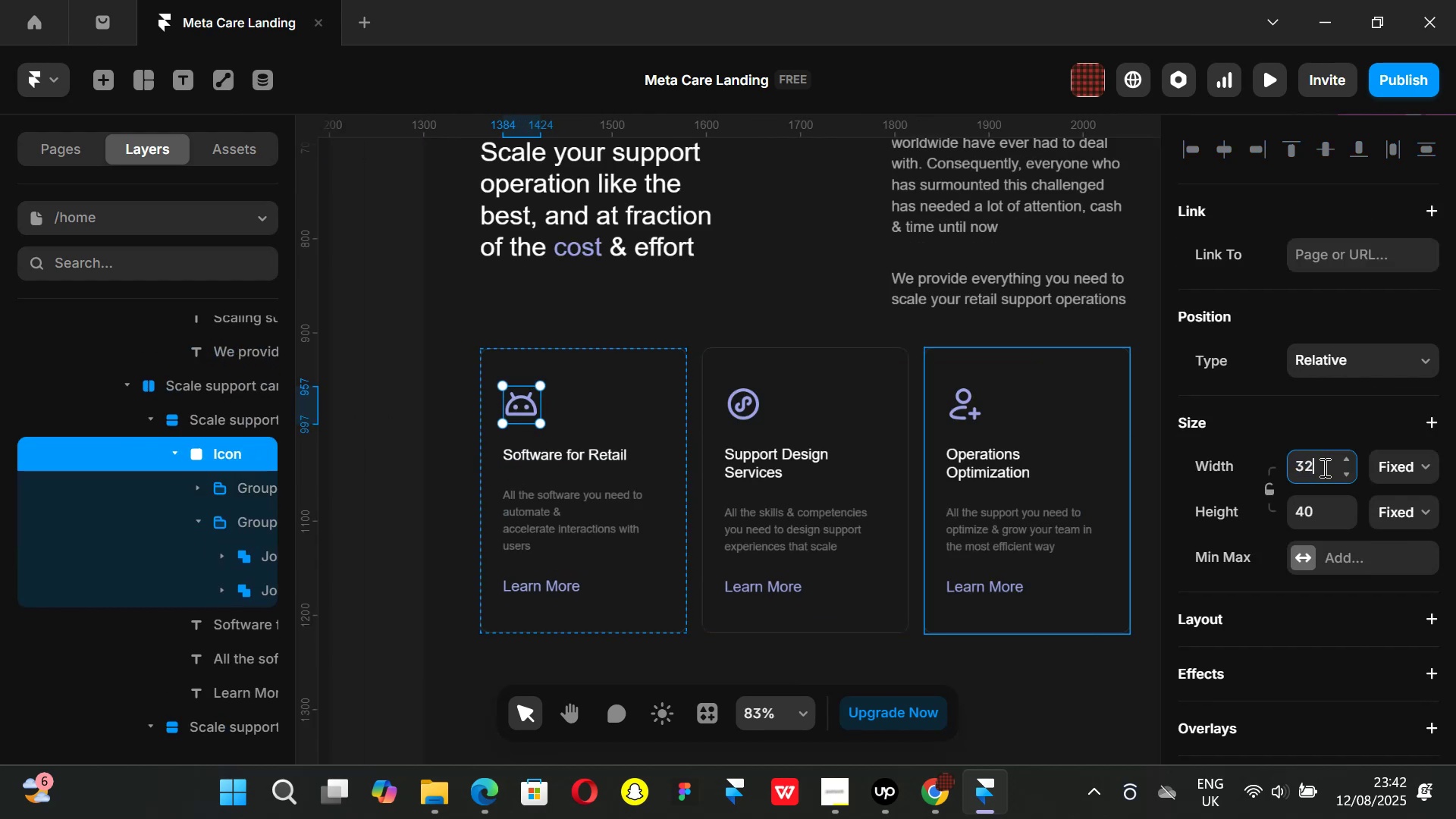 
key(Enter)
 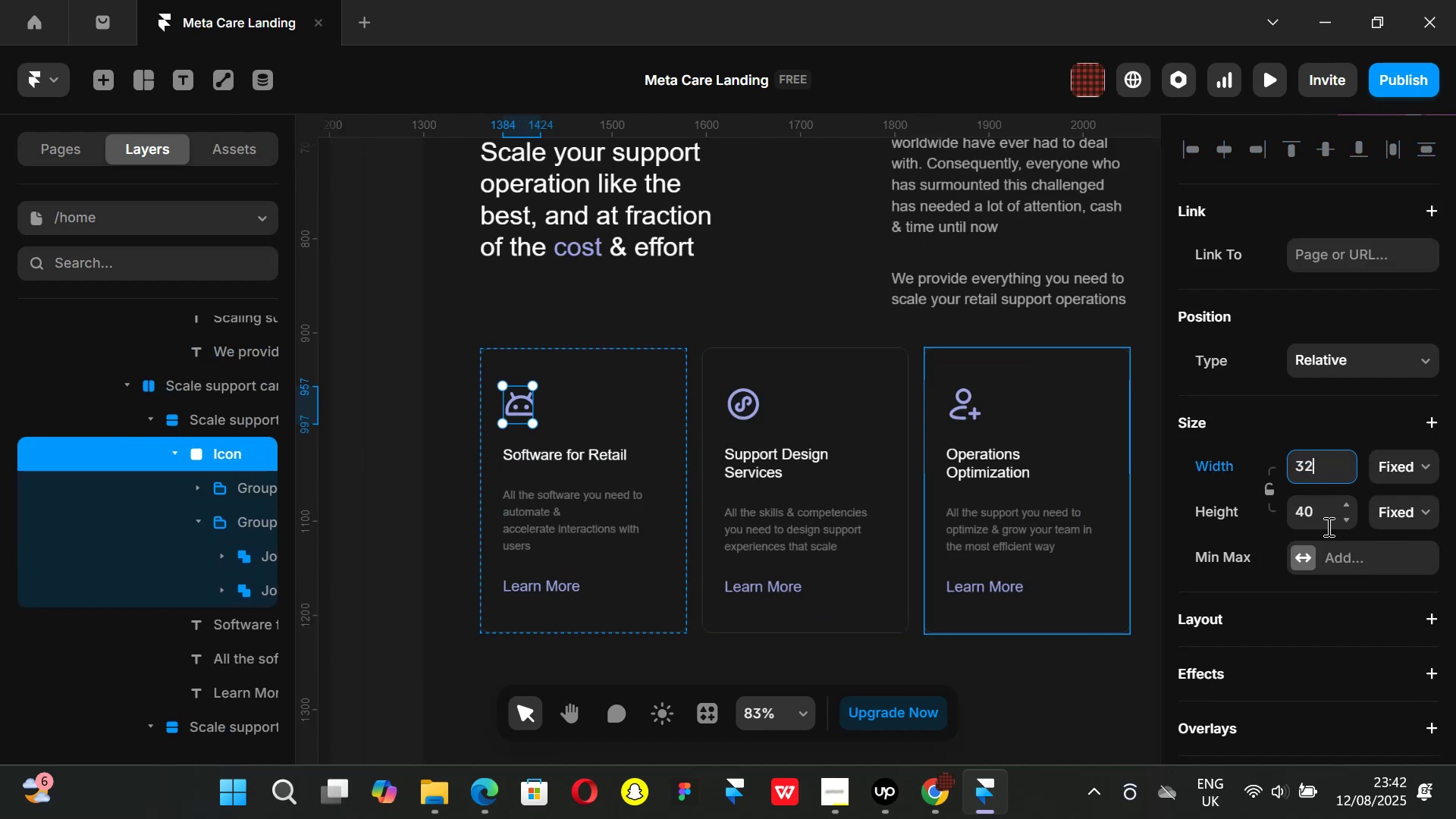 
left_click([1325, 526])
 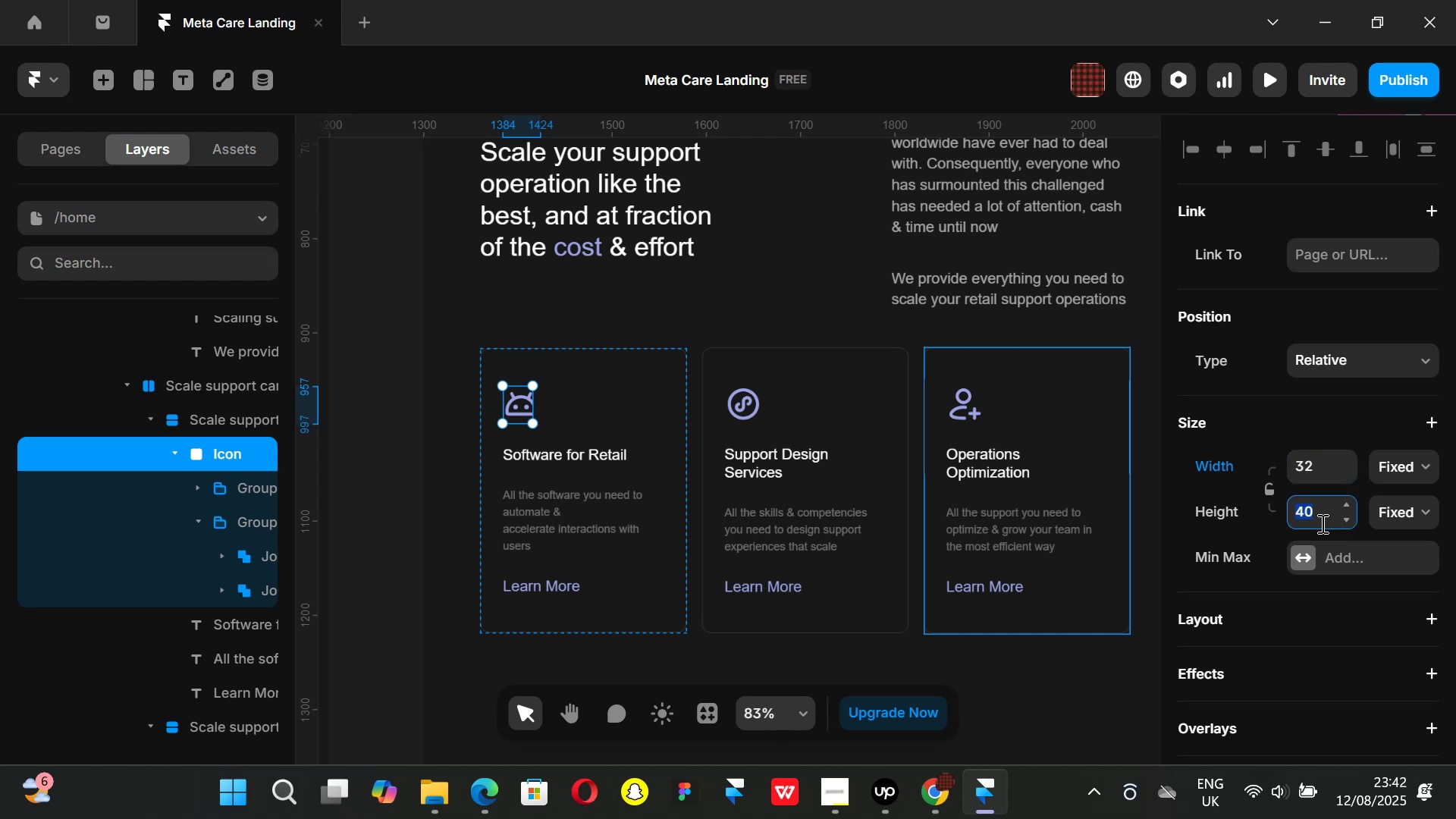 
type(32)
 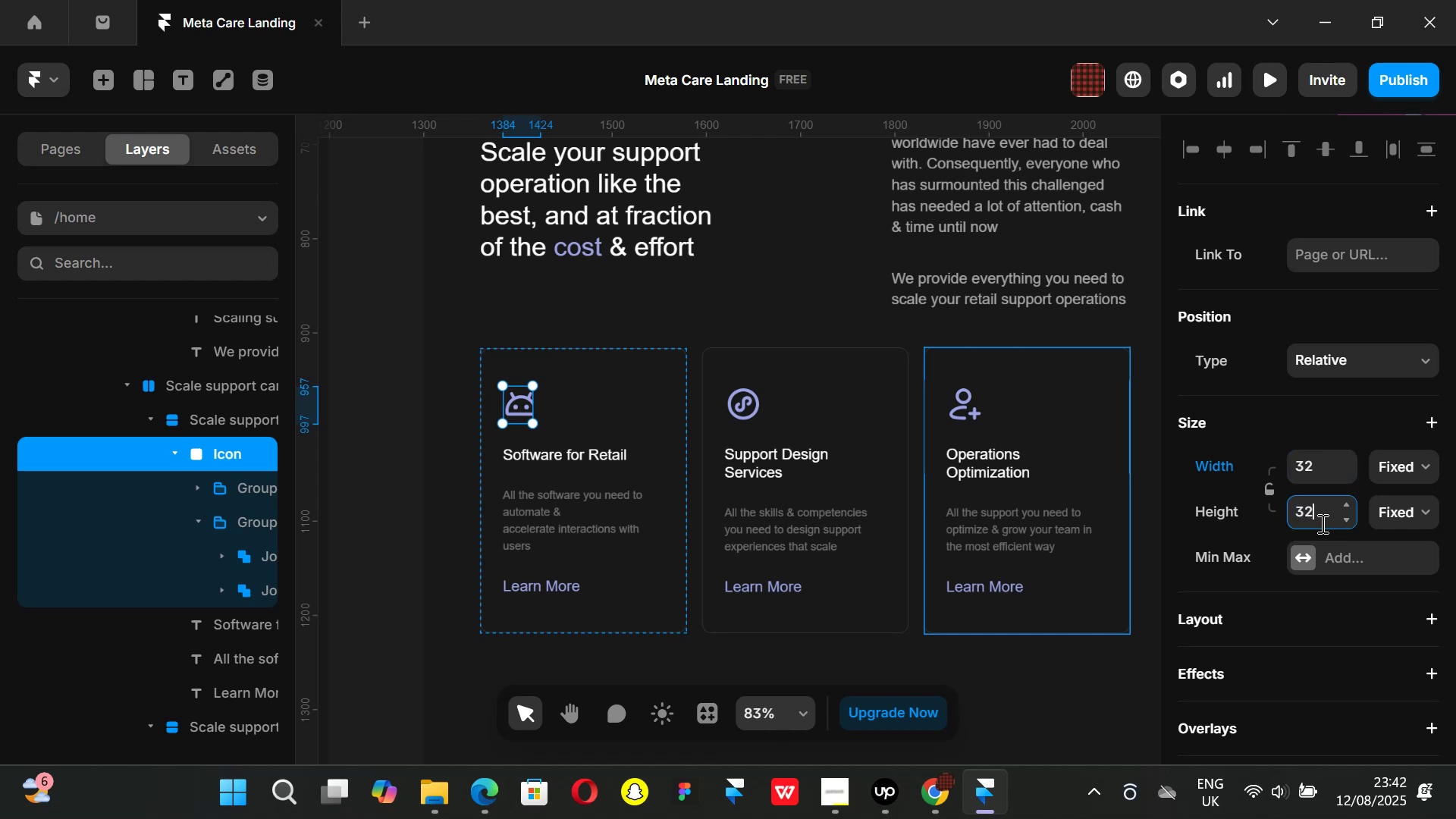 
key(Enter)
 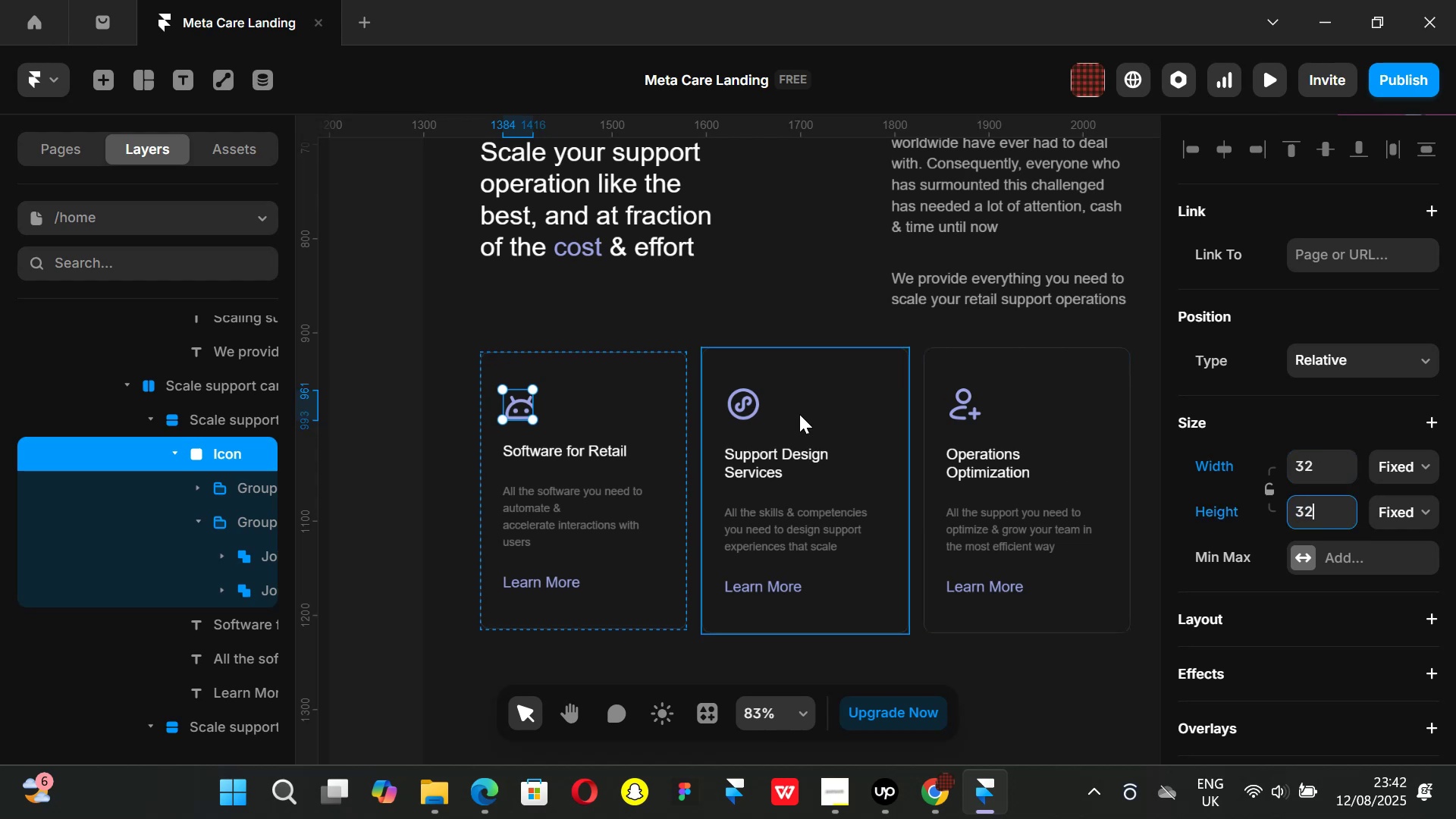 
key(Control+ControlLeft)
 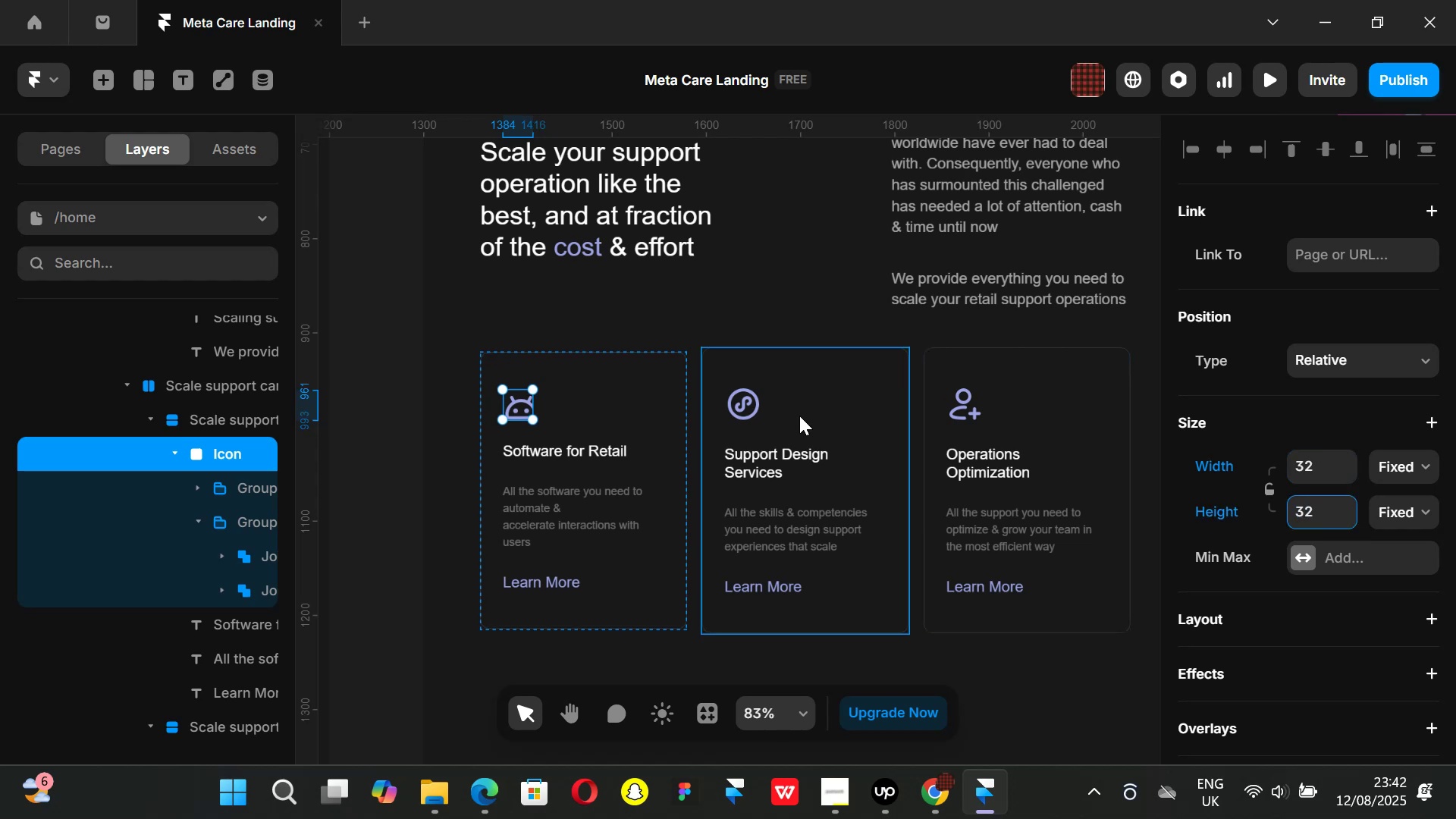 
key(Control+Z)
 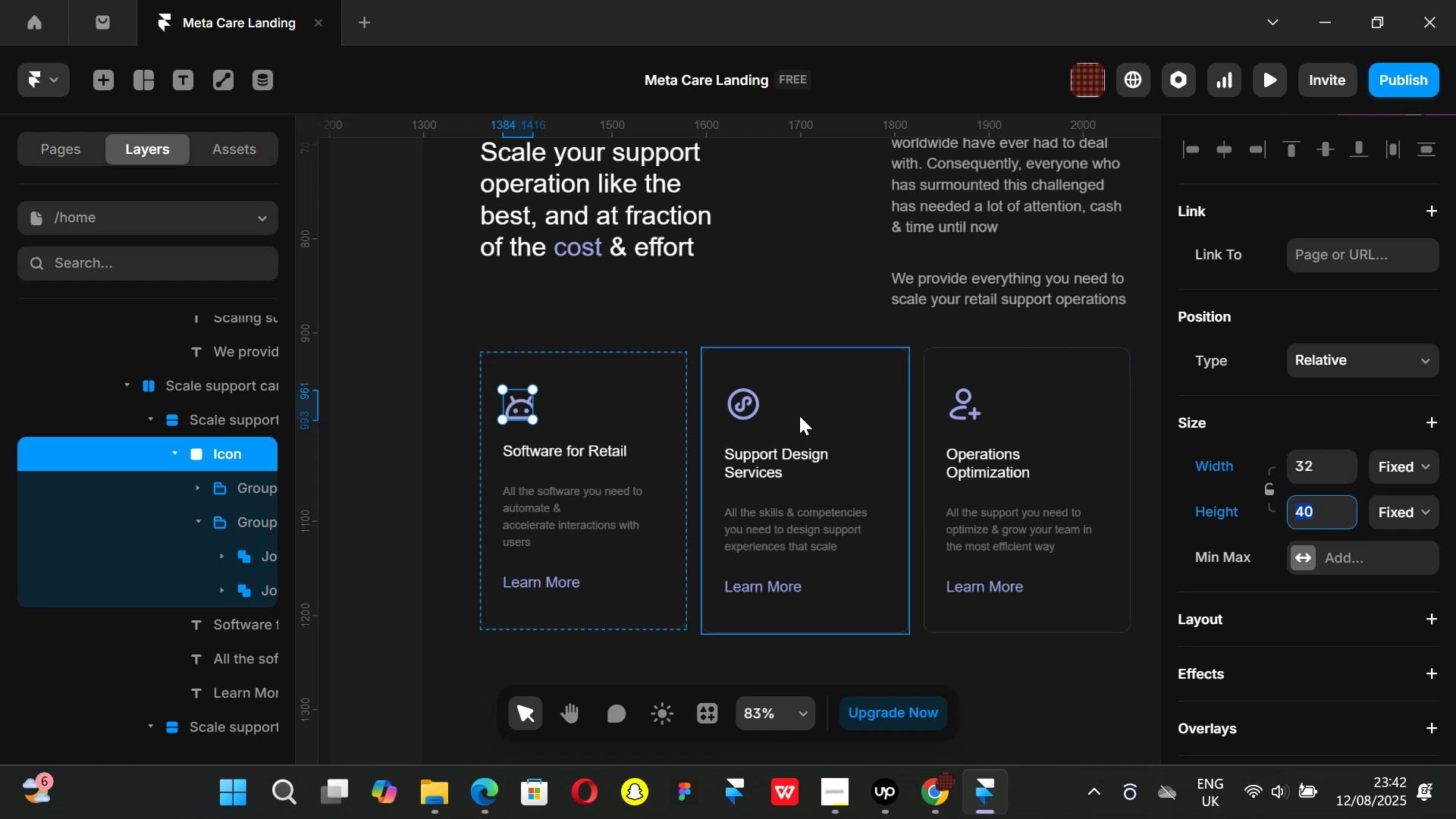 
key(Control+ControlLeft)
 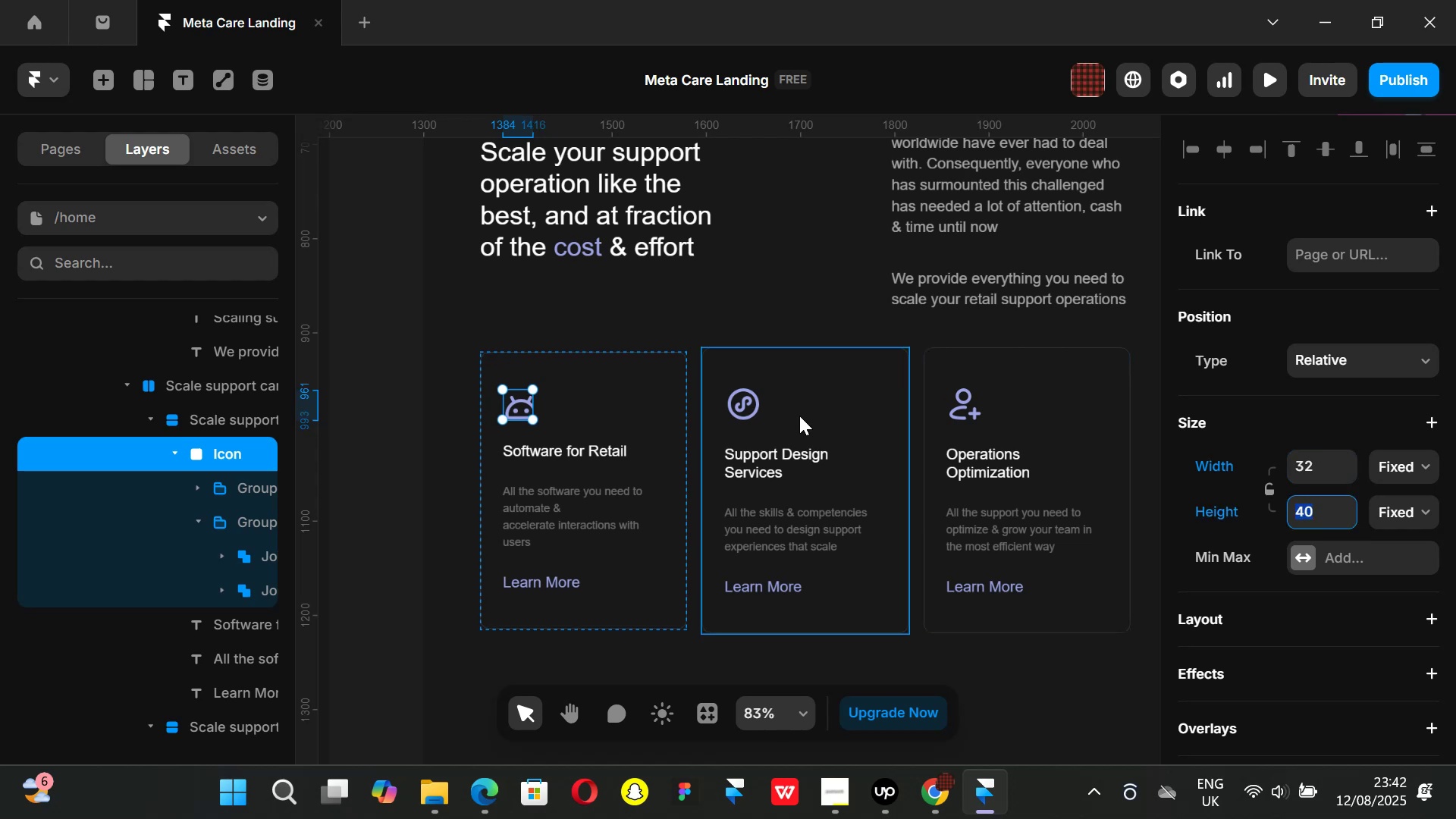 
key(Control+Z)
 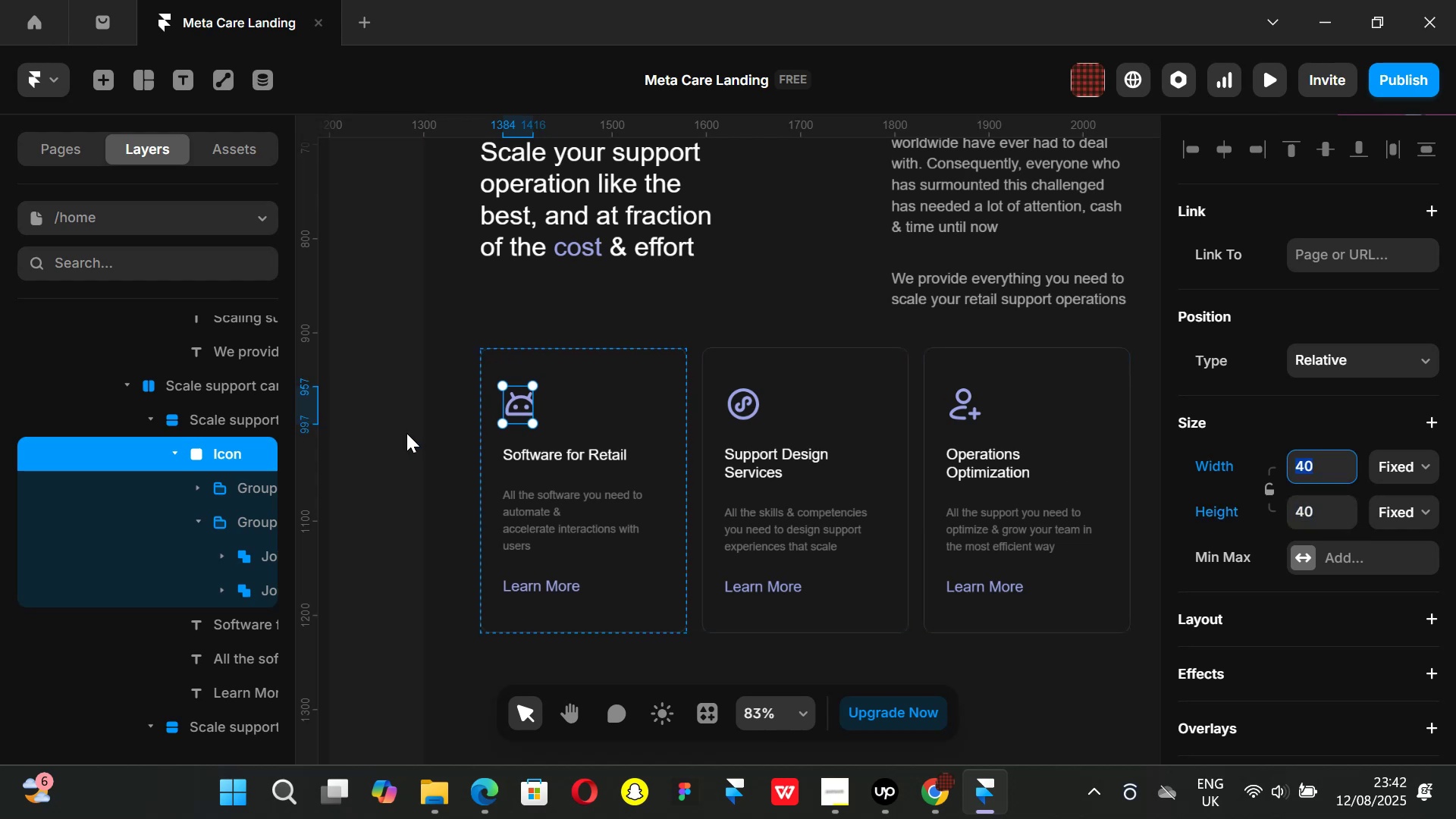 
key(Control+ControlLeft)
 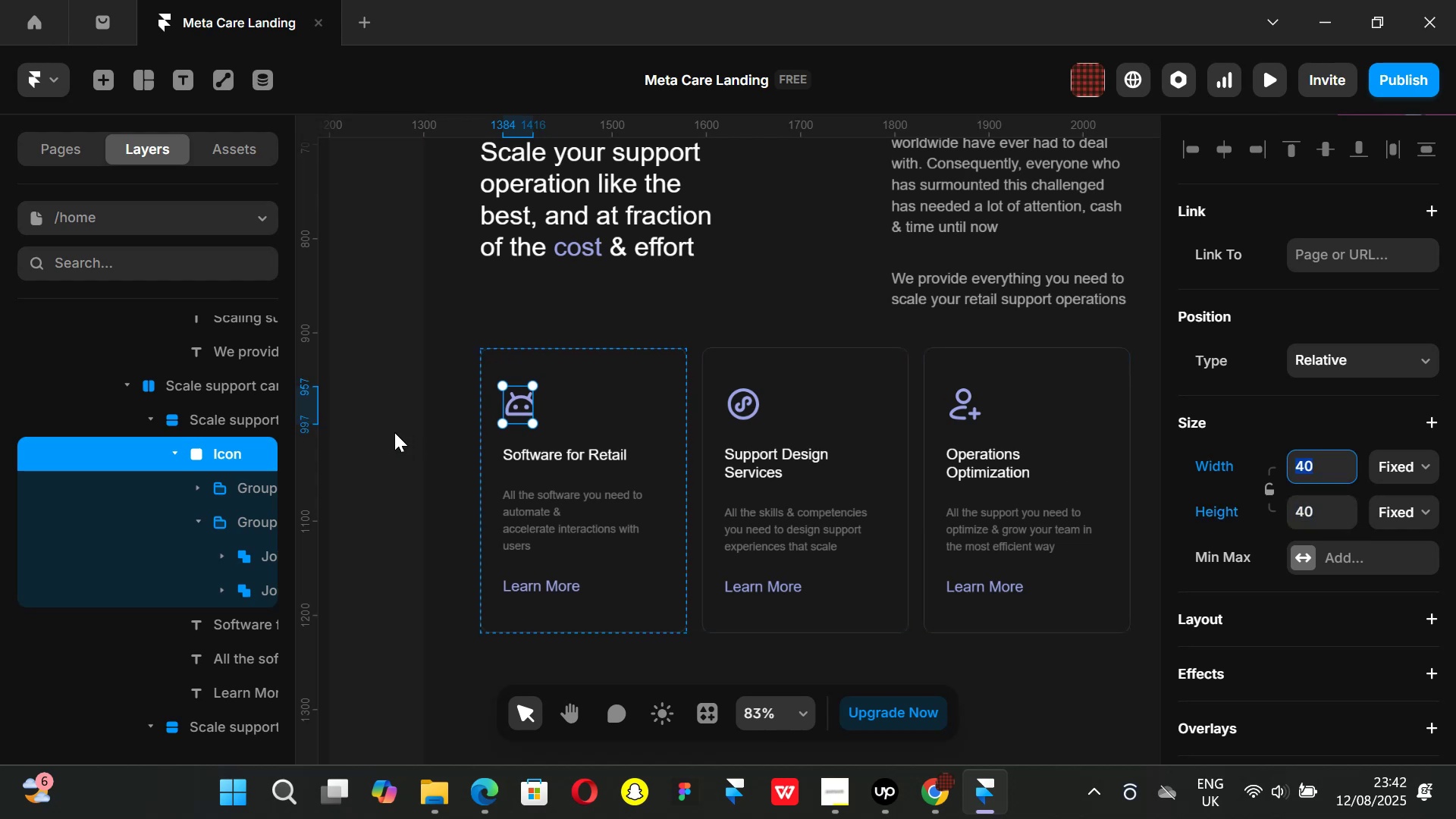 
key(Control+Z)
 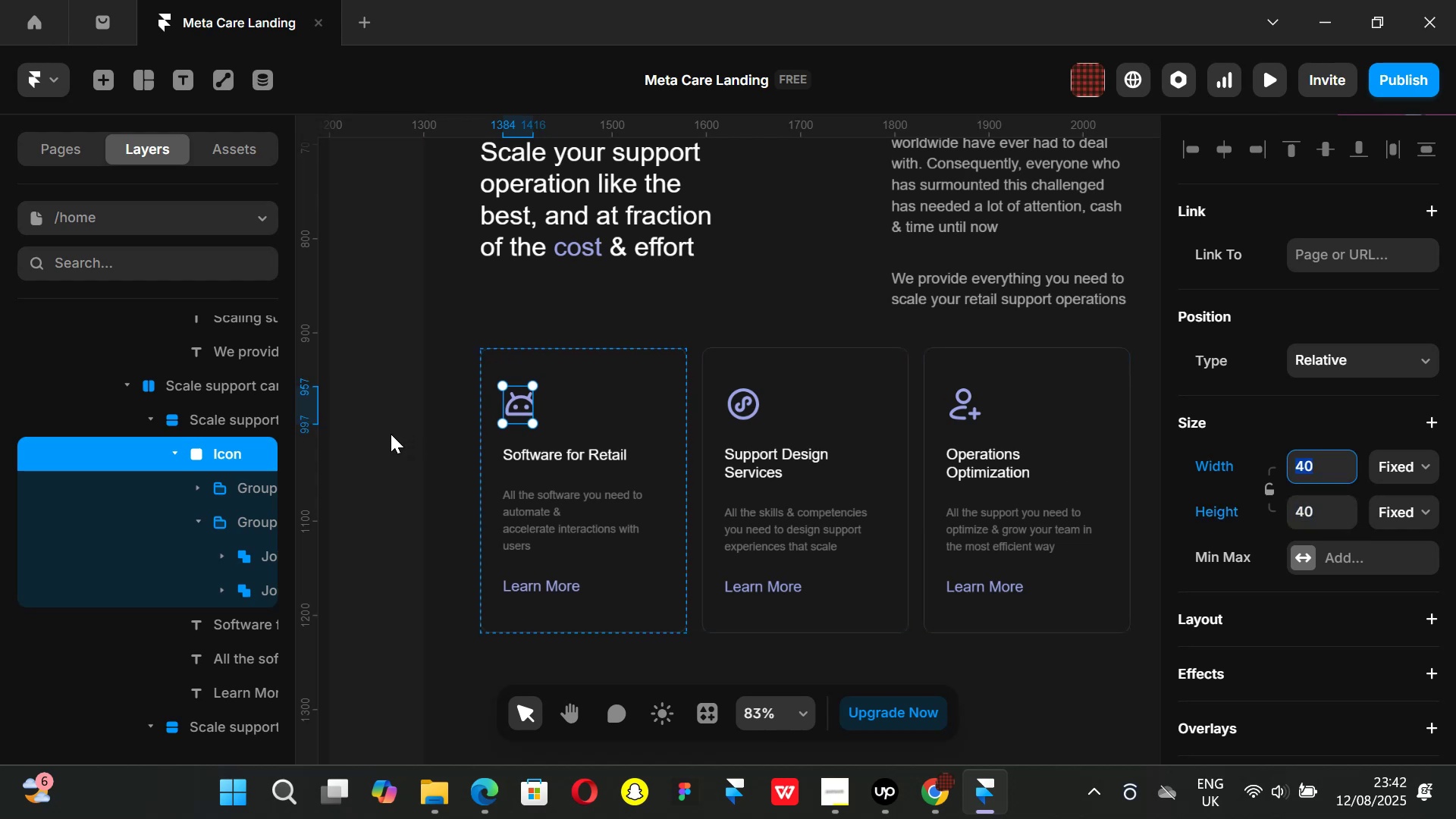 
left_click([391, 434])
 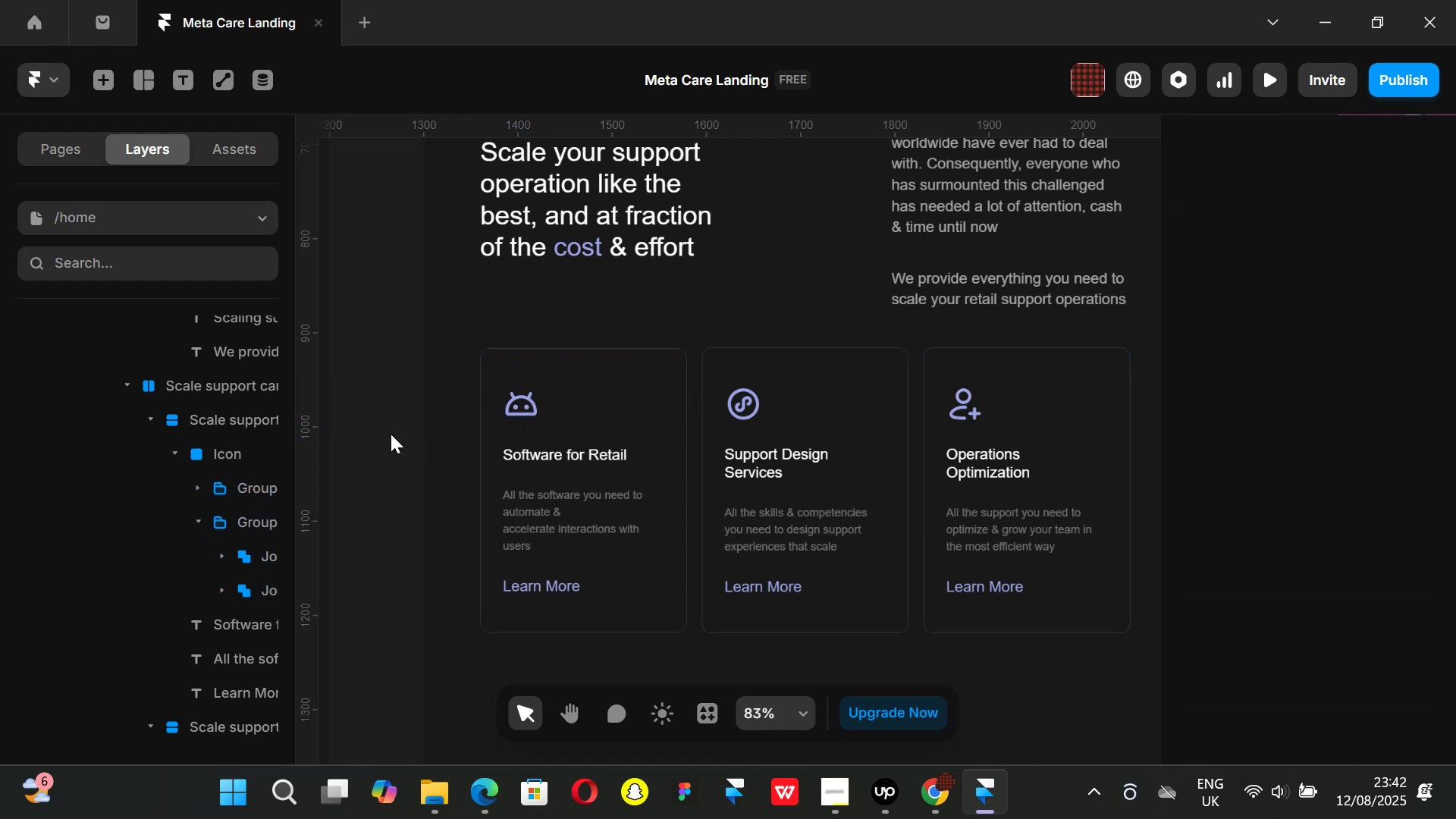 
key(Control+ControlLeft)
 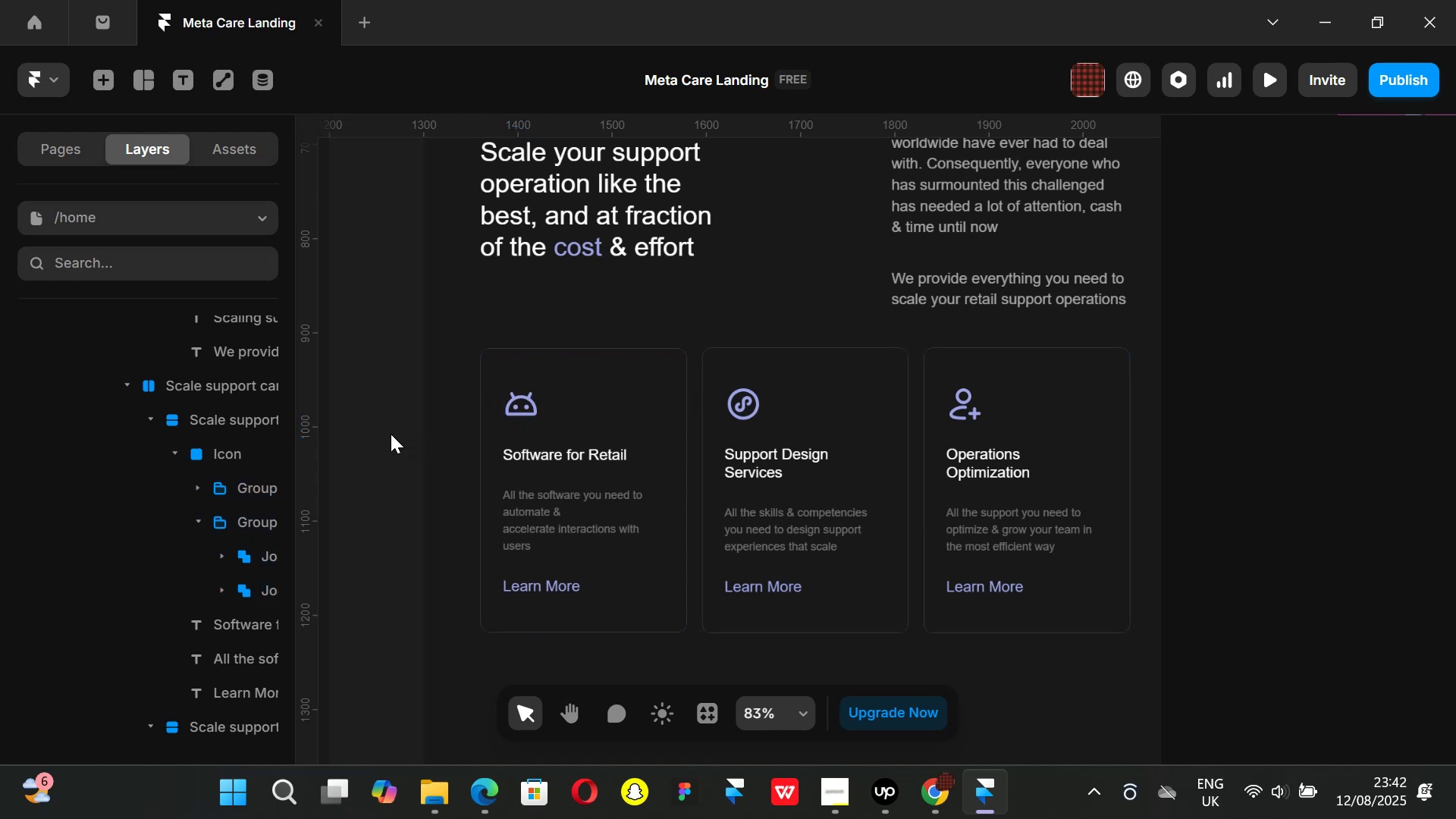 
key(Control+Z)
 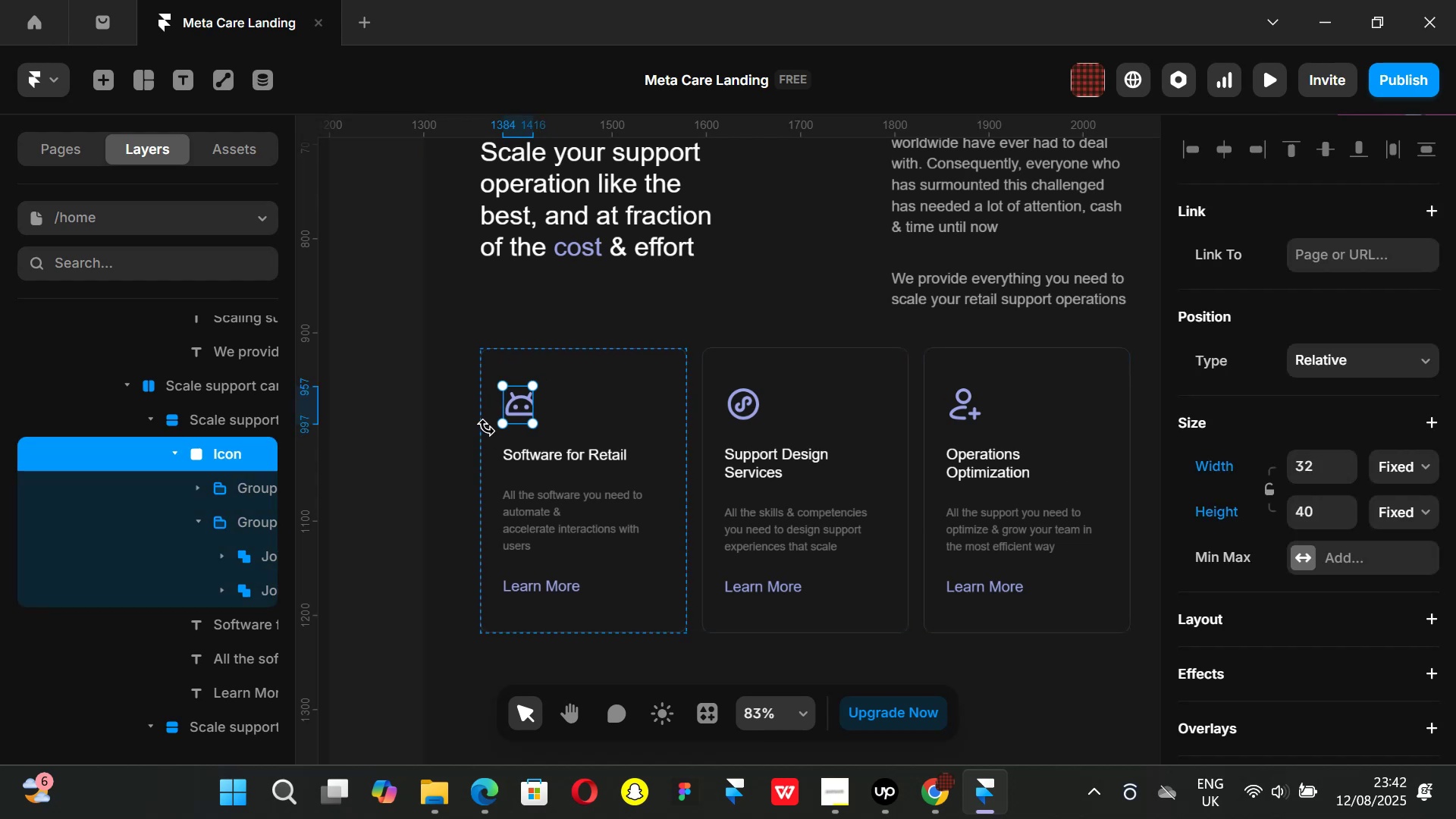 
key(Control+ControlLeft)
 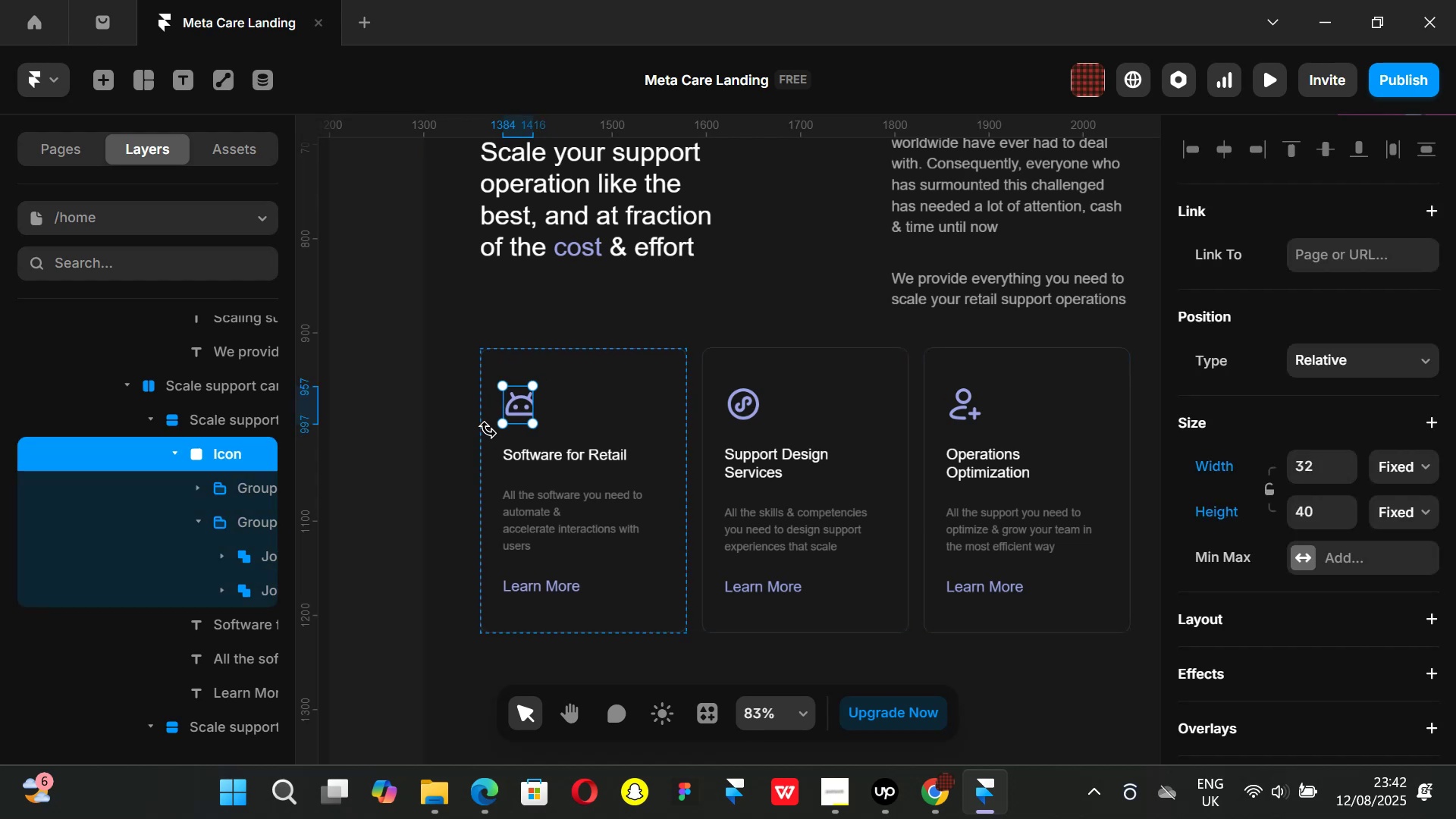 
key(Control+Z)
 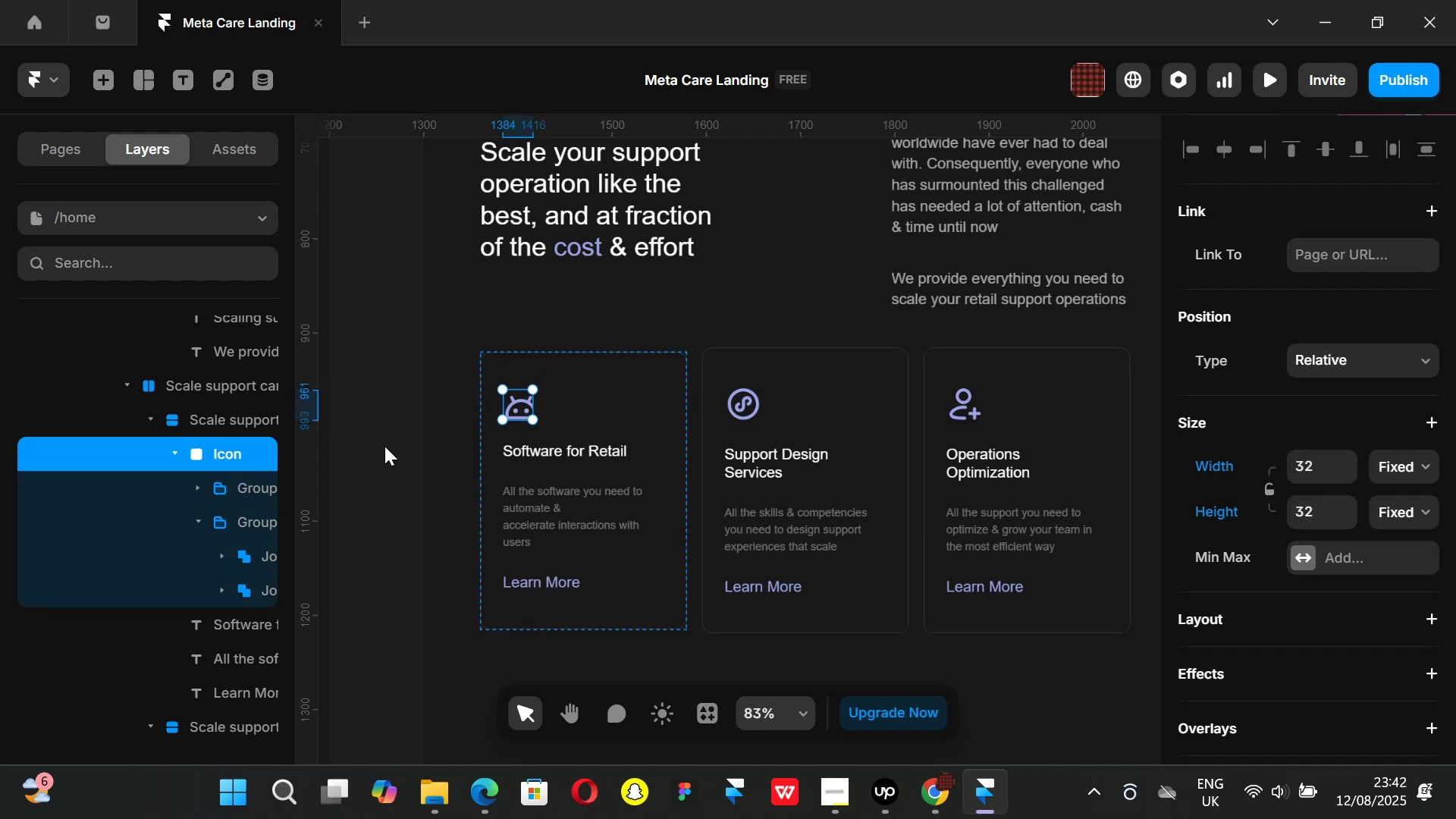 
left_click([384, 446])
 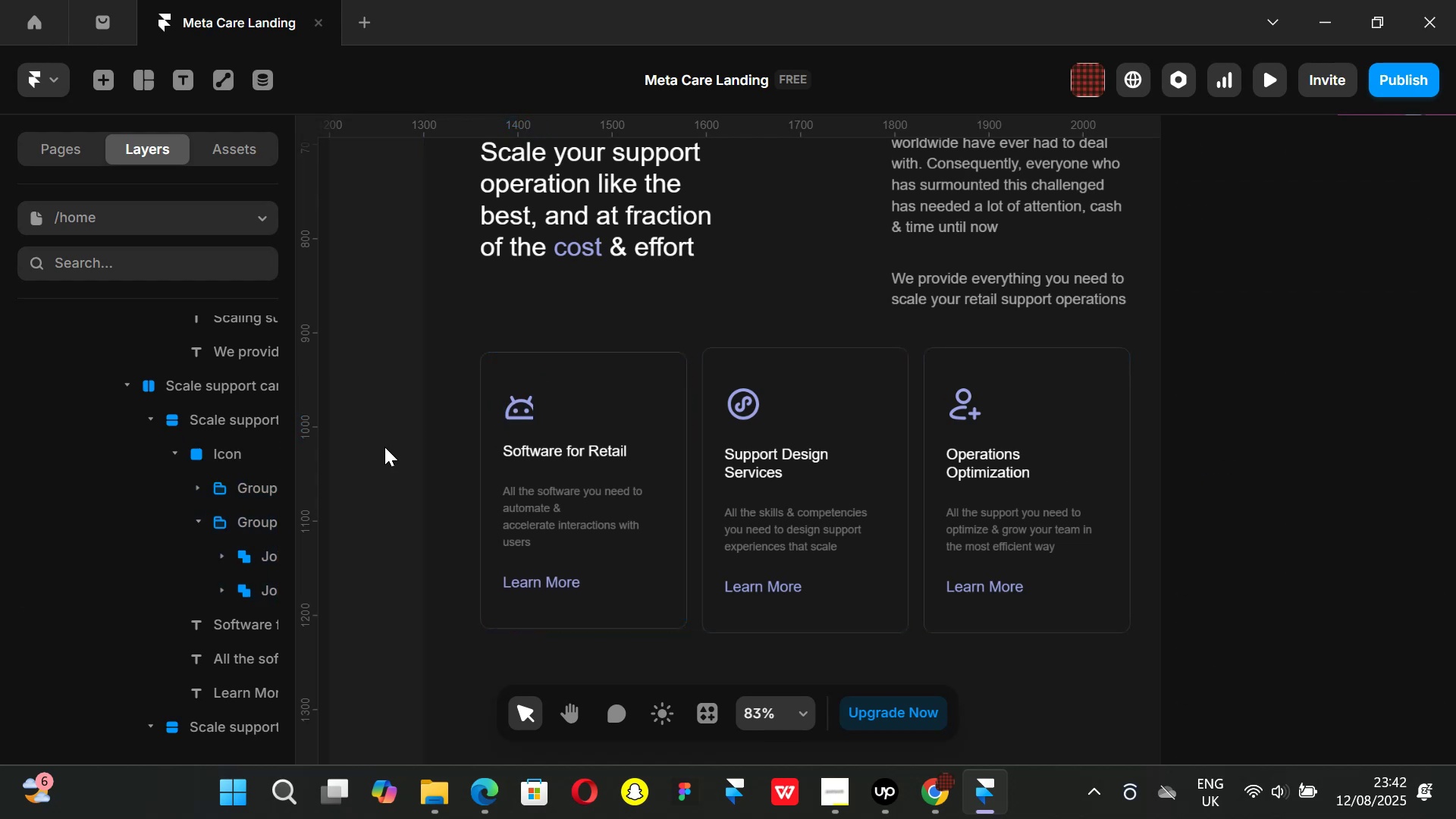 
key(Control+ControlLeft)
 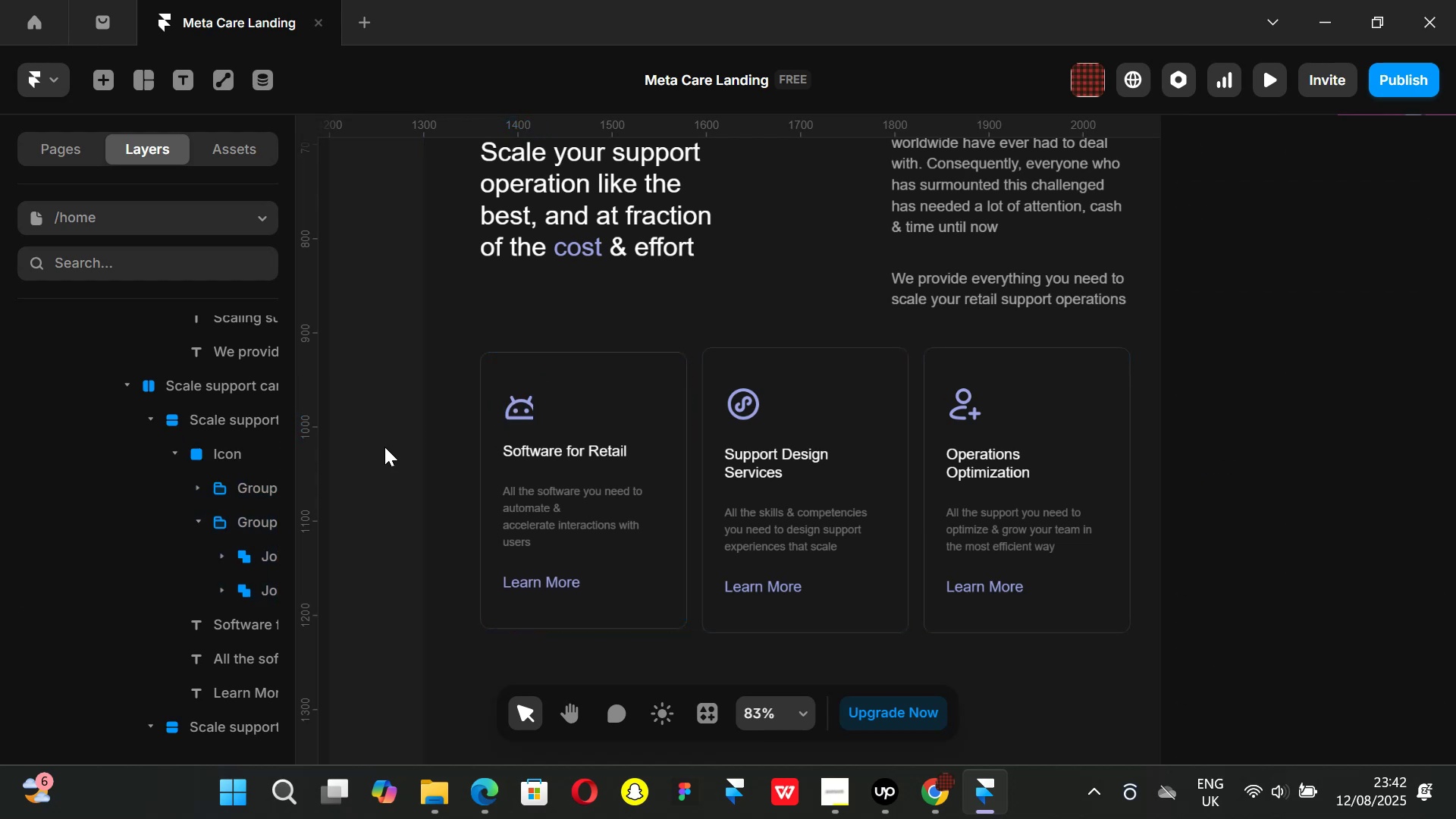 
key(Control+Z)
 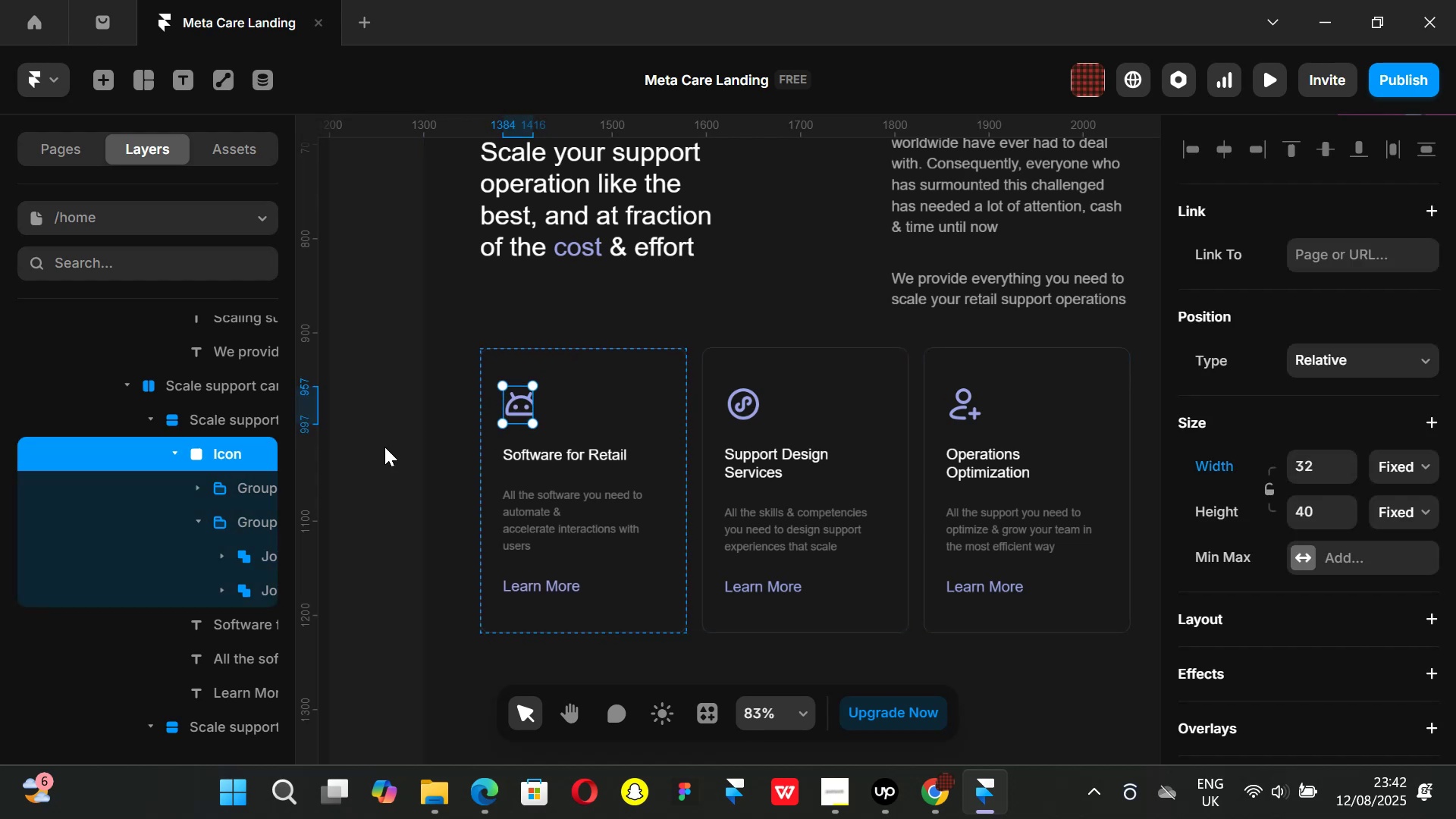 
key(Control+ControlLeft)
 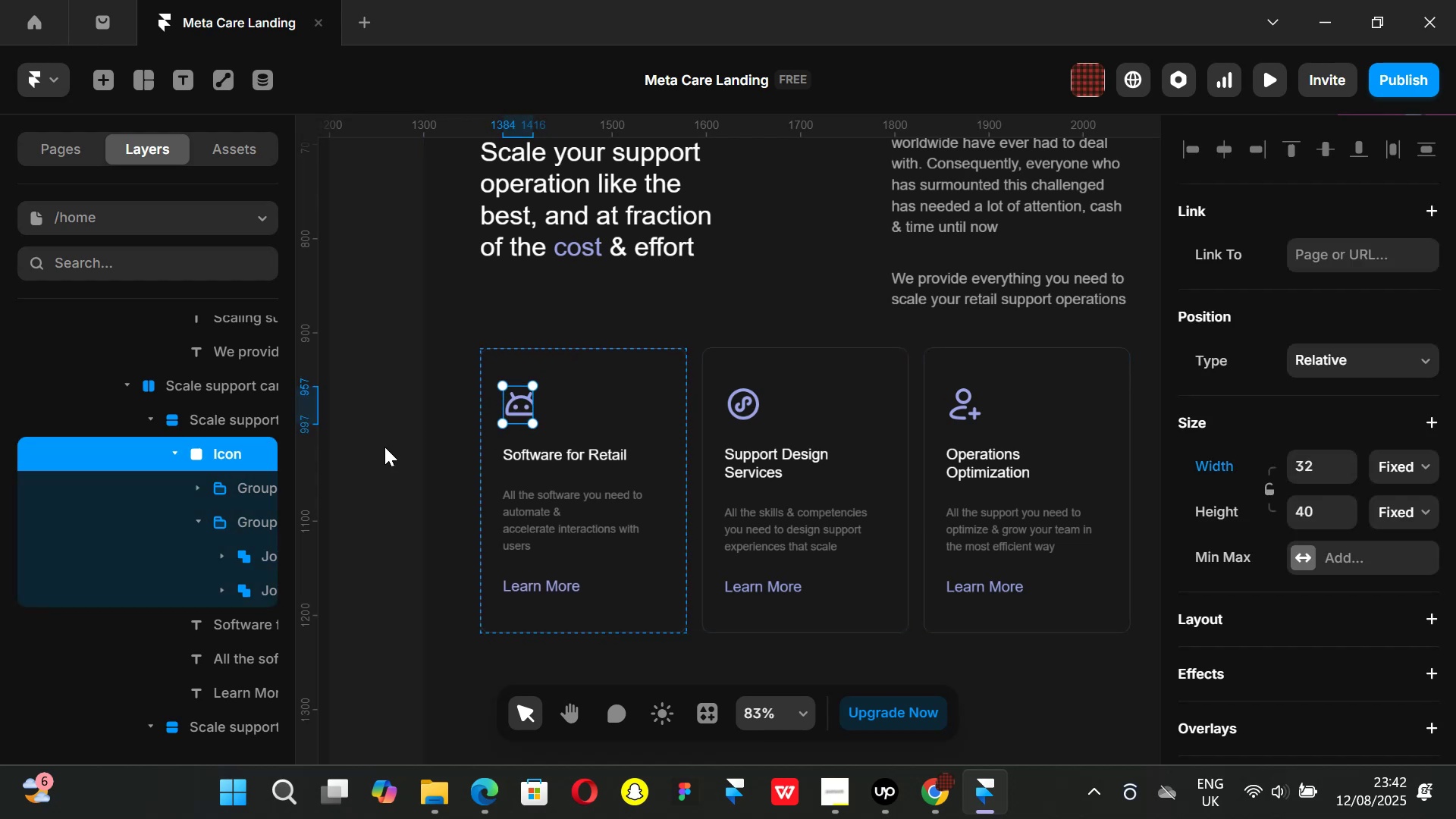 
key(Control+Z)
 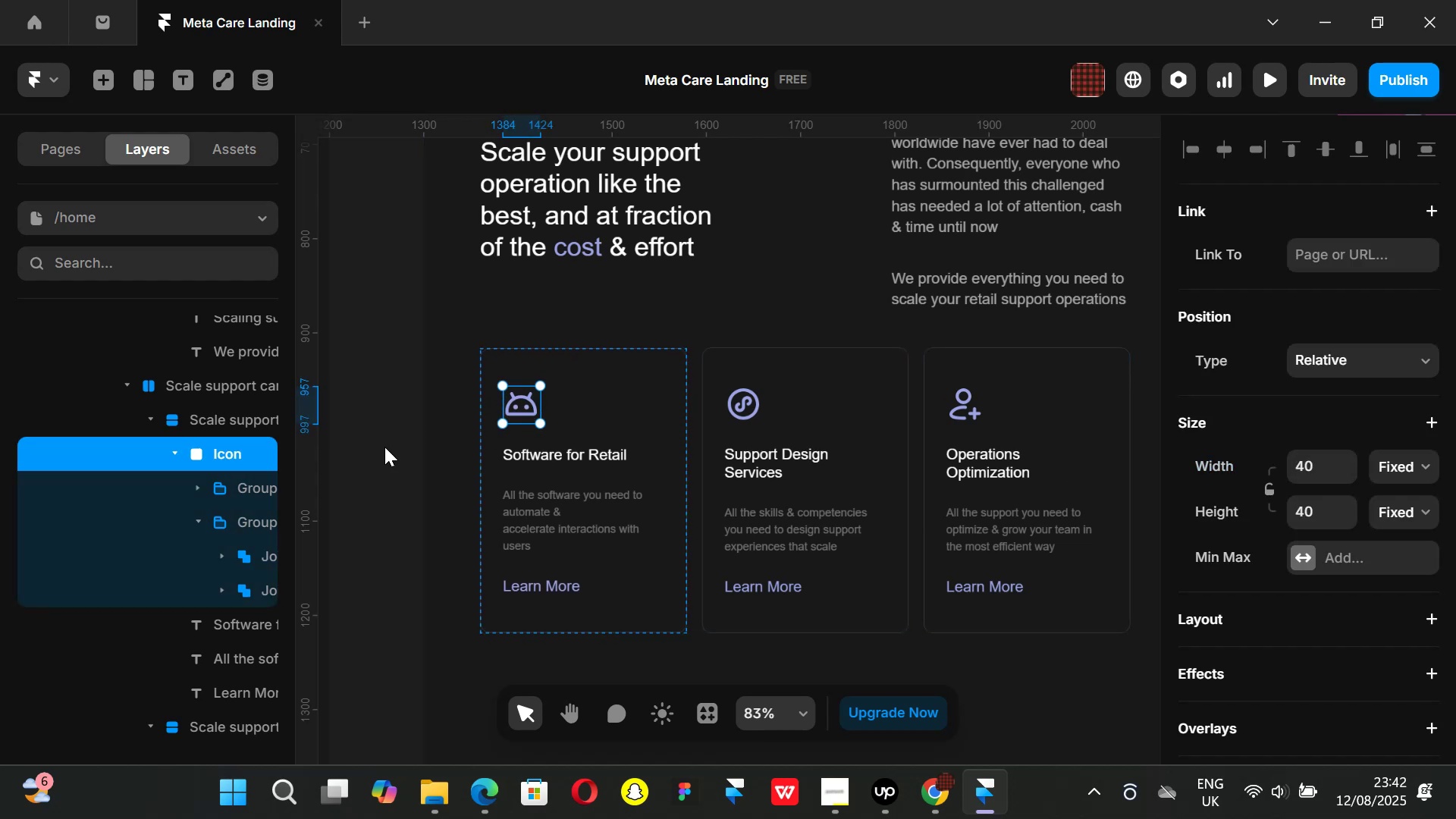 
left_click([384, 447])
 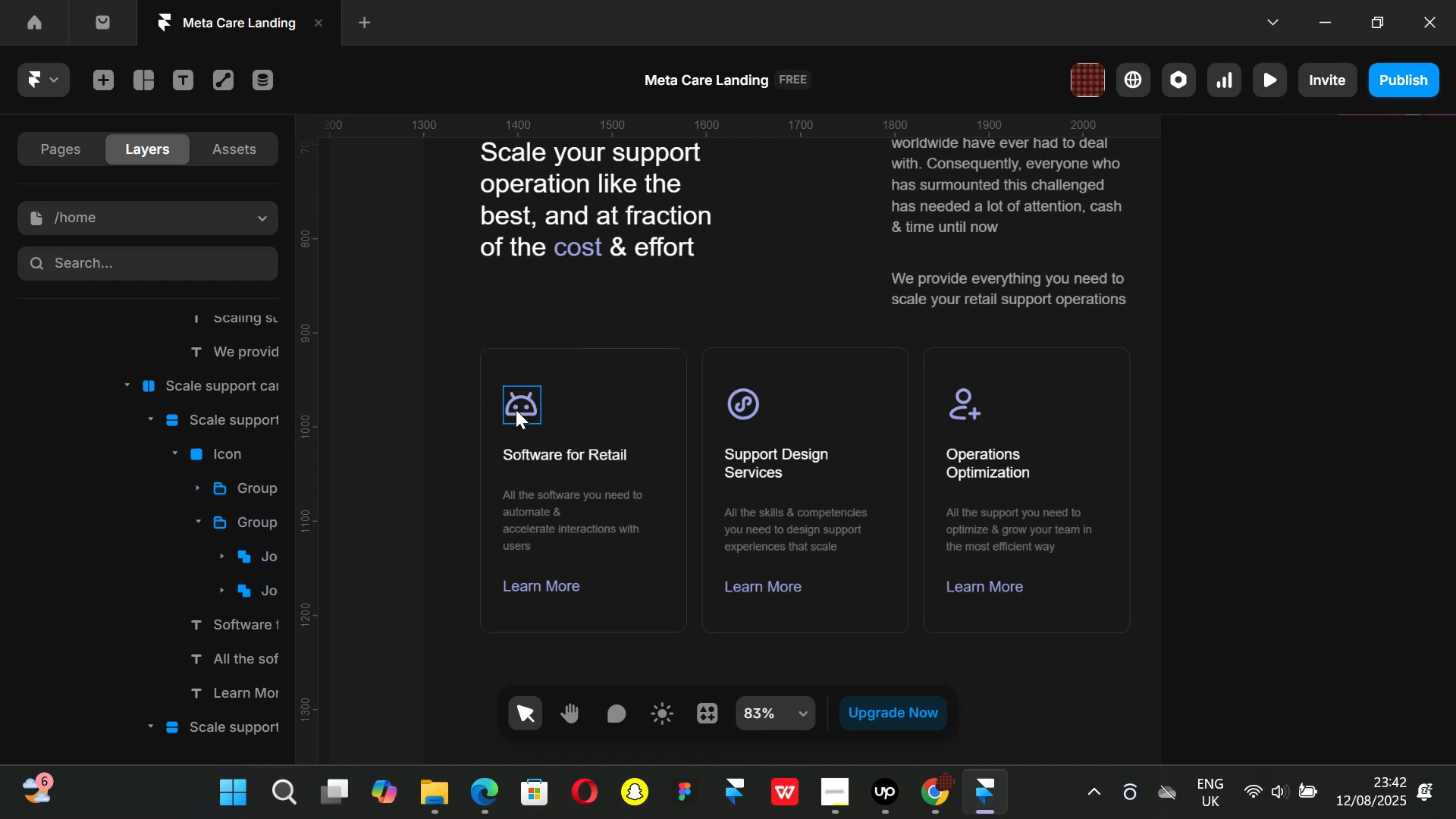 
left_click([516, 410])
 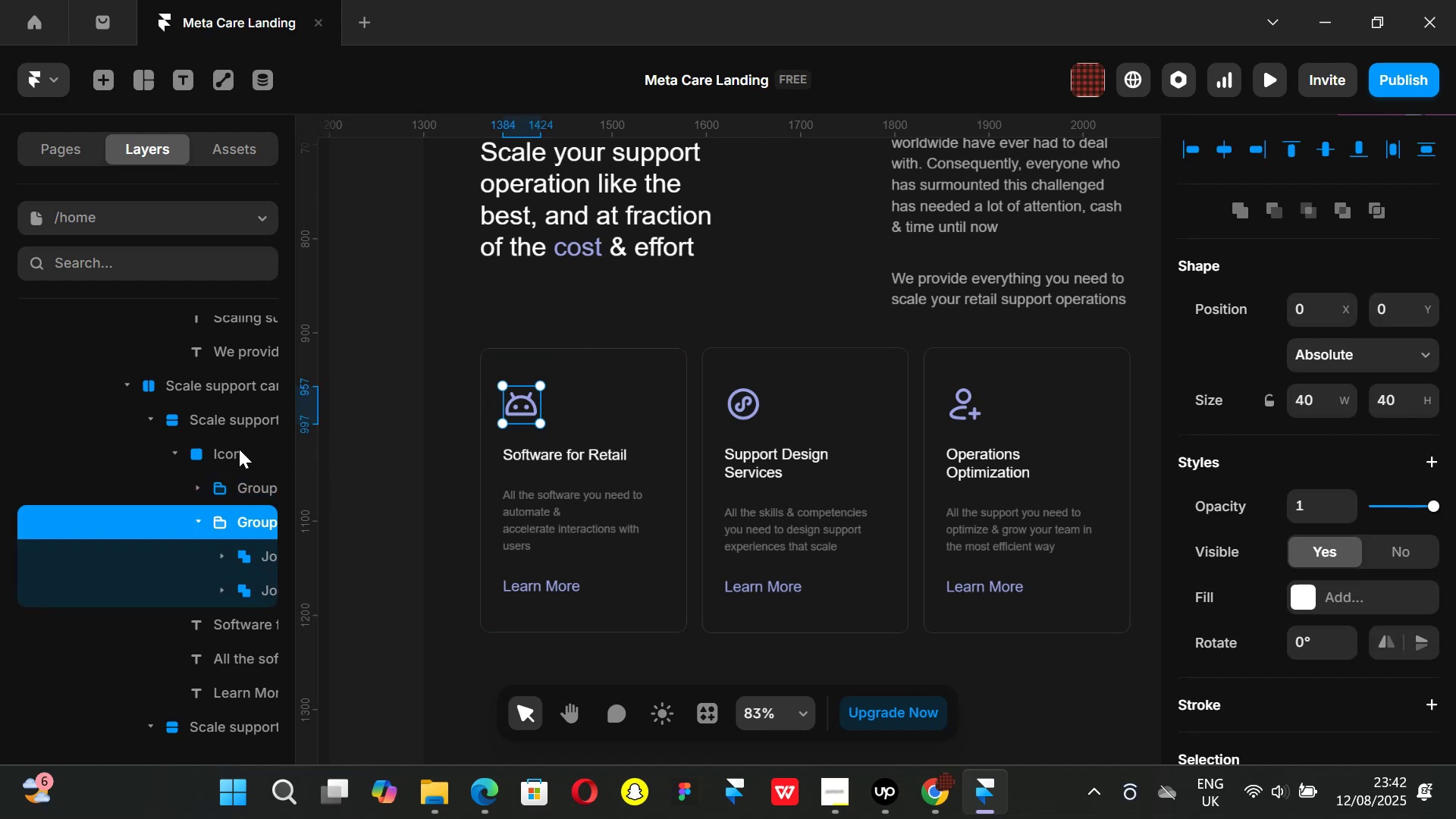 
left_click([239, 449])
 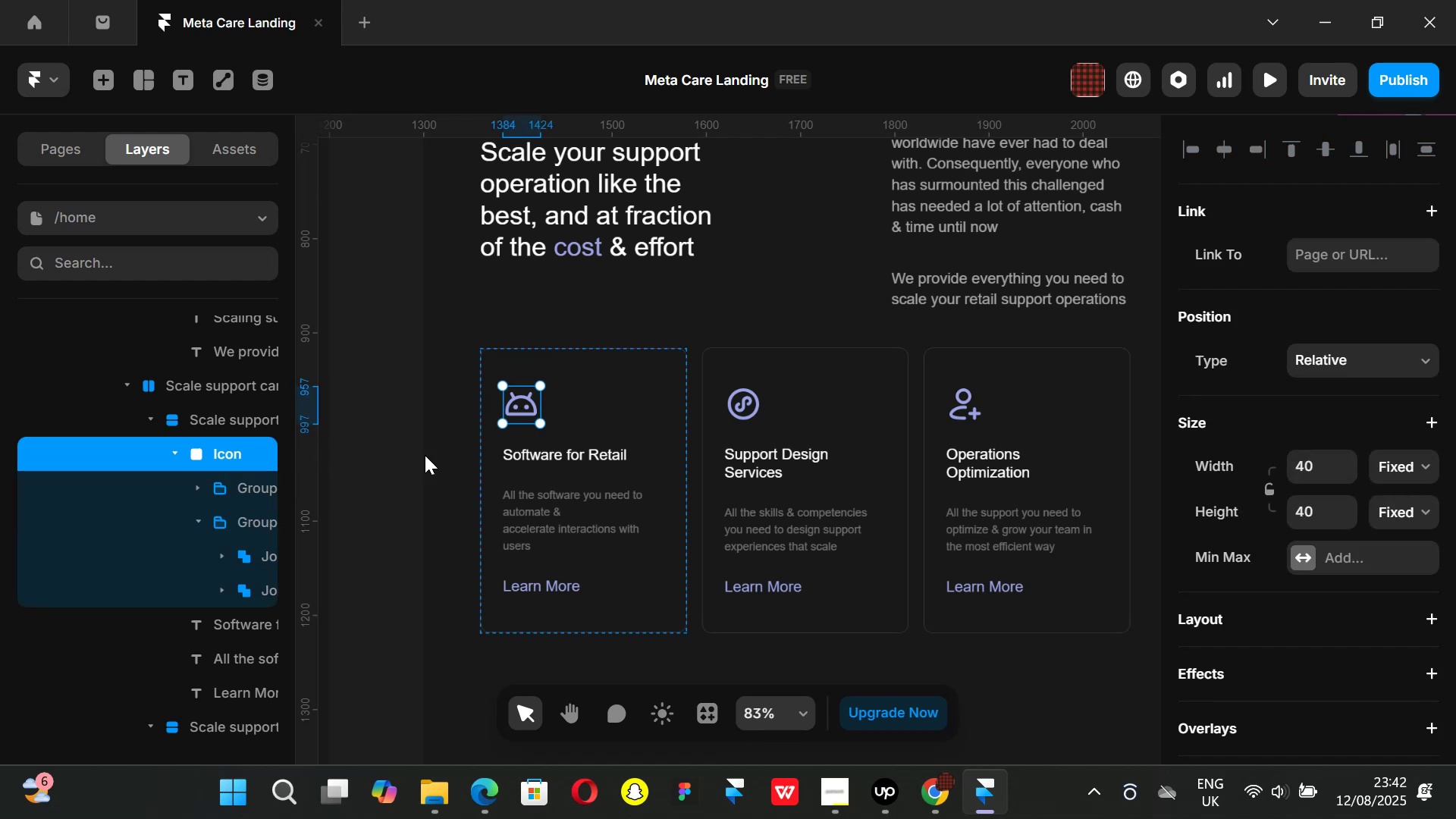 
hold_key(key=ControlLeft, duration=0.44)
scroll: coordinate [533, 424], scroll_direction: up, amount: 2.0
 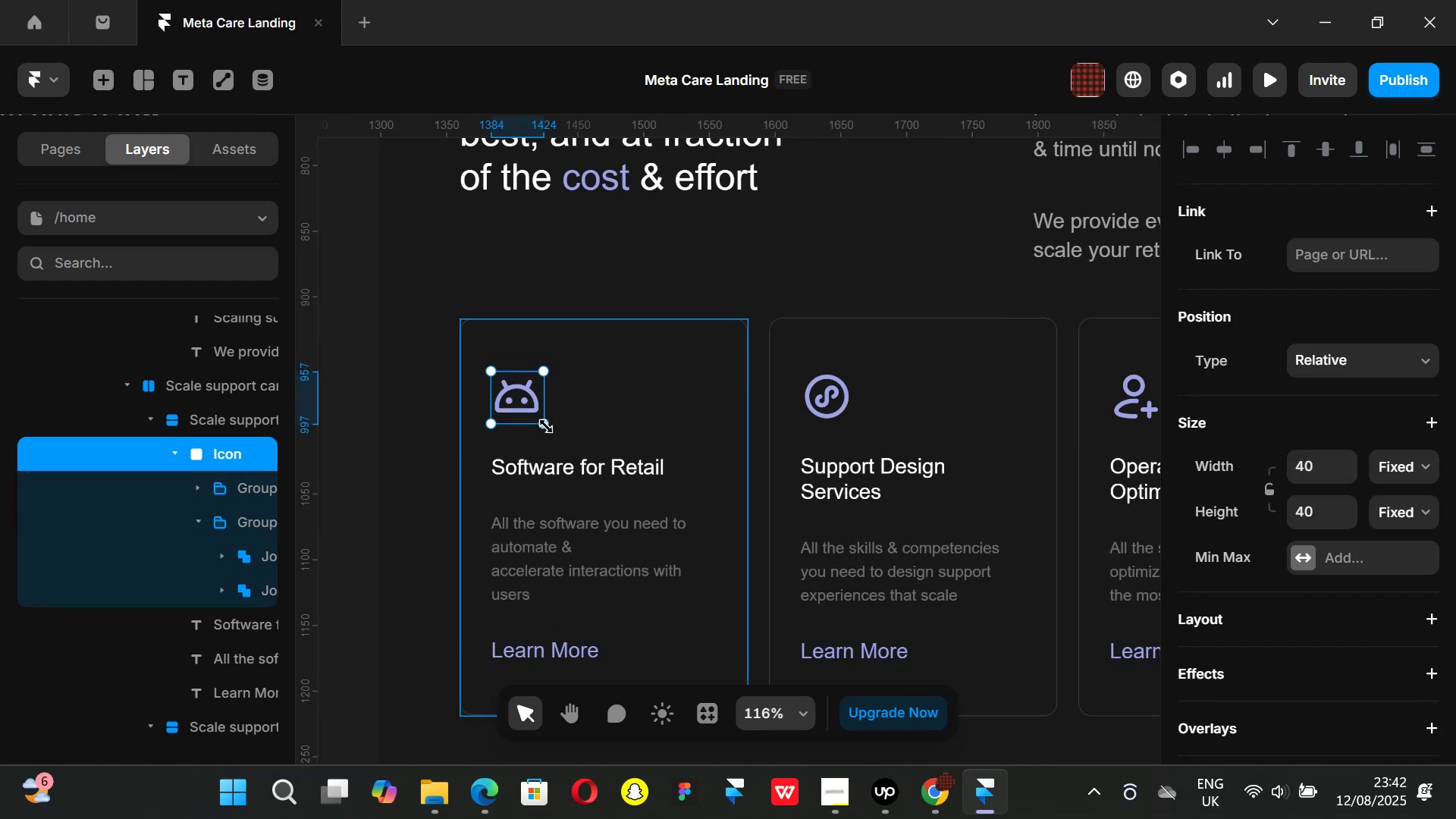 
hold_key(key=ShiftLeft, duration=1.51)
left_click_drag(start_coordinate=[546, 426], to_coordinate=[529, 416])
 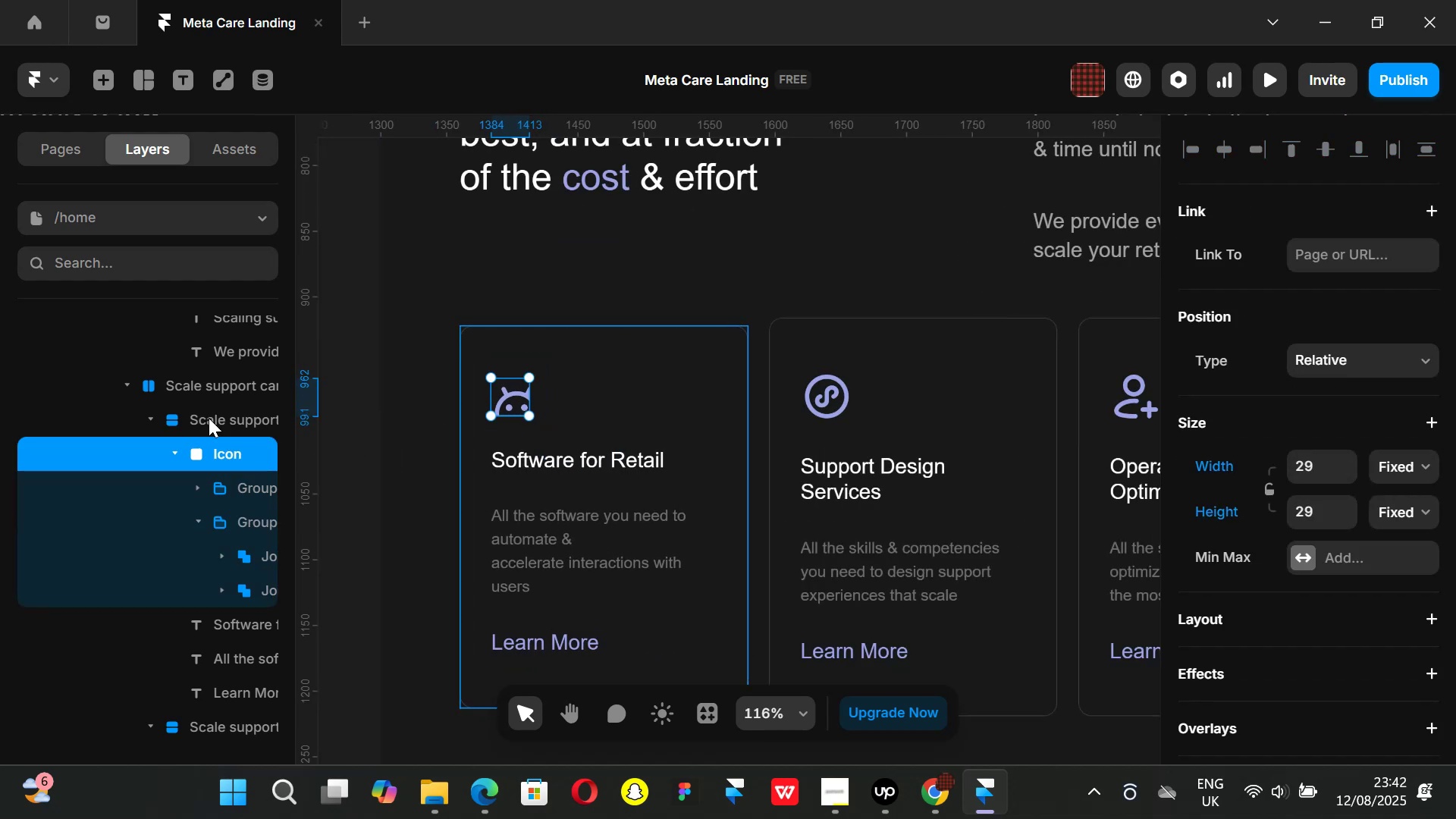 
hold_key(key=ShiftLeft, duration=1.51)
 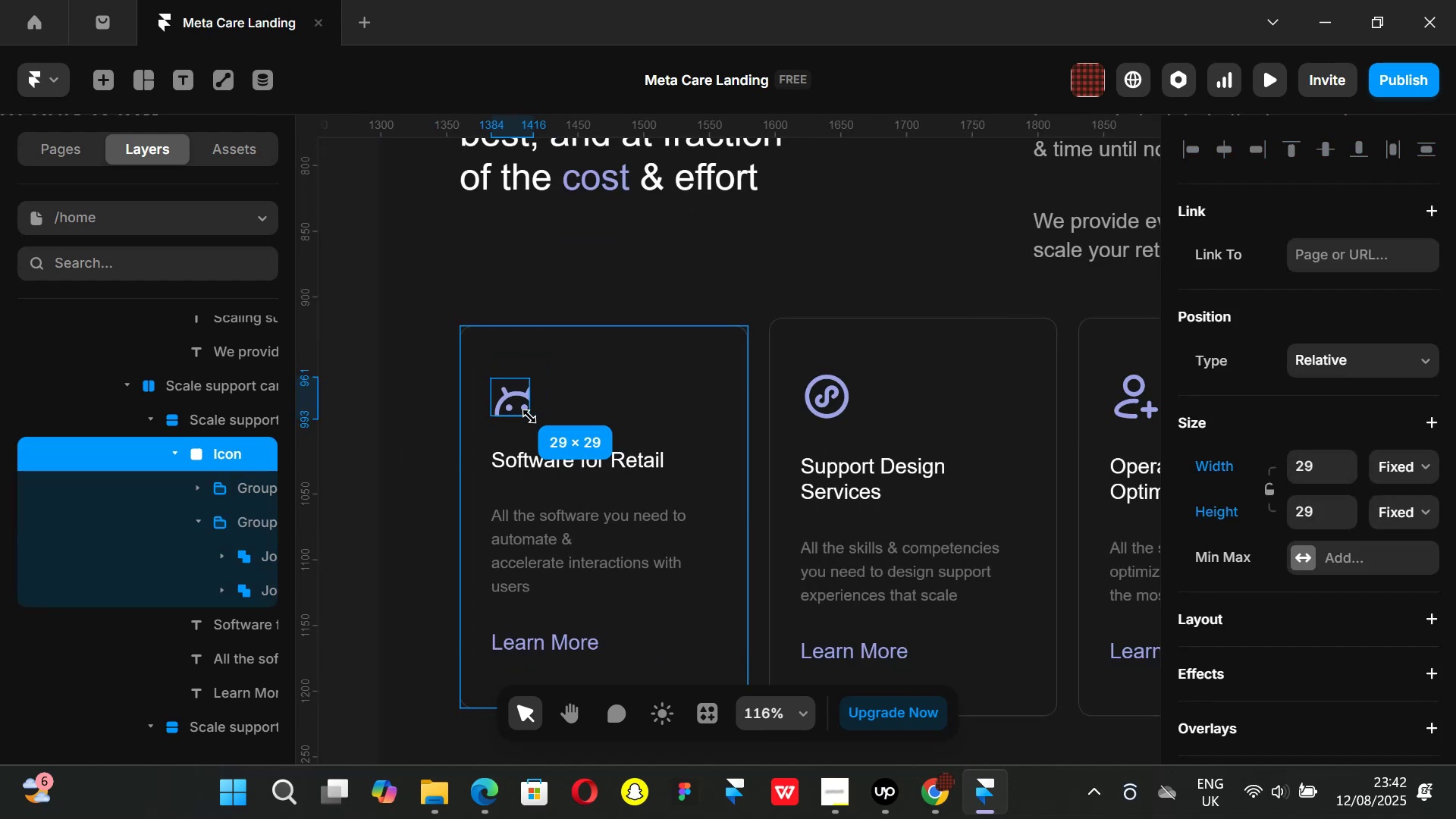 
key(Shift+ShiftLeft)
 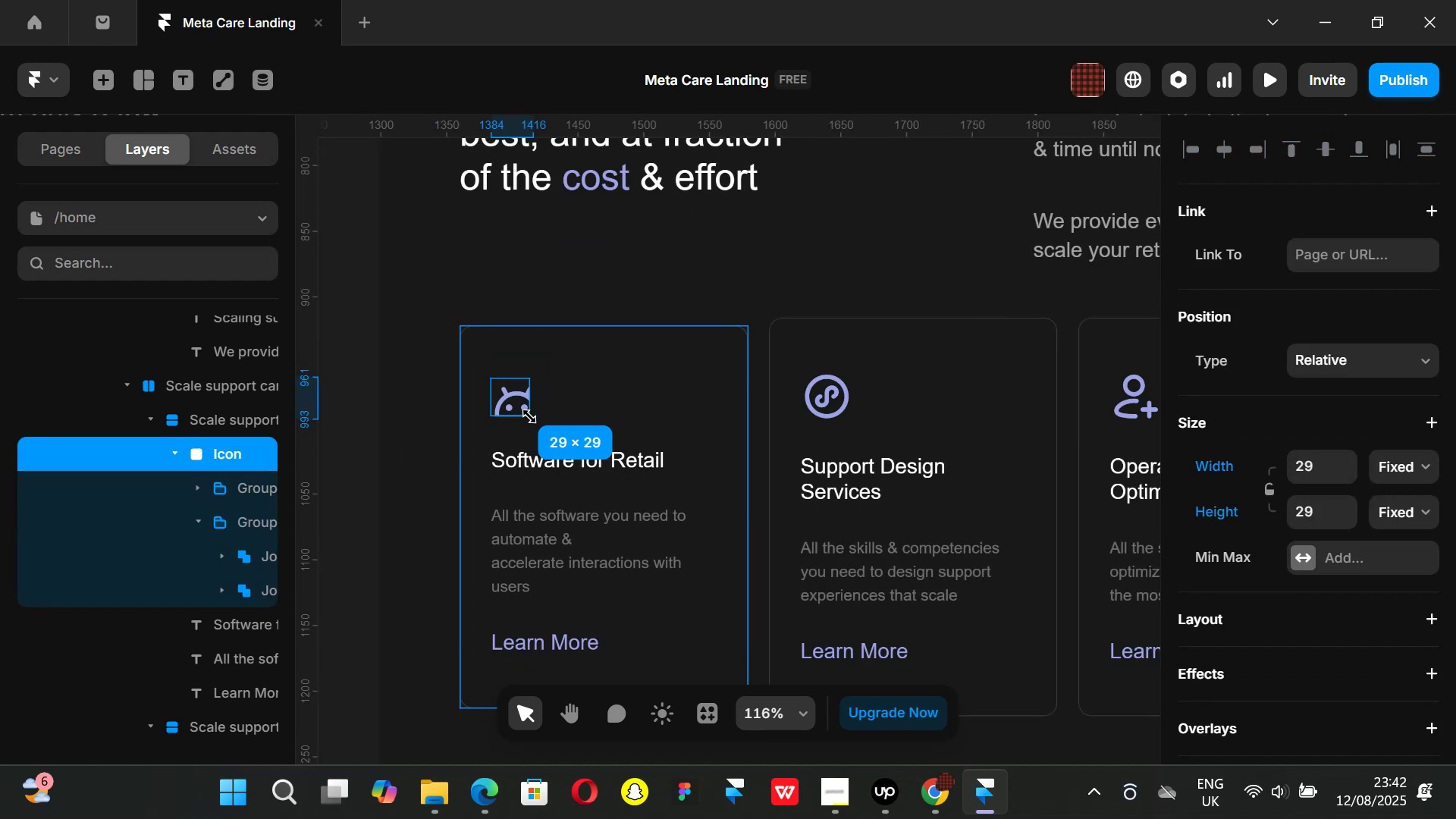 
key(Shift+ShiftLeft)
 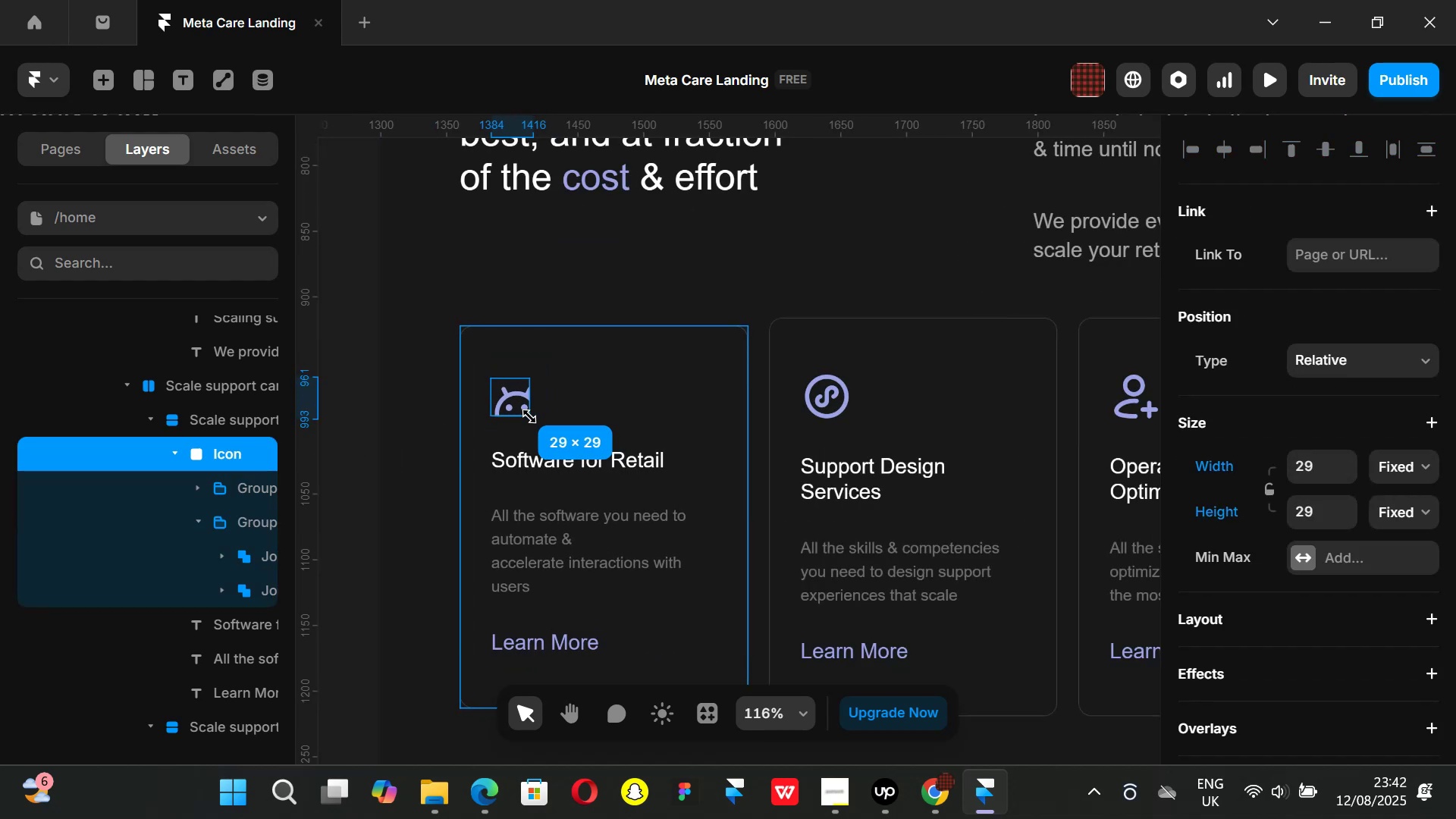 
key(Shift+ShiftLeft)
 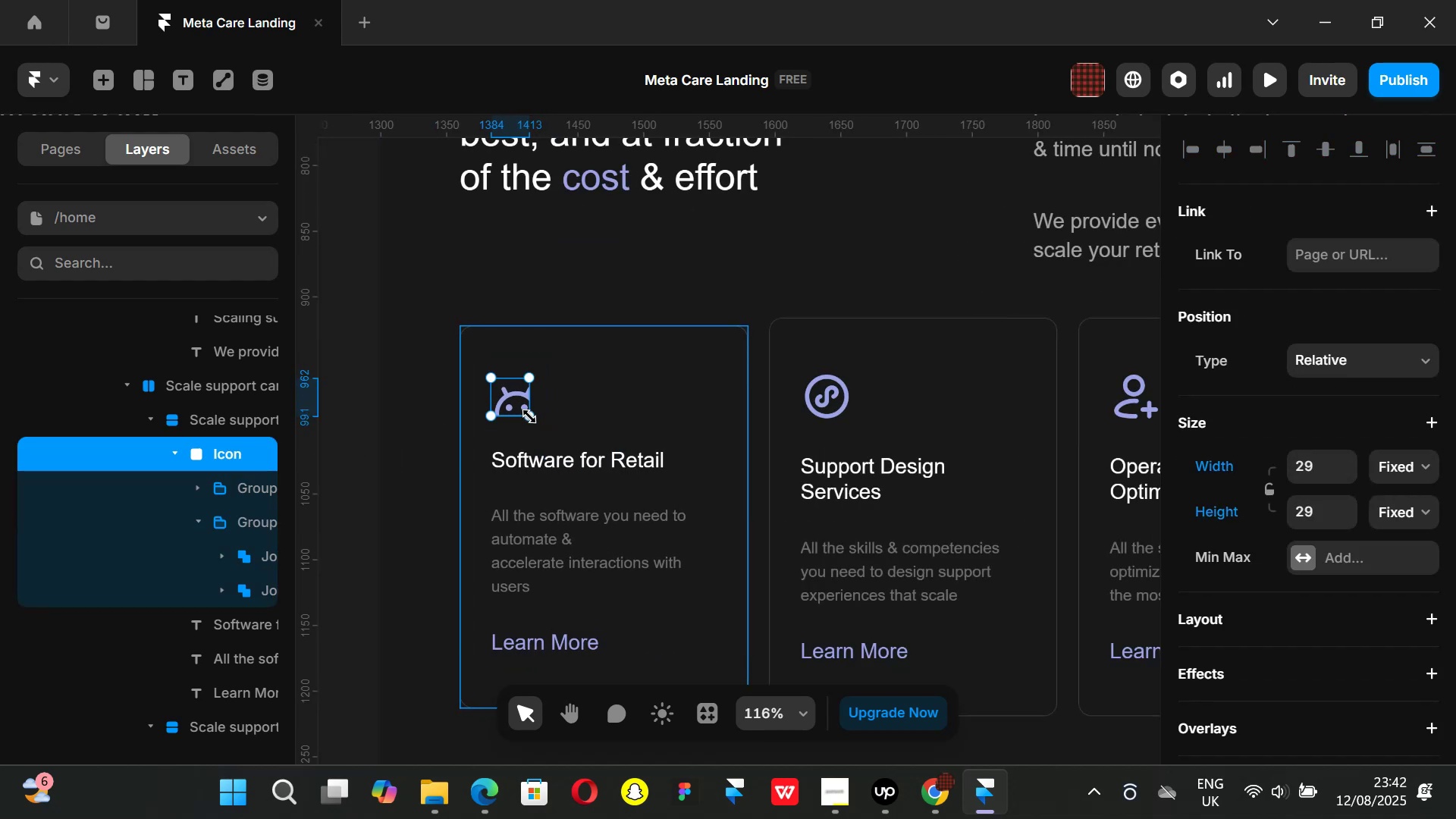 
key(Shift+ShiftLeft)
 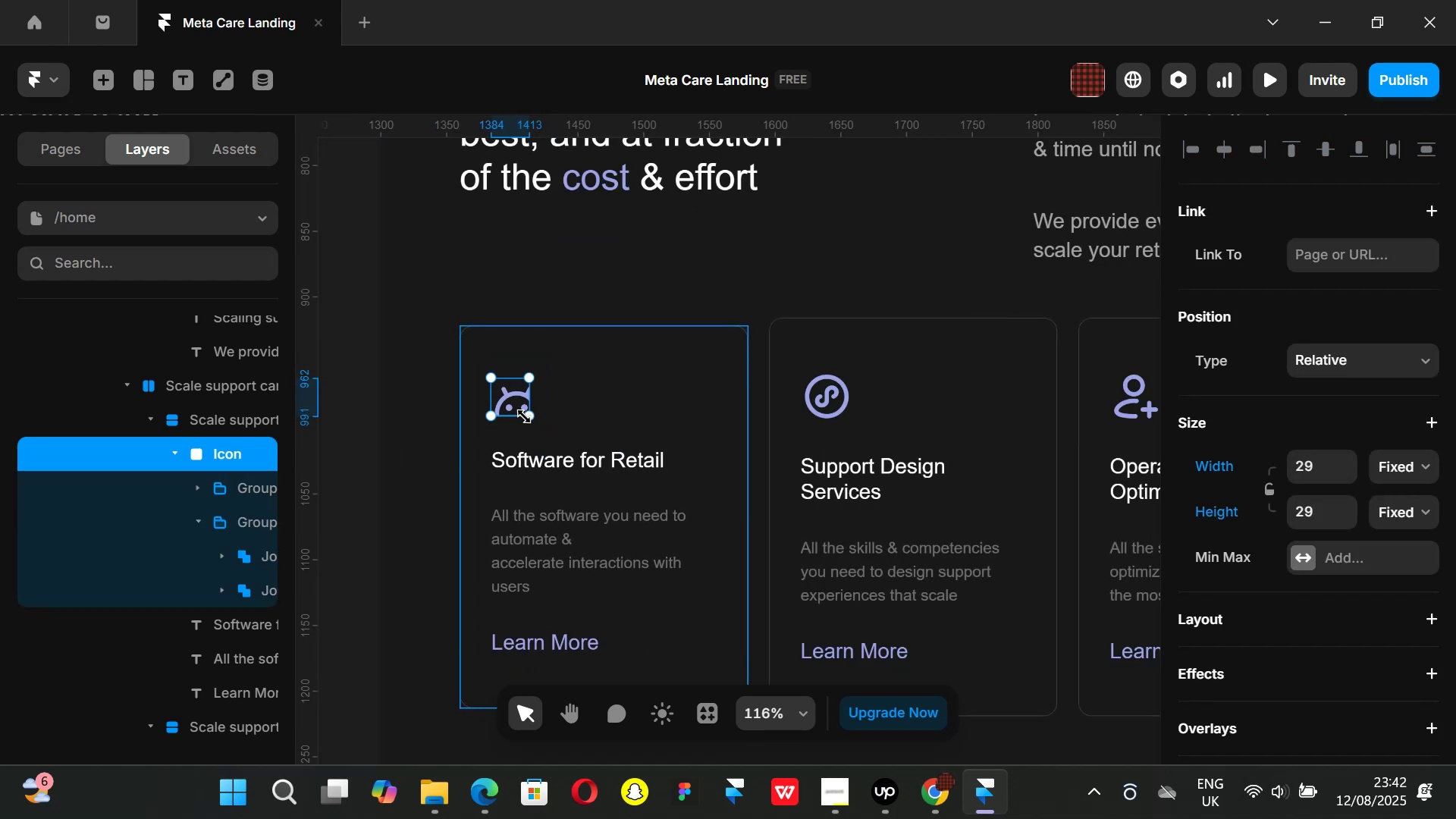 
key(Shift+ShiftLeft)
 